 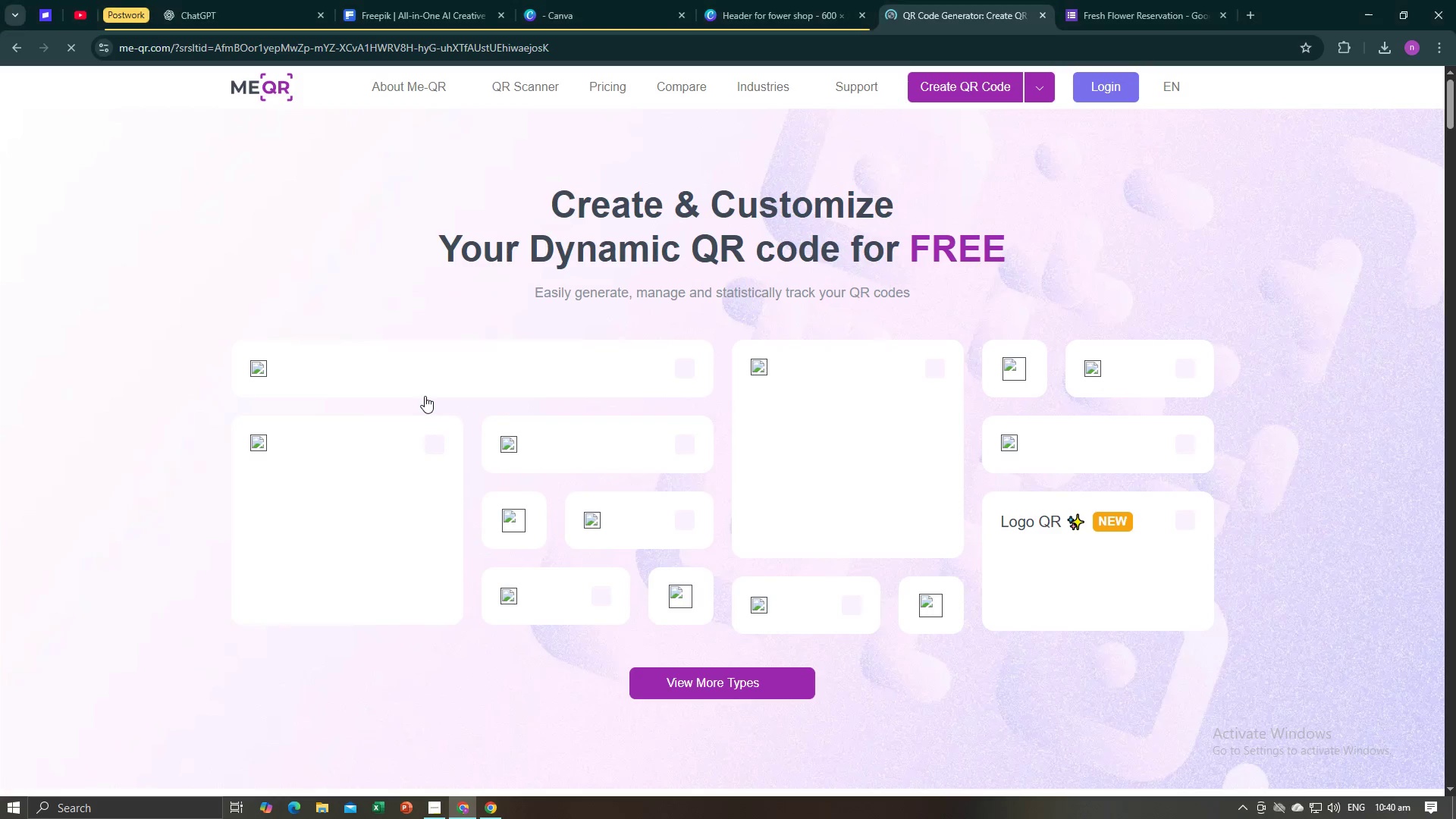 
left_click([451, 369])
 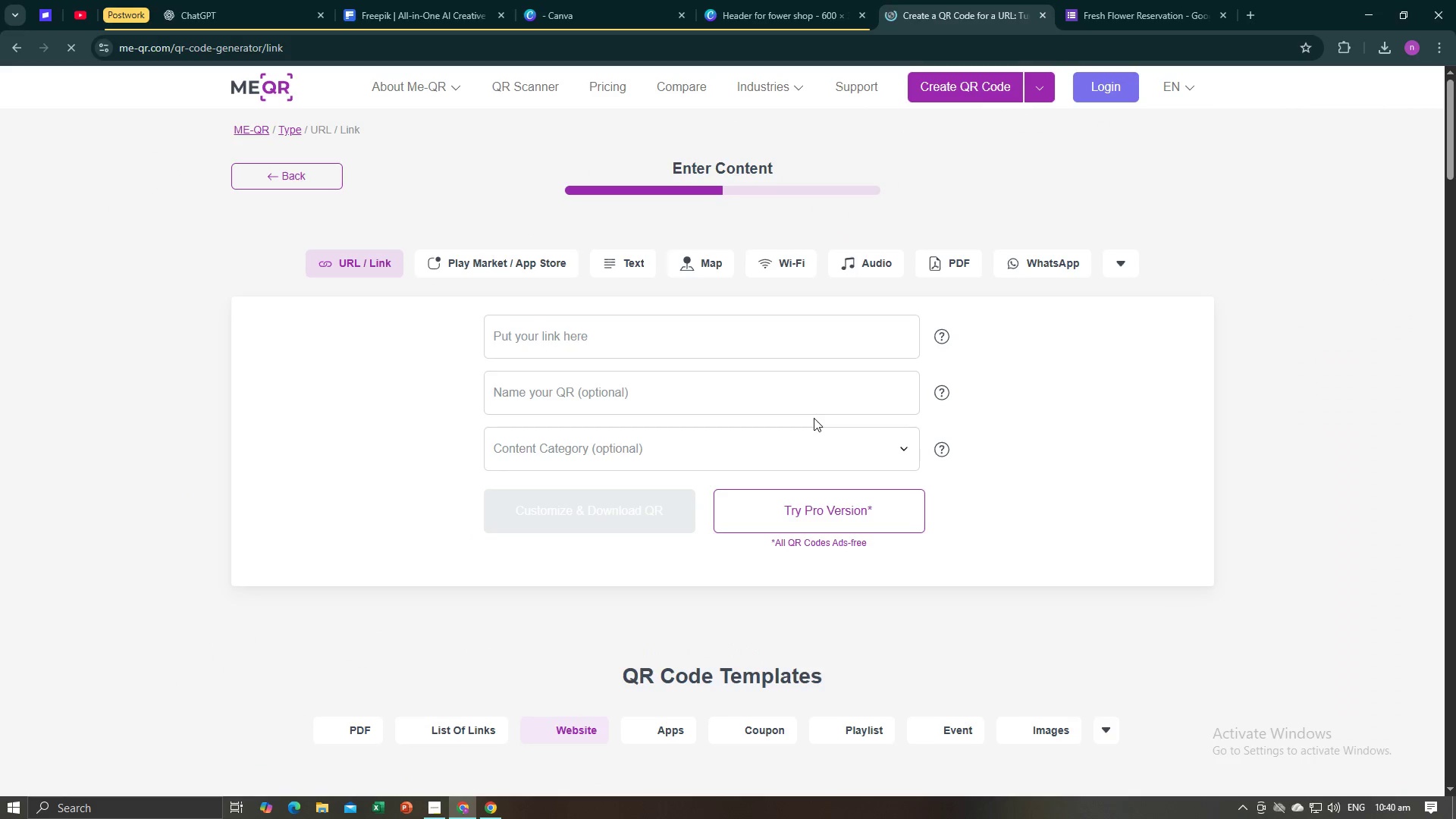 
wait(7.34)
 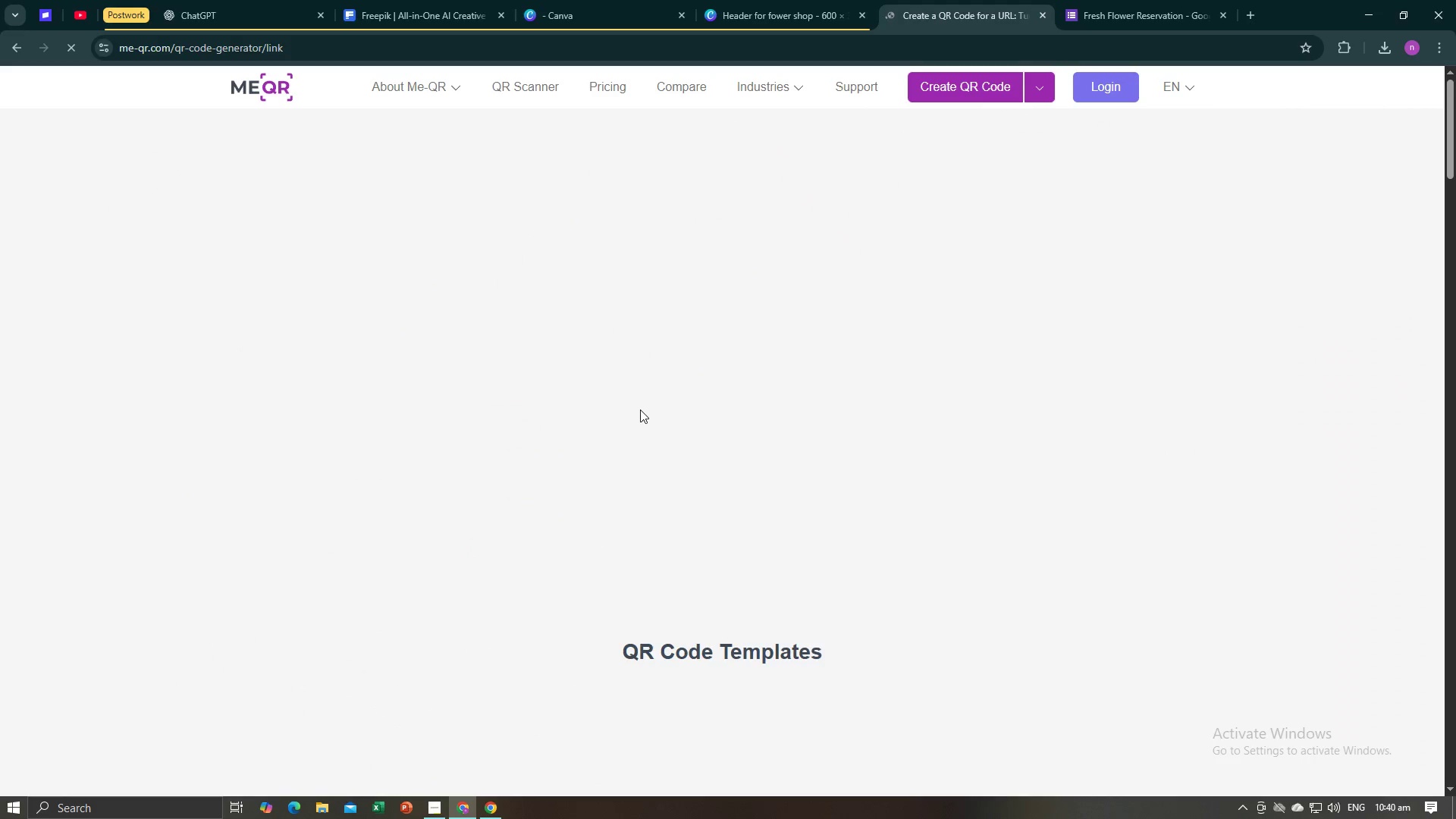 
left_click([683, 340])
 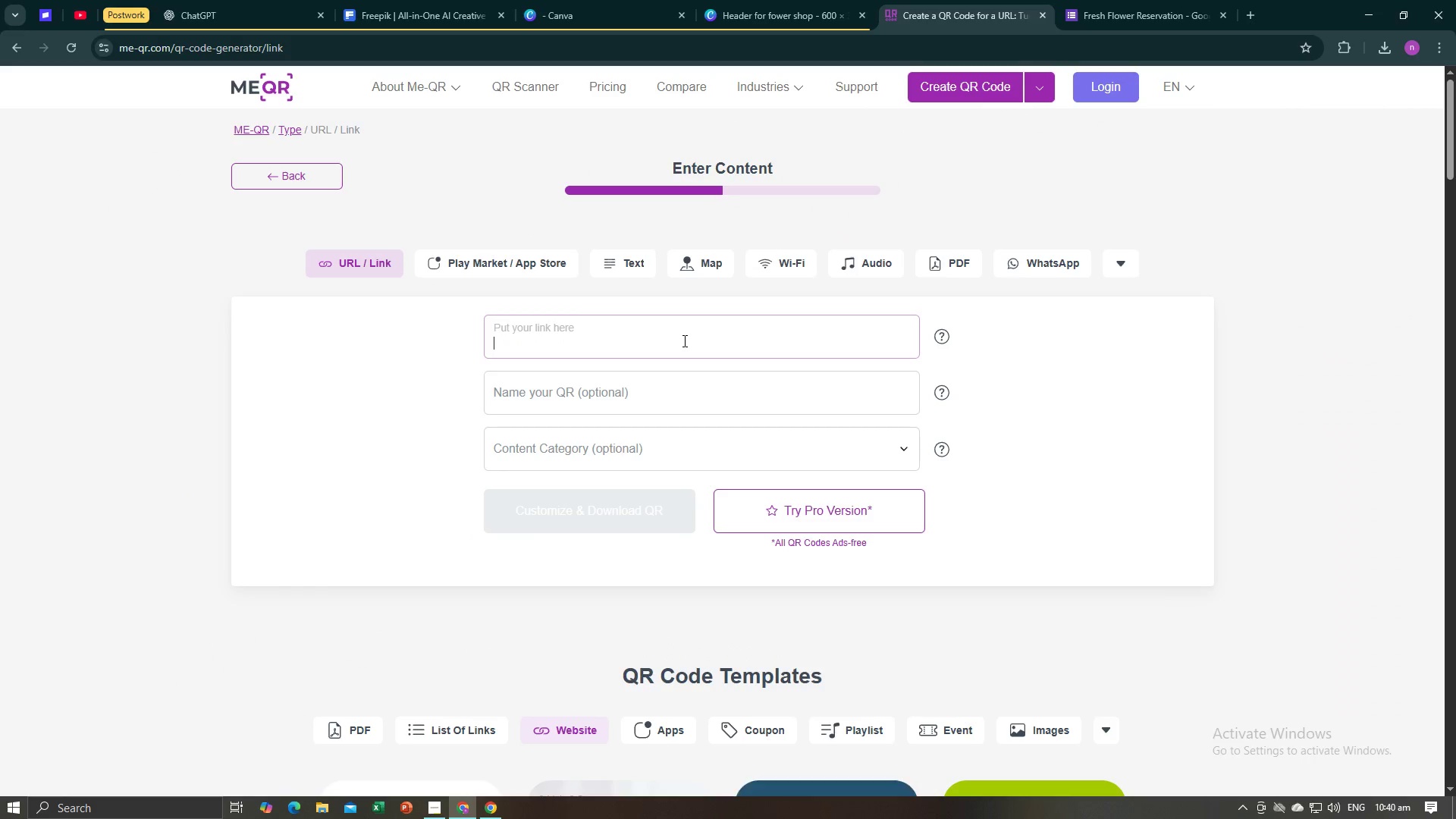 
key(Control+V)
 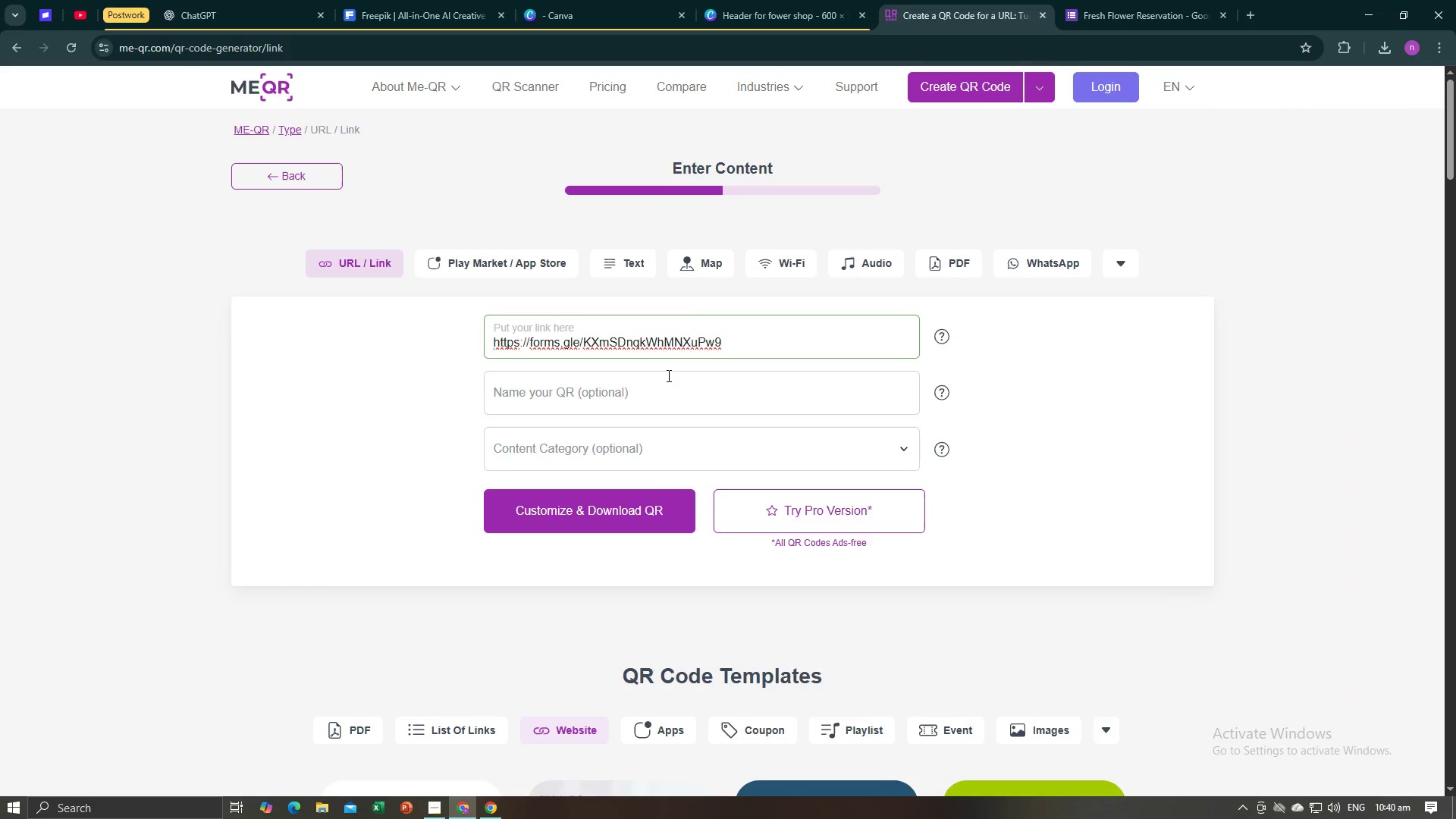 
left_click([663, 387])
 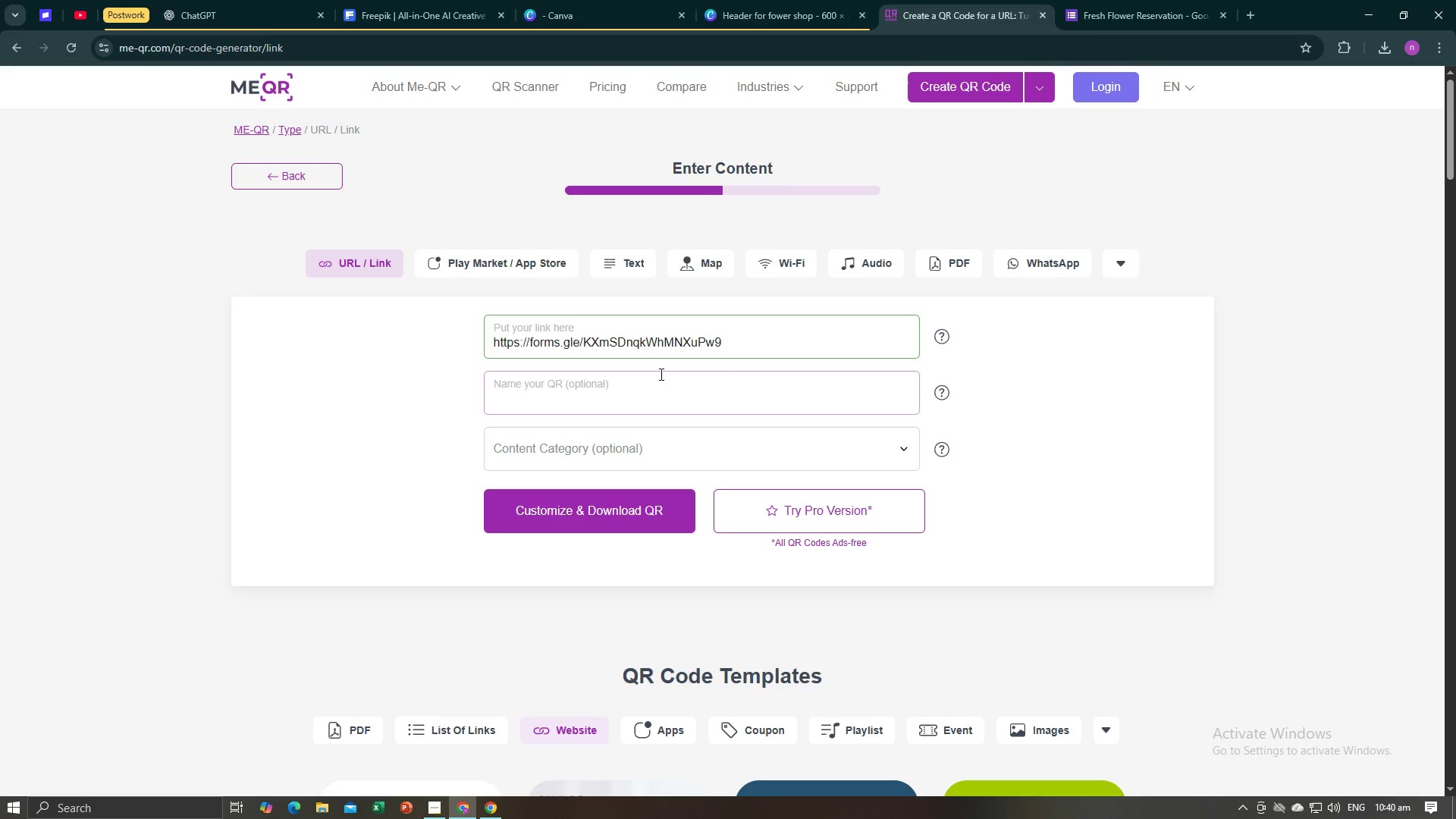 
type(Reservation Form)
 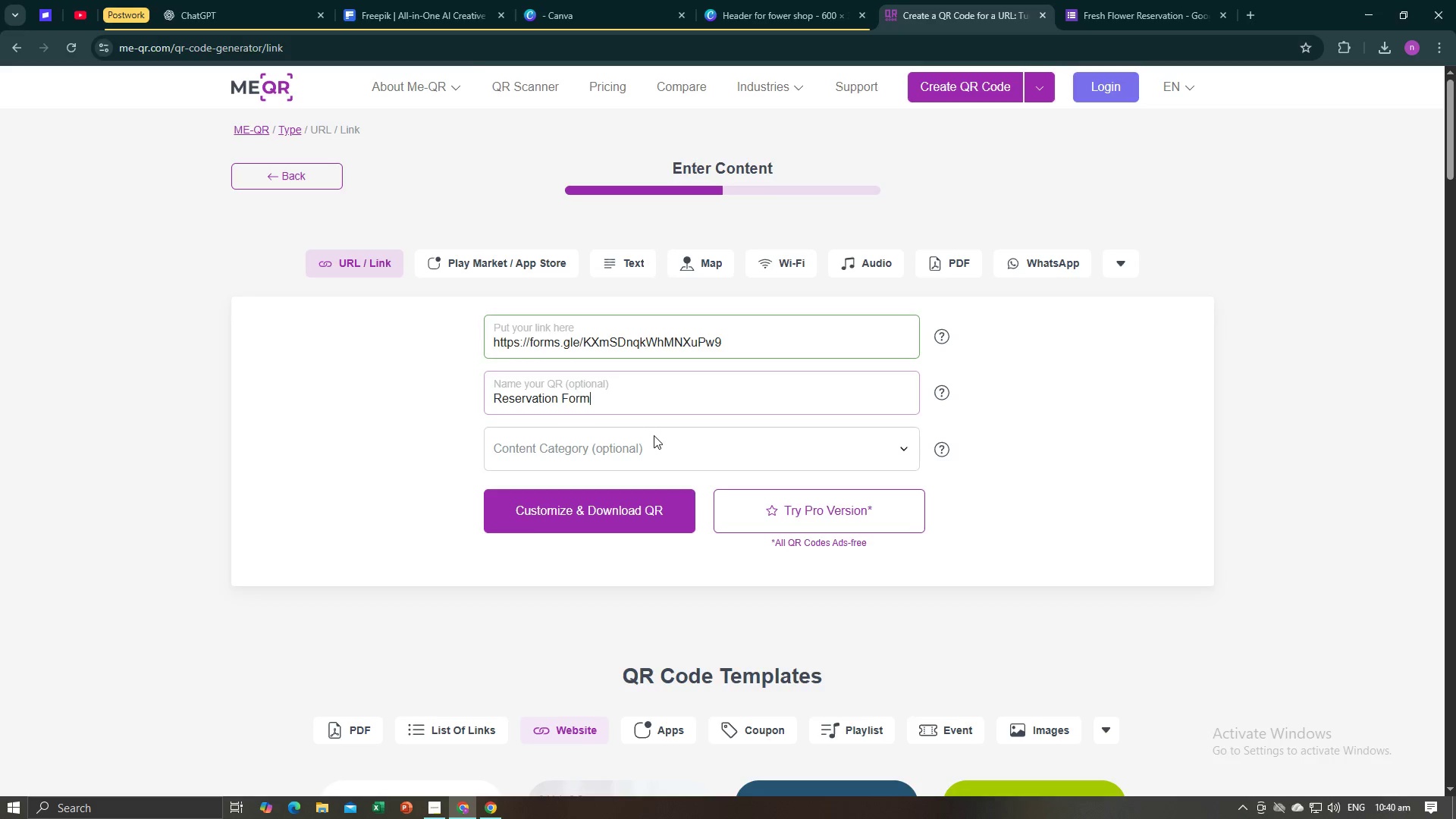 
left_click([653, 438])
 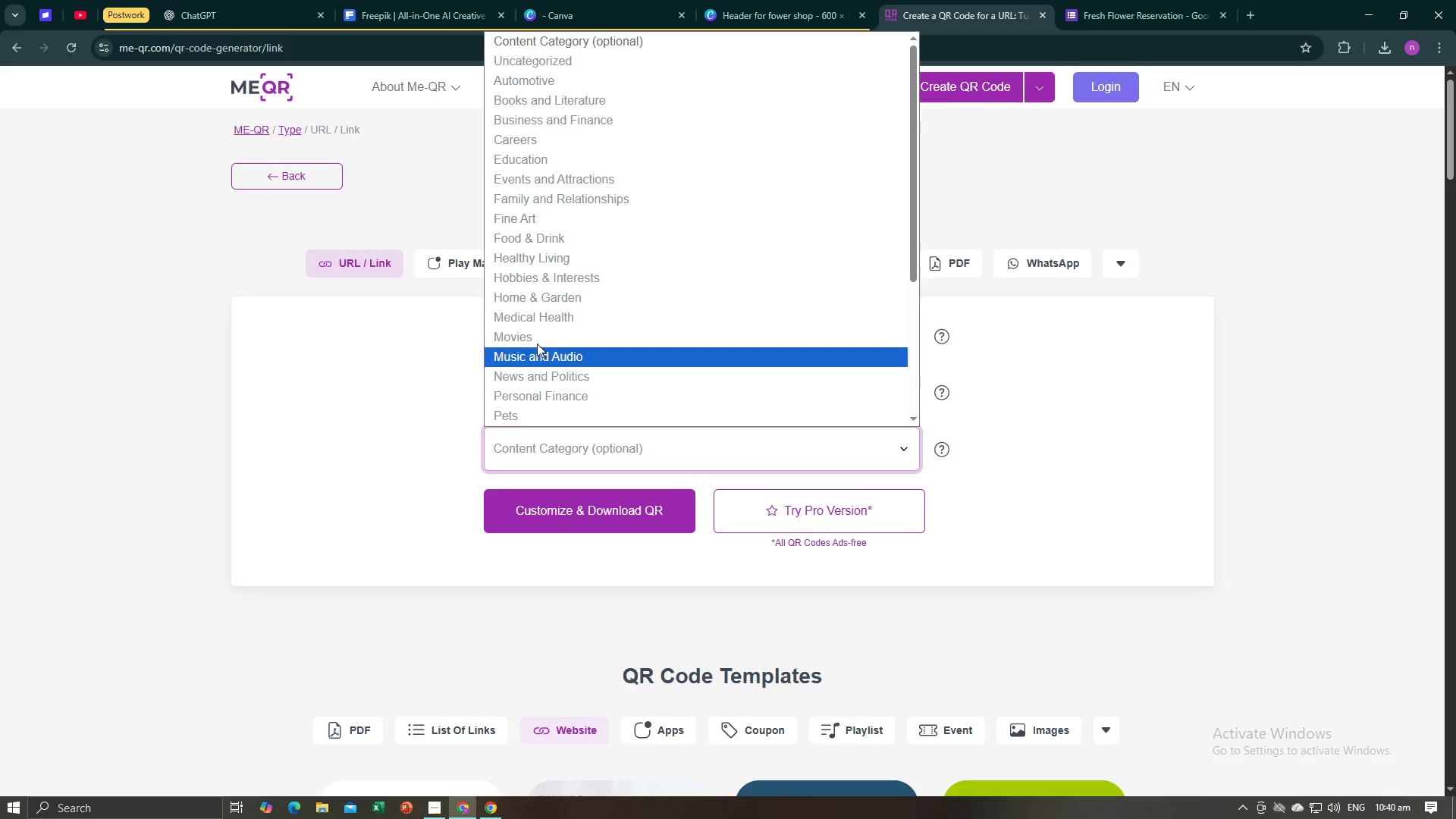 
wait(5.61)
 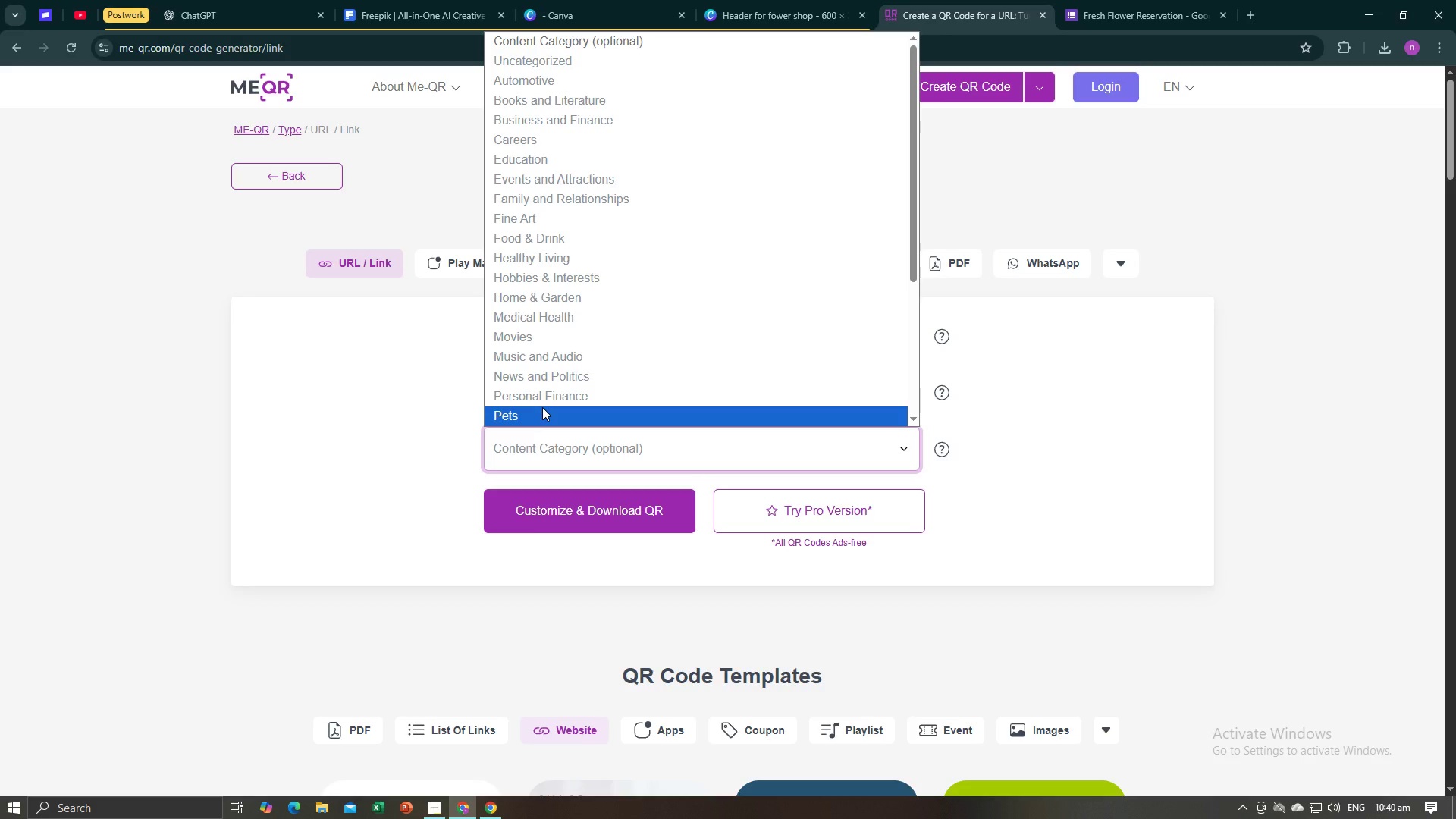 
left_click([594, 180])
 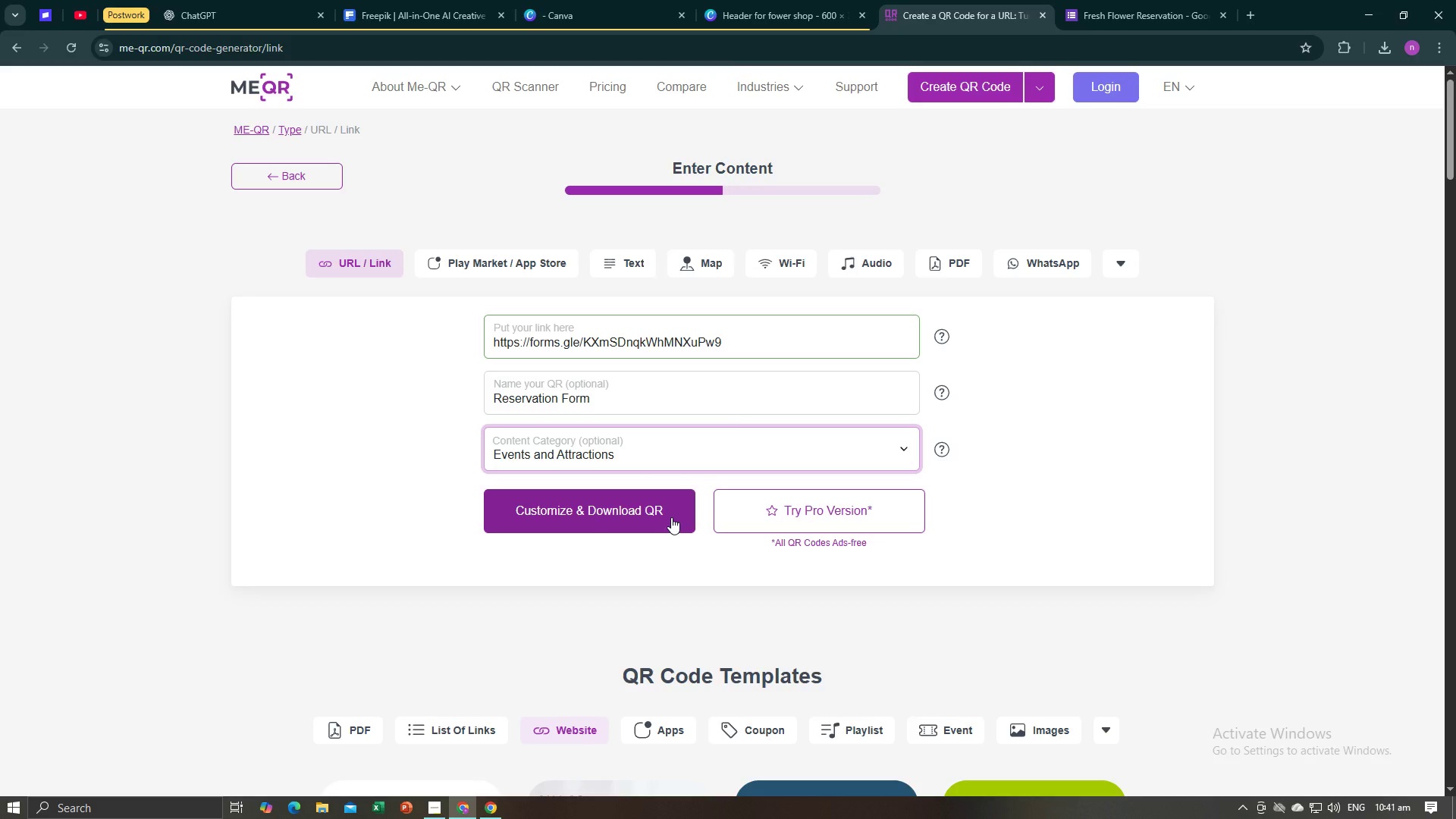 
left_click([671, 517])
 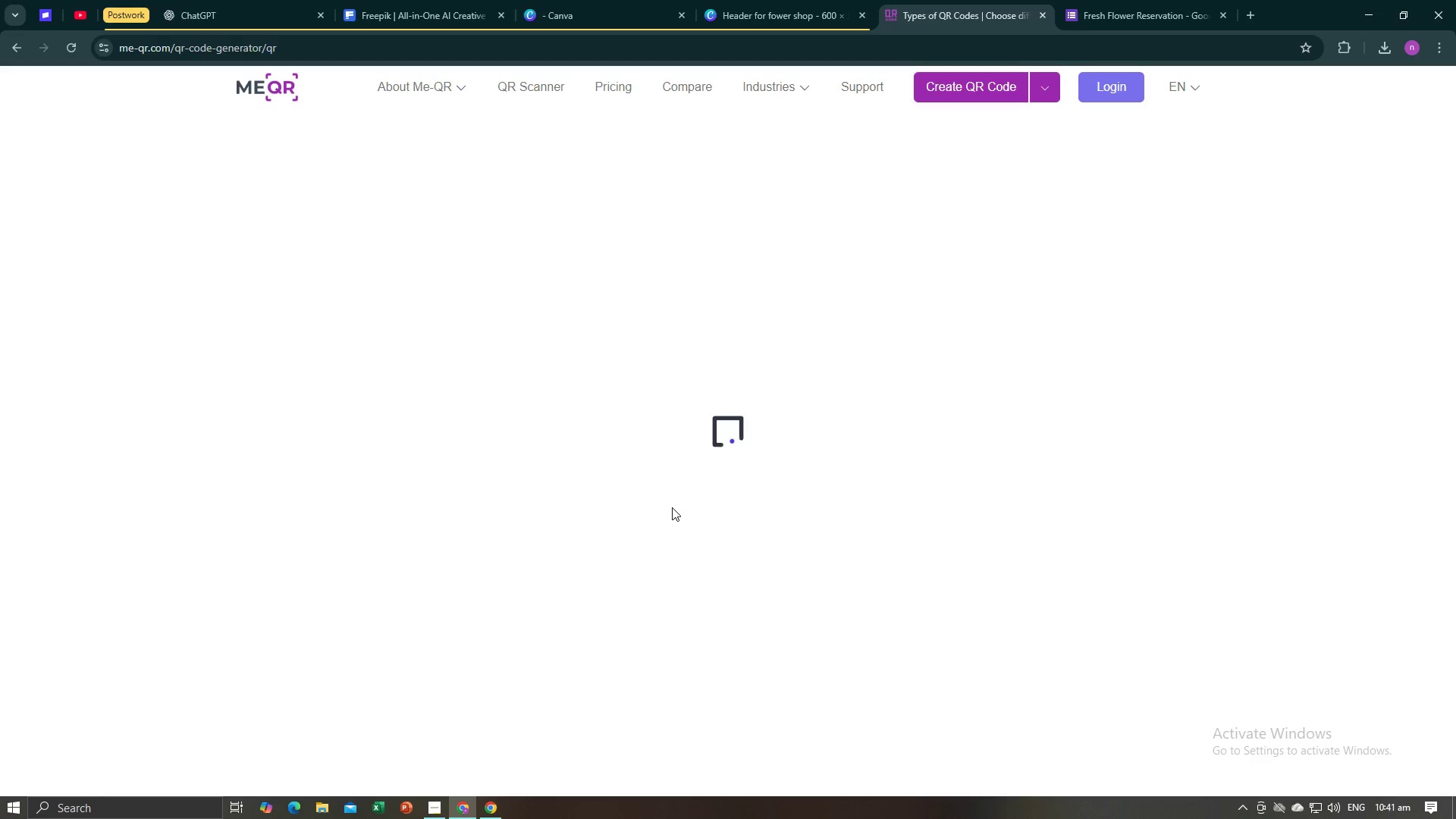 
wait(9.16)
 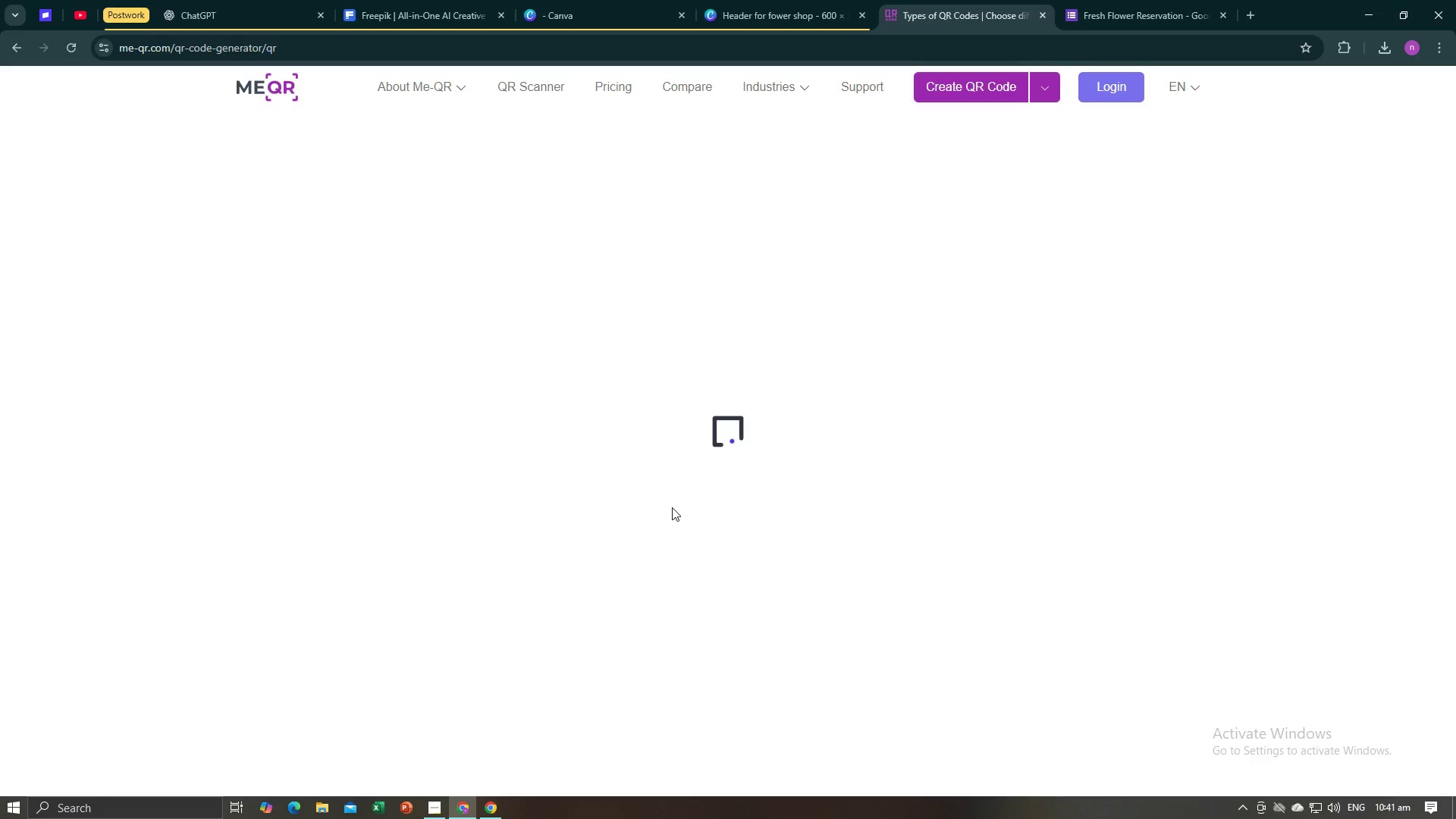 
left_click([428, 489])
 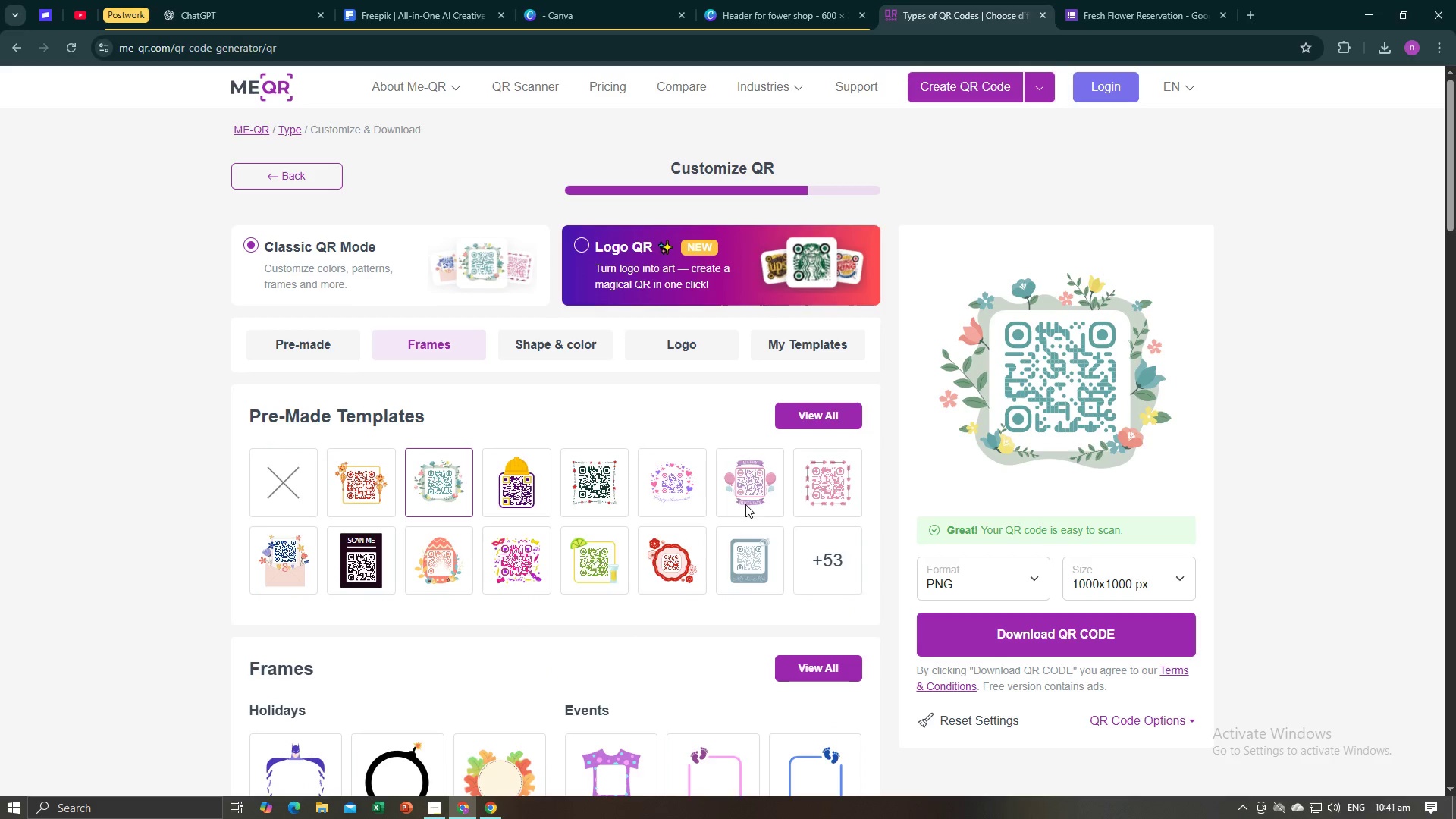 
scroll: coordinate [751, 606], scroll_direction: down, amount: 5.0
 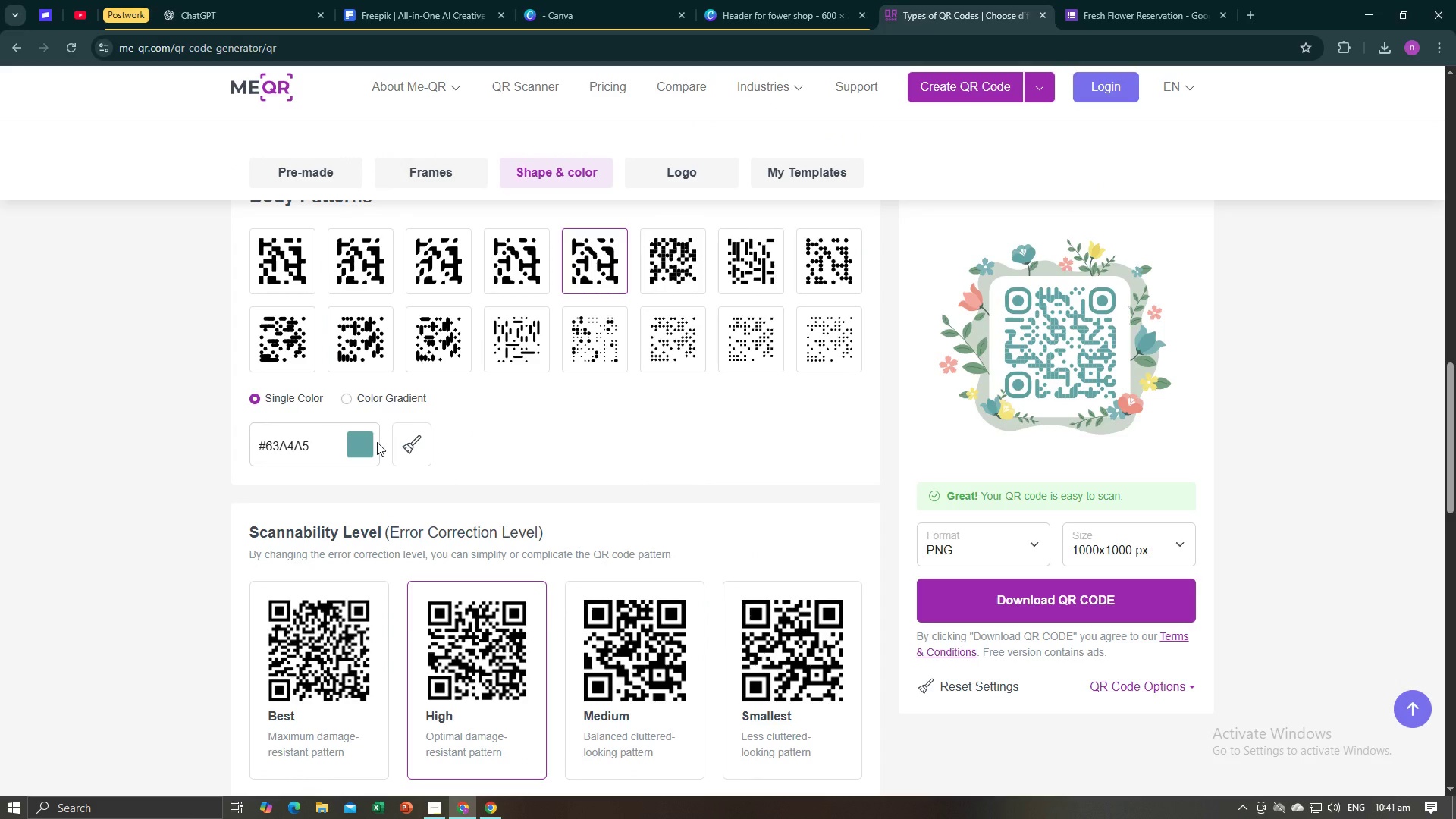 
left_click([368, 446])
 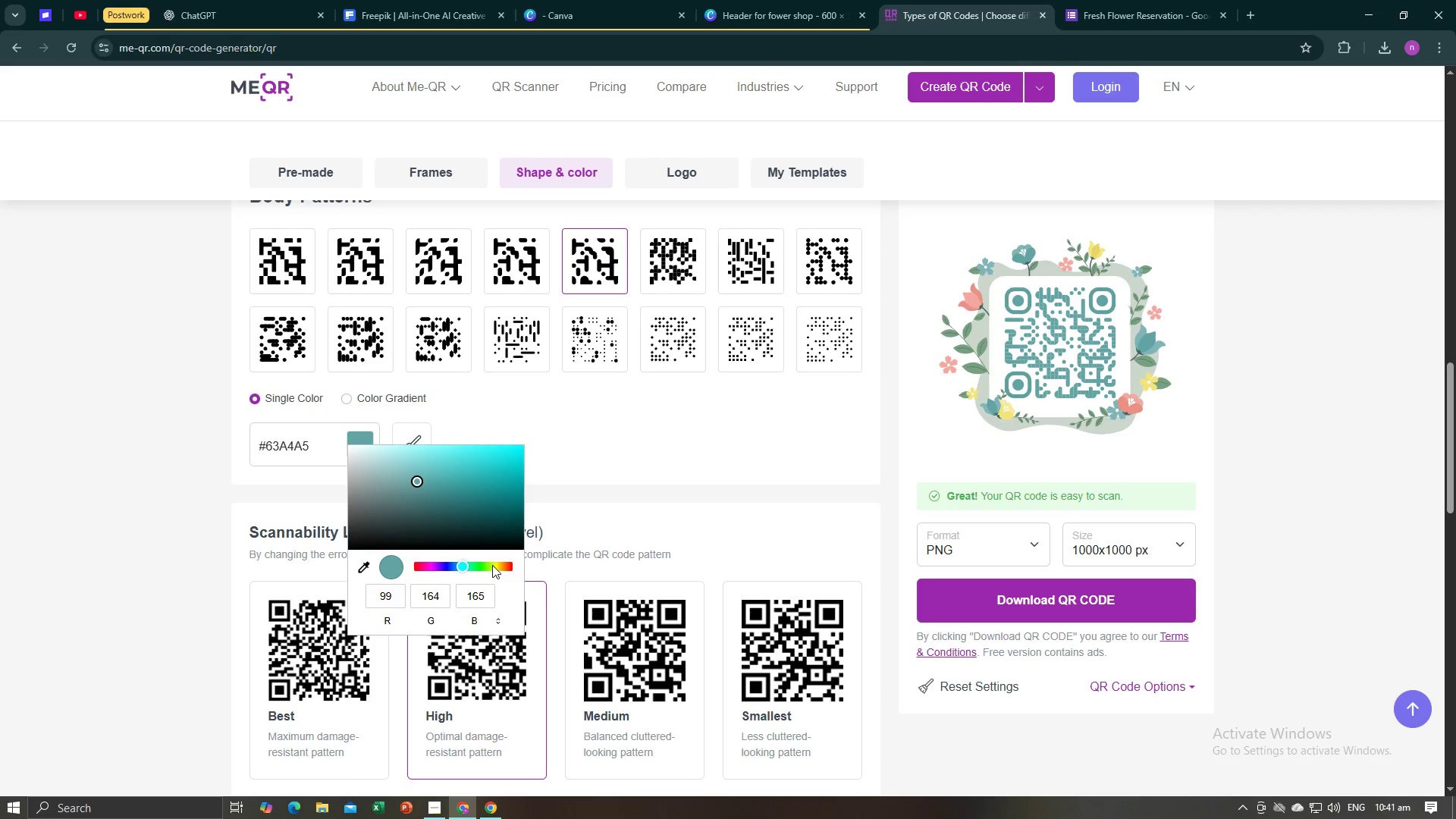 
left_click([496, 566])
 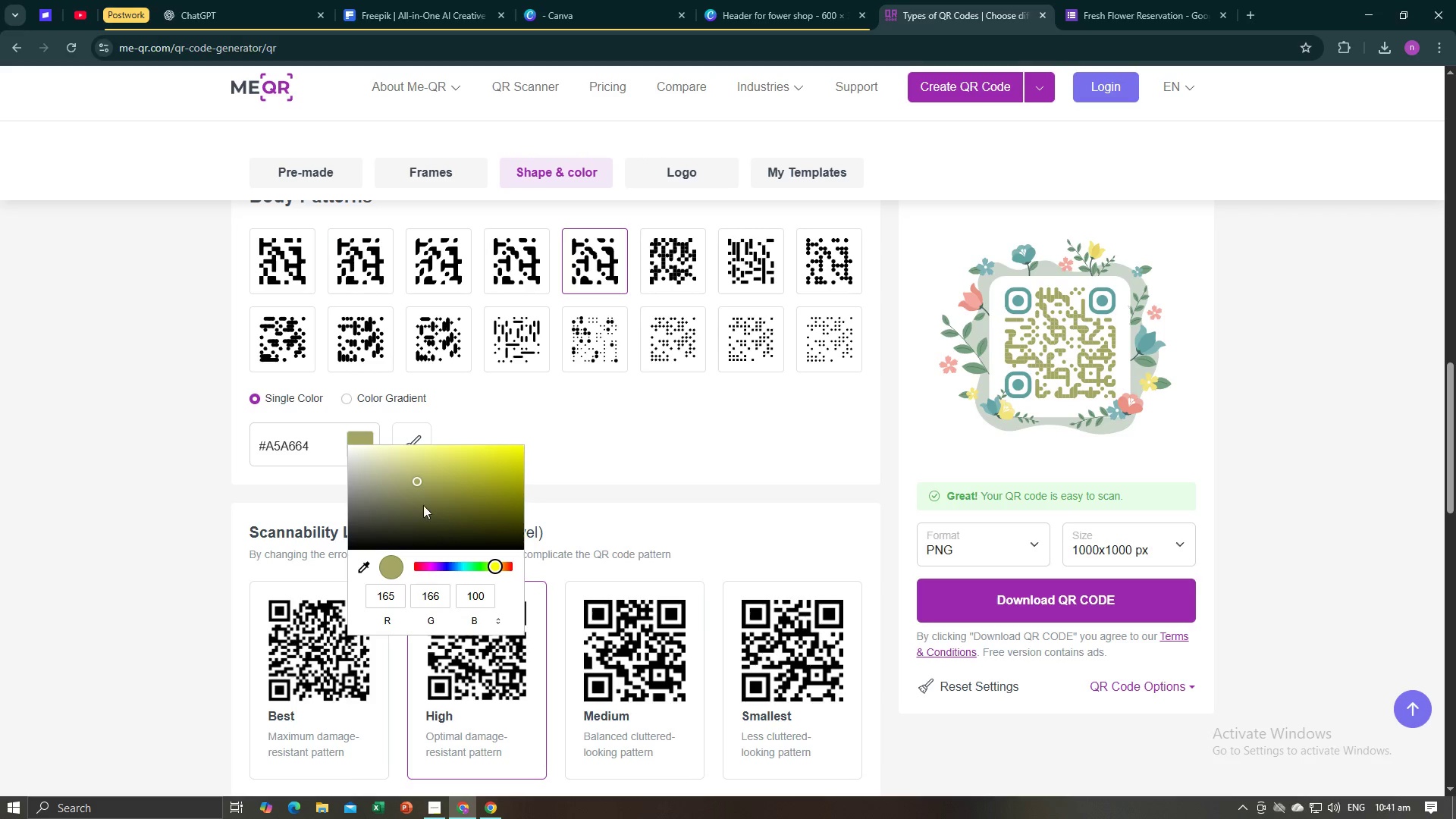 
left_click_drag(start_coordinate=[416, 482], to_coordinate=[524, 449])
 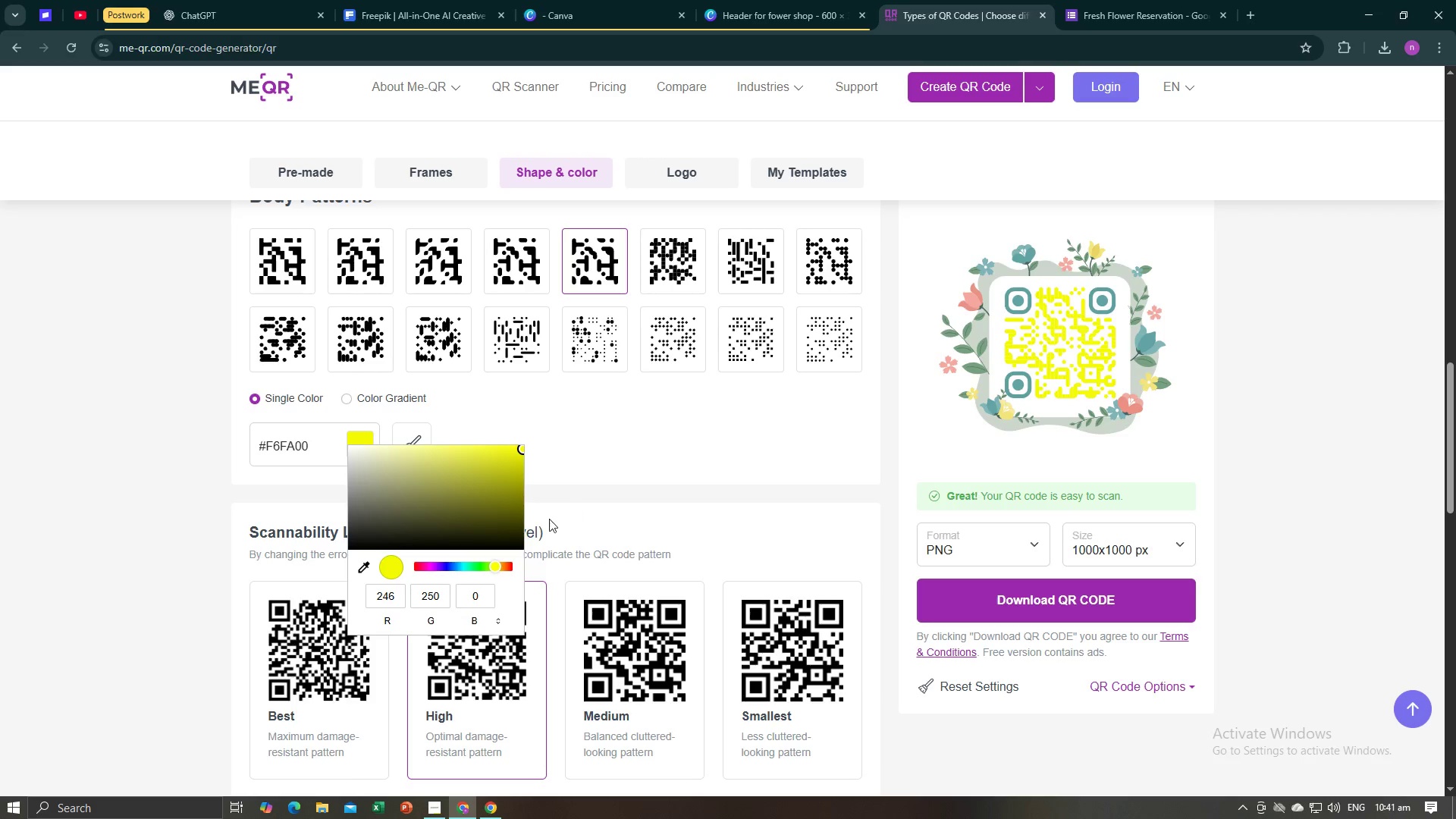 
left_click_drag(start_coordinate=[517, 449], to_coordinate=[372, 529])
 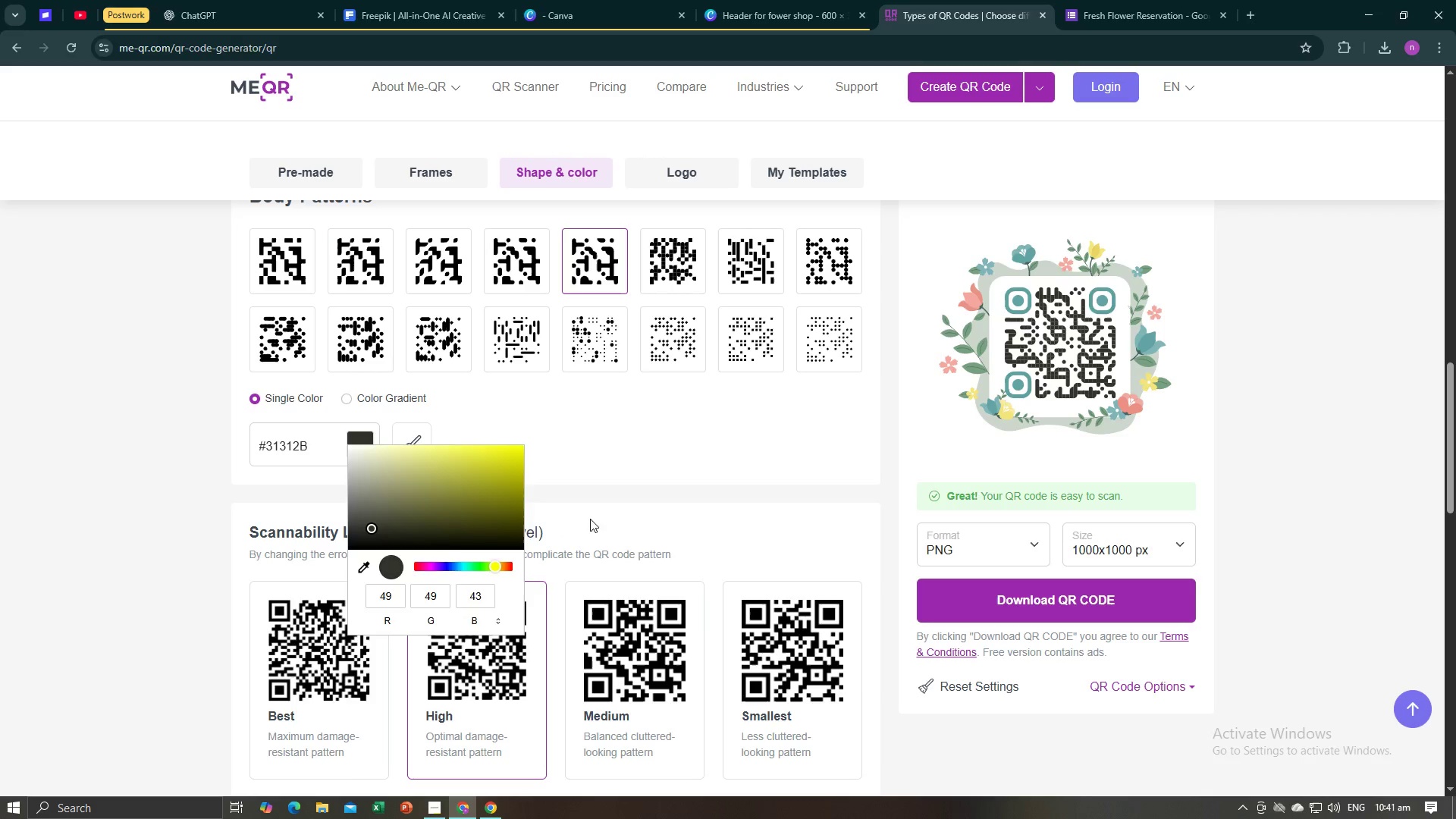 
left_click([660, 507])
 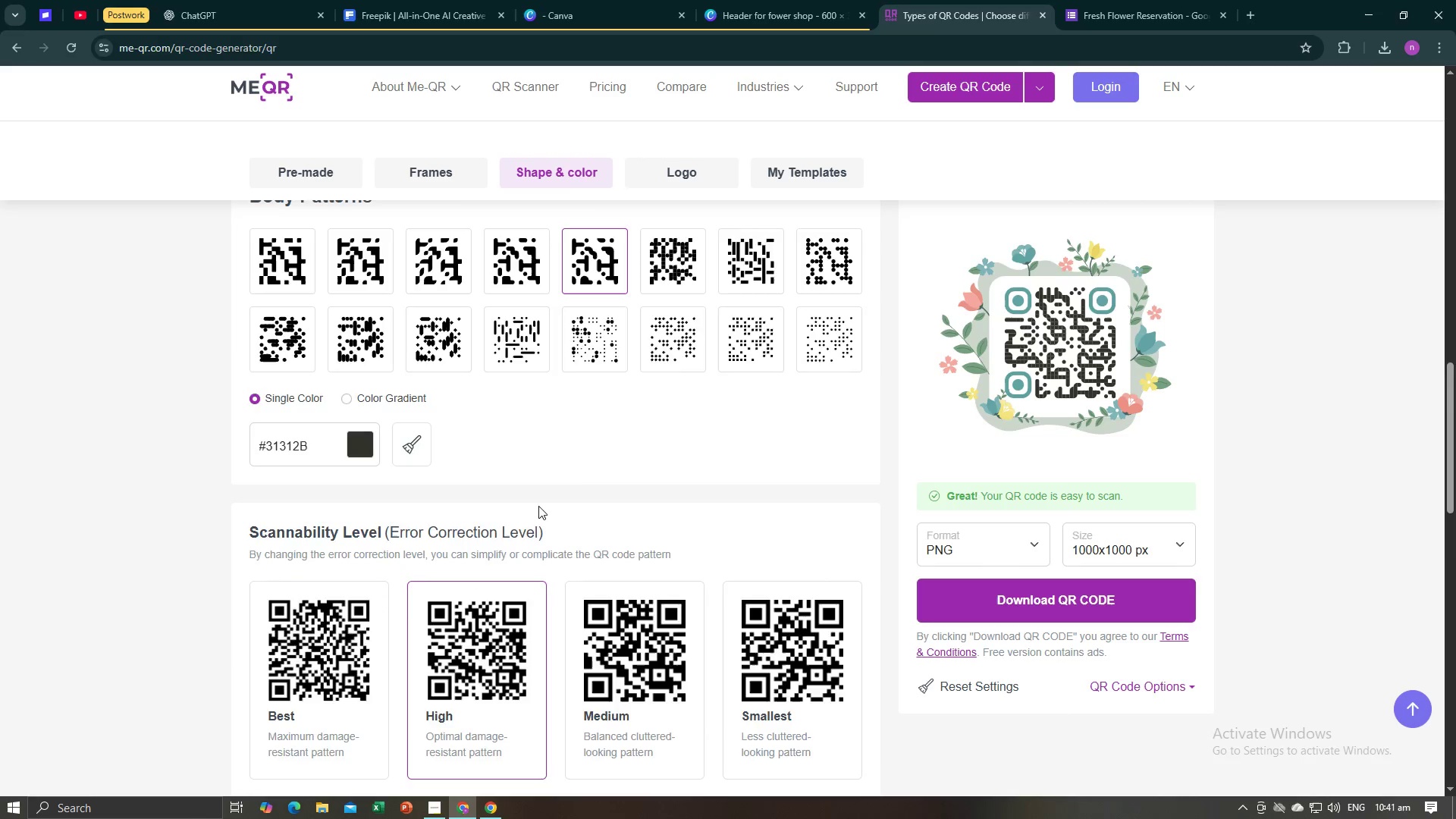 
scroll: coordinate [538, 505], scroll_direction: down, amount: 6.0
 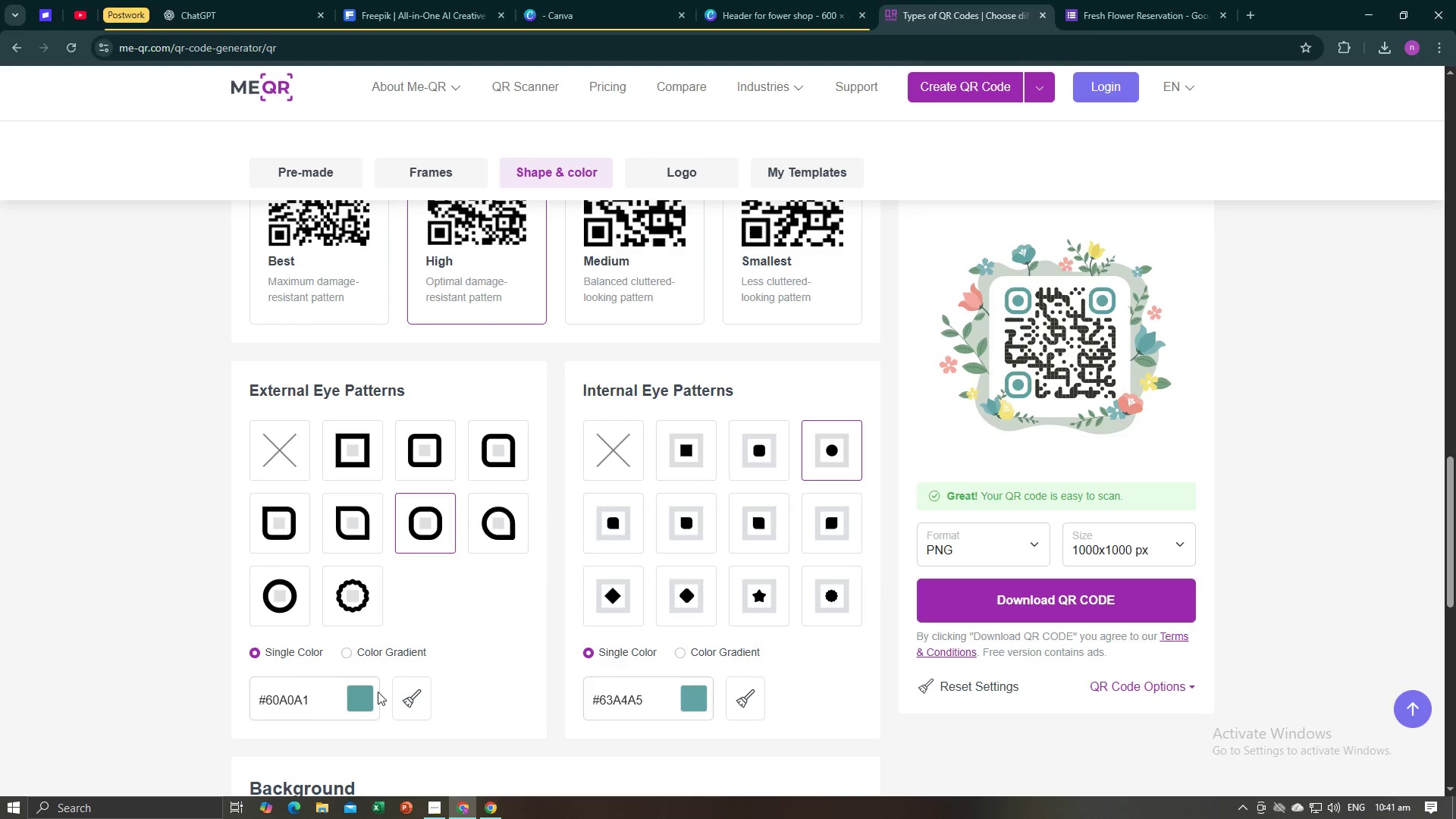 
left_click([371, 695])
 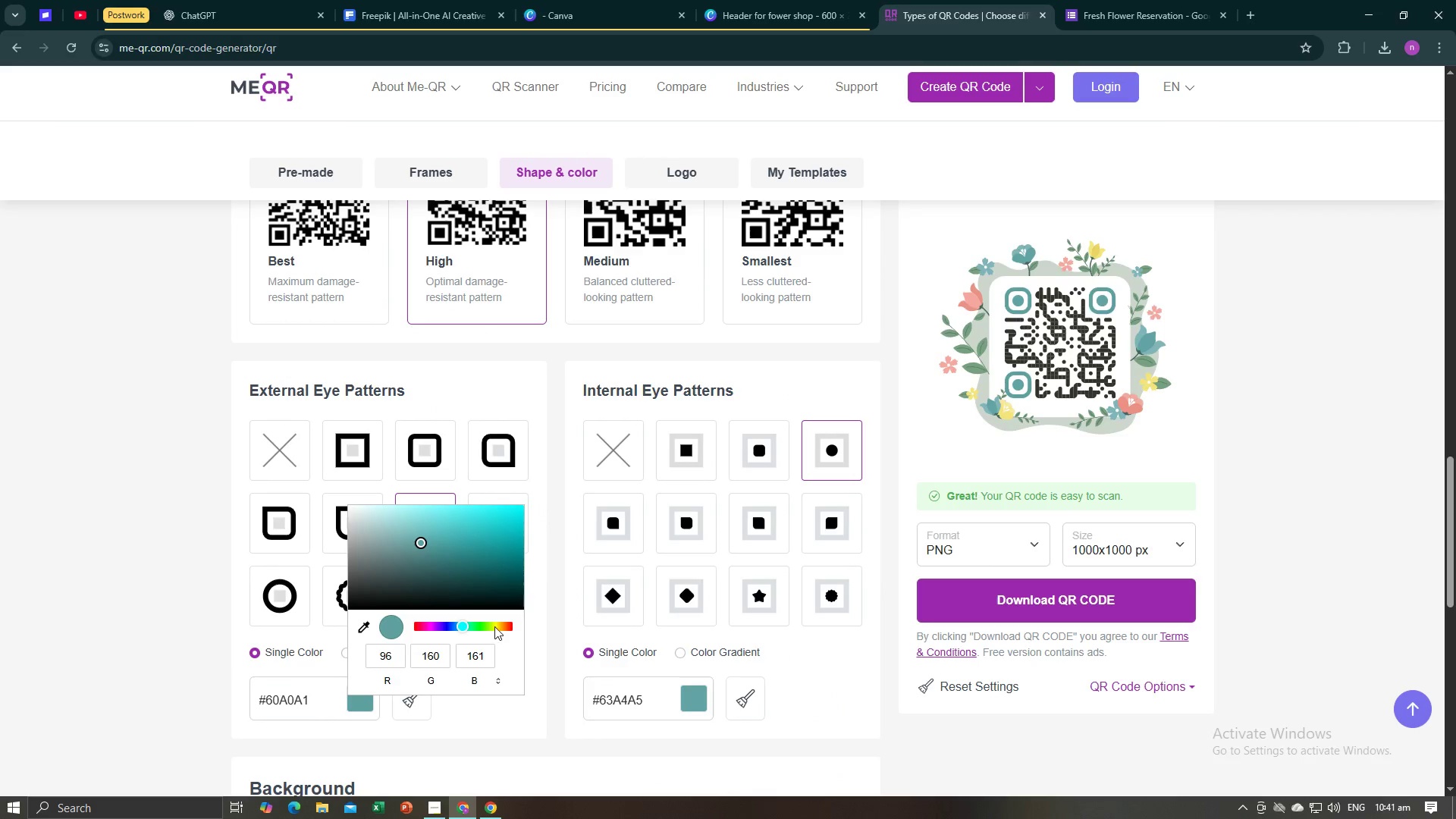 
left_click([496, 626])
 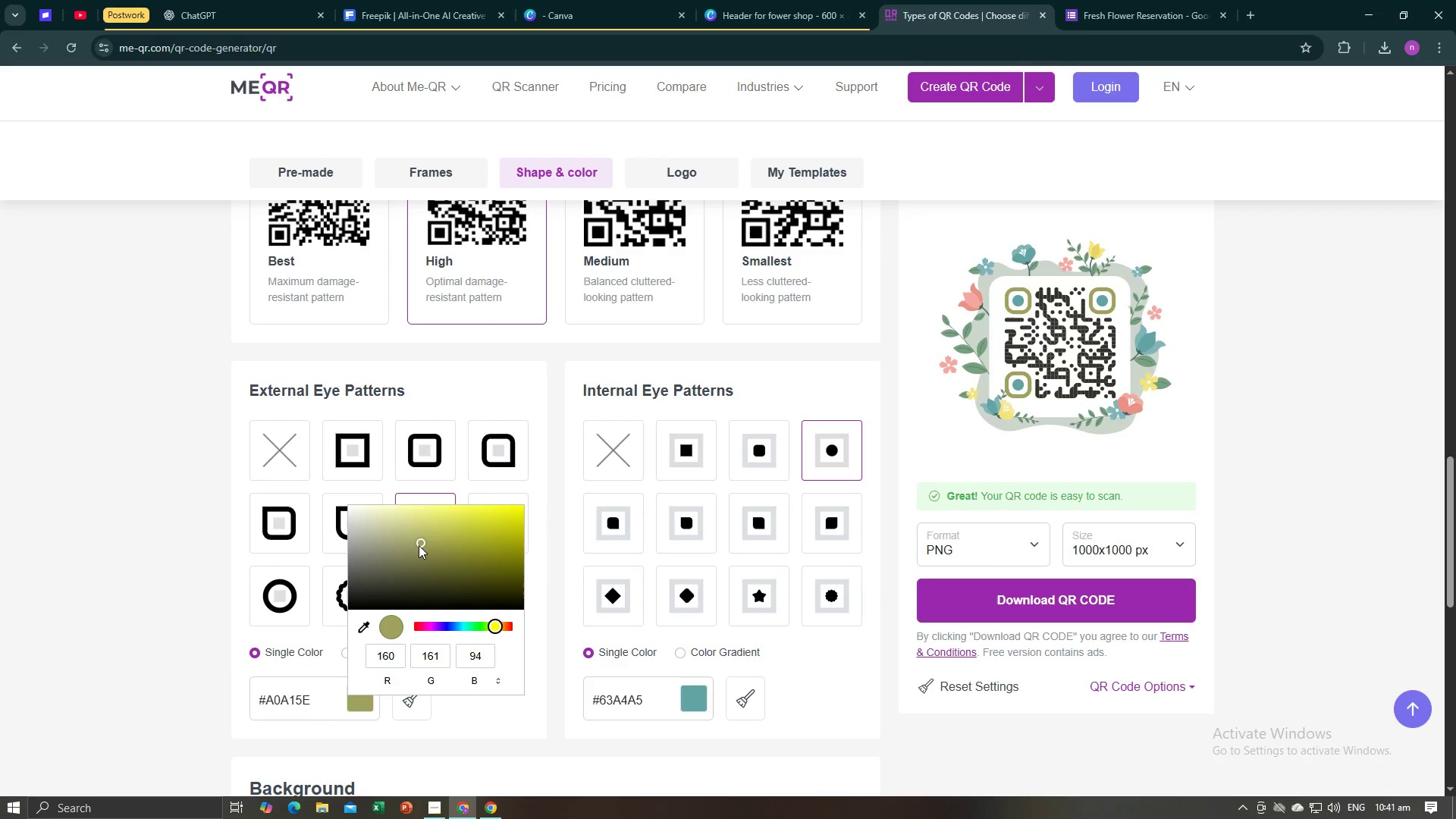 
left_click_drag(start_coordinate=[418, 546], to_coordinate=[570, 500])
 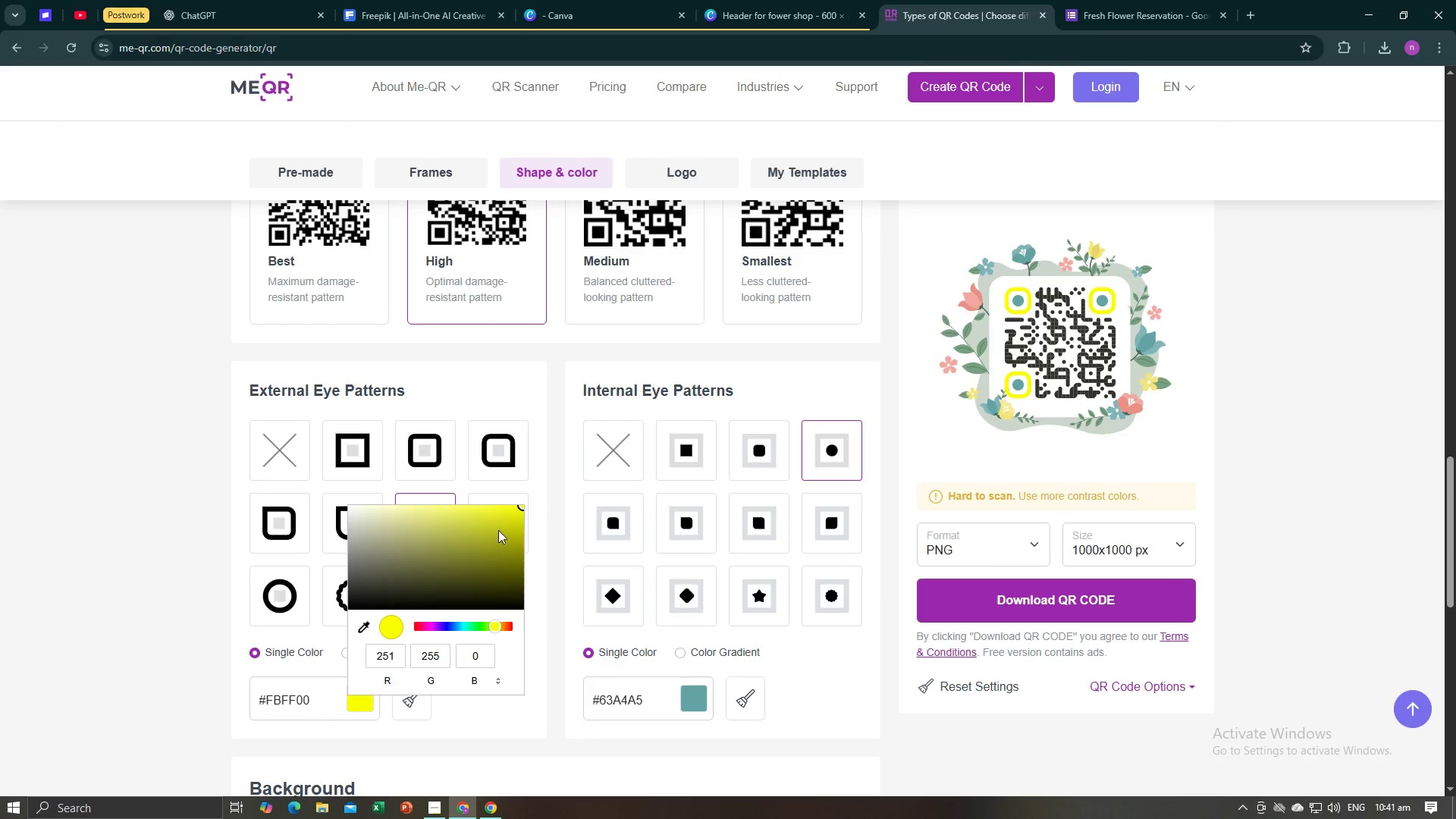 
left_click_drag(start_coordinate=[516, 506], to_coordinate=[362, 599])
 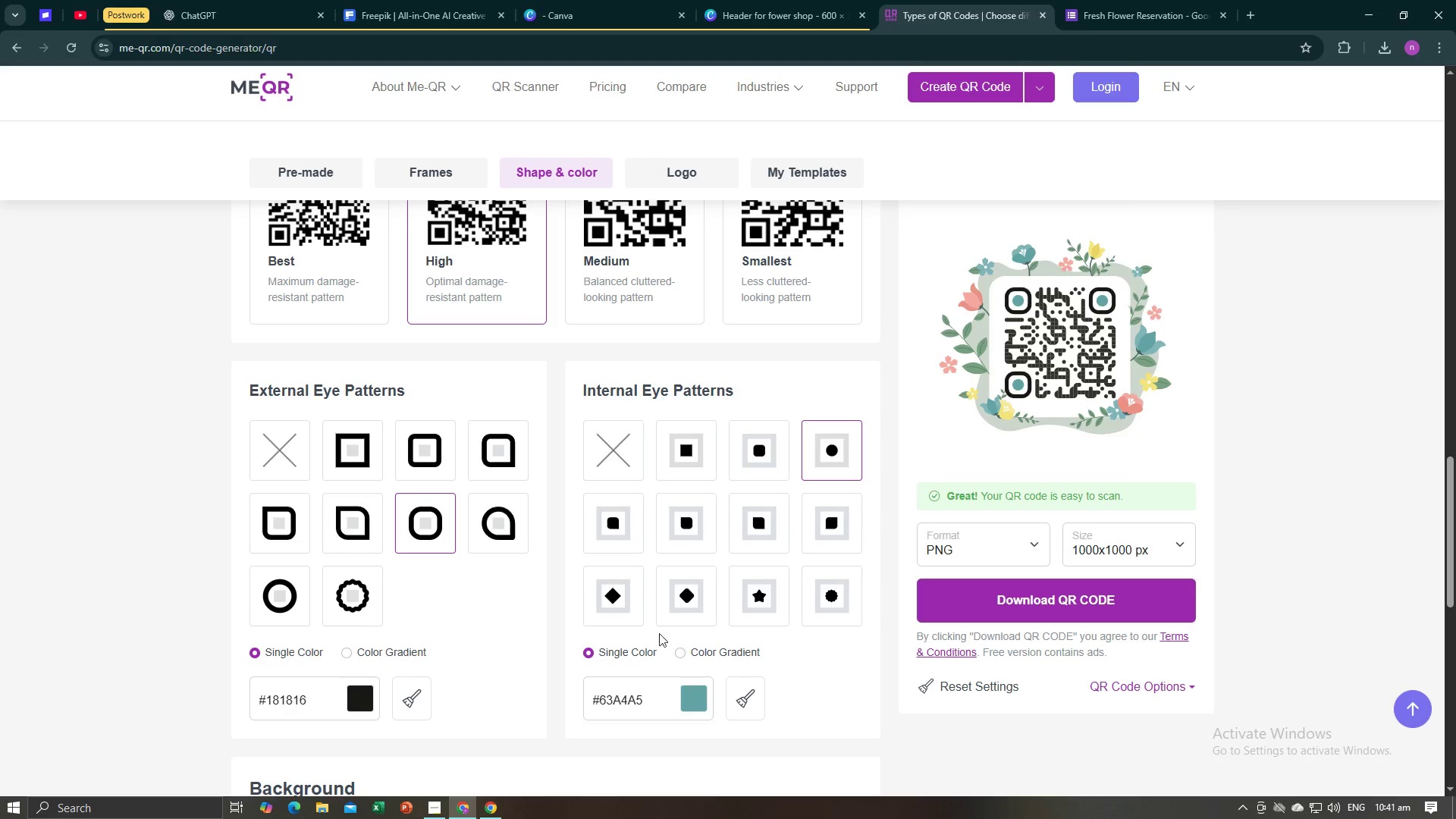 
scroll: coordinate [527, 646], scroll_direction: down, amount: 5.0
 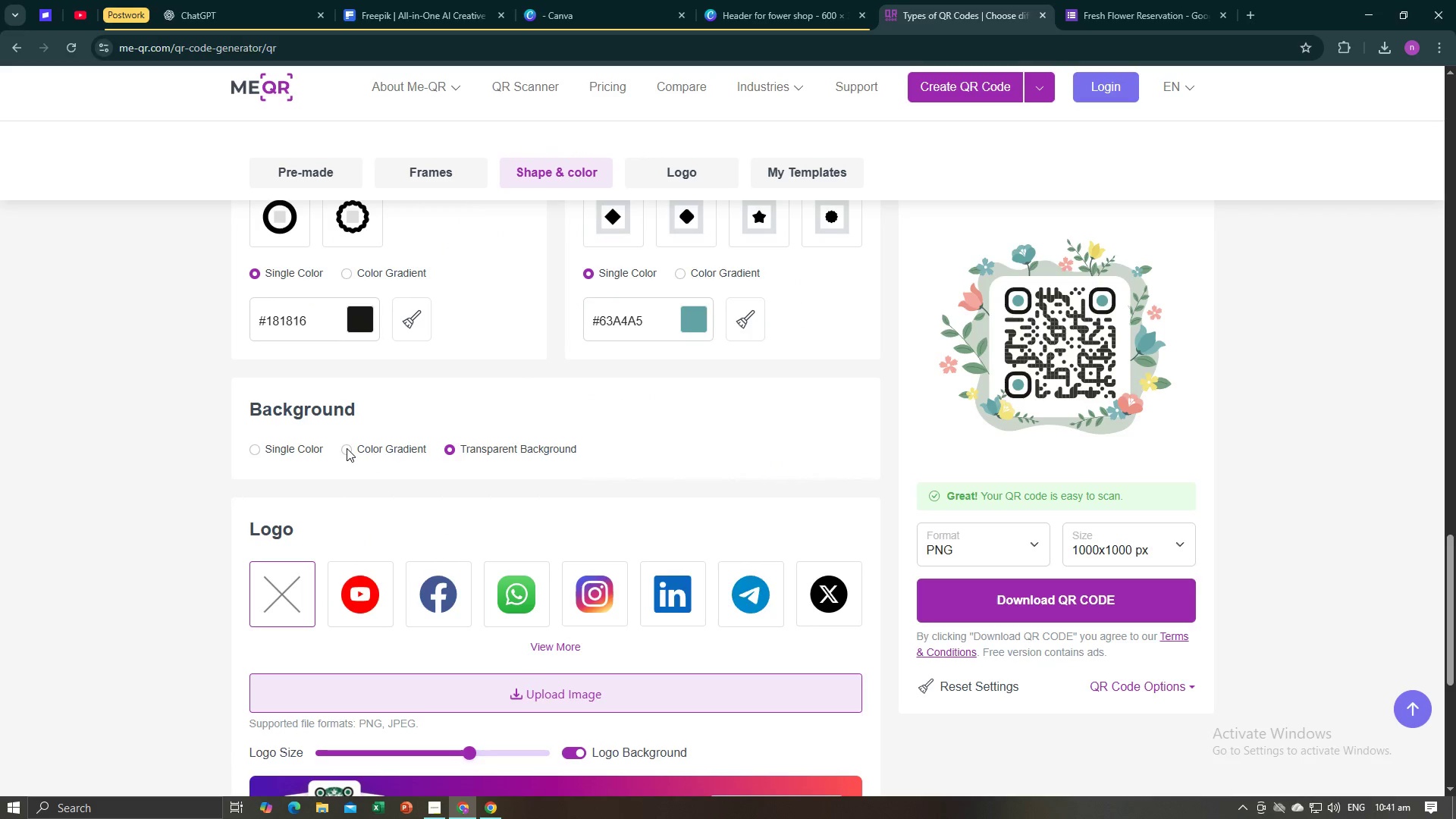 
left_click([347, 448])
 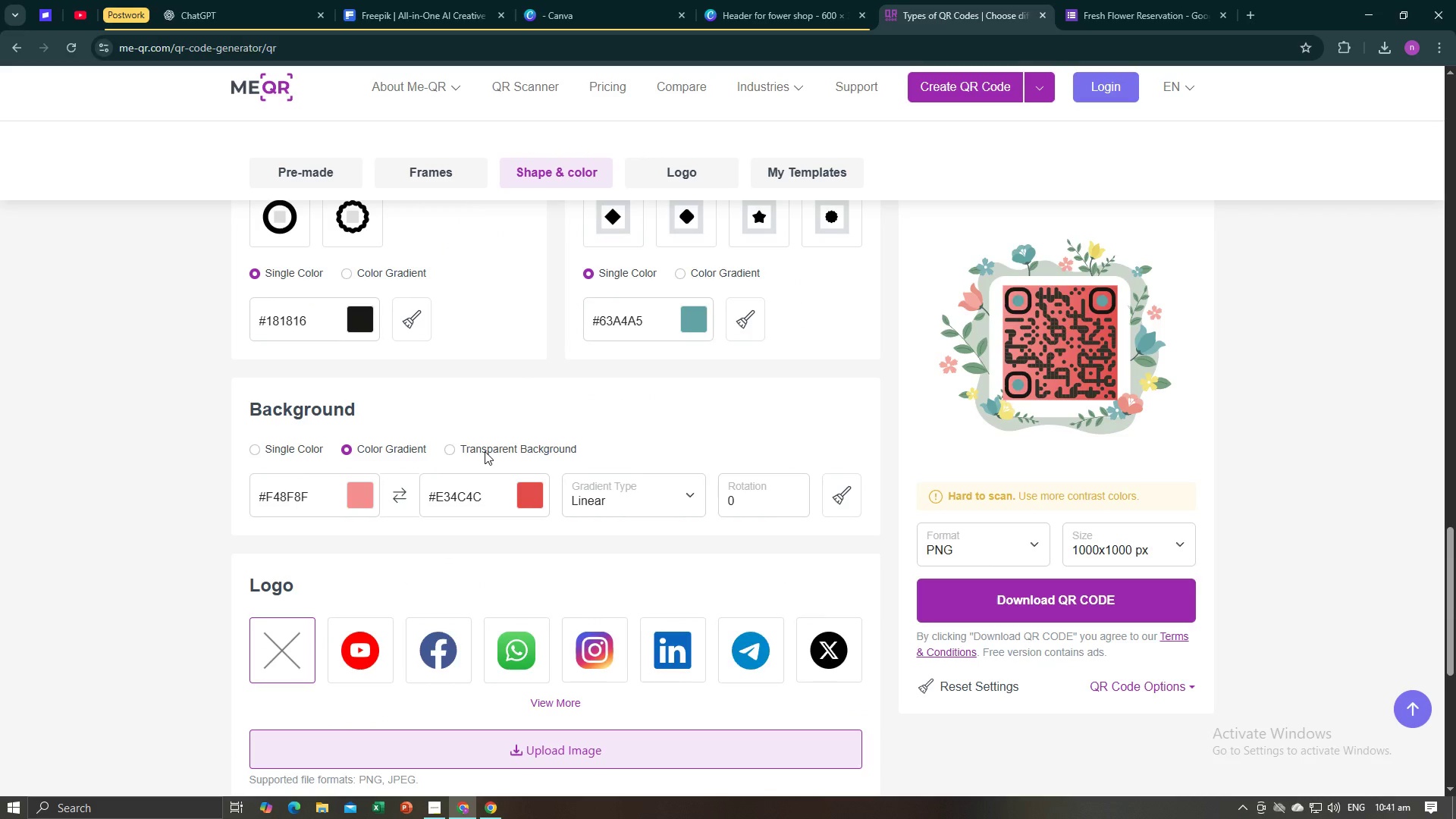 
left_click([482, 451])
 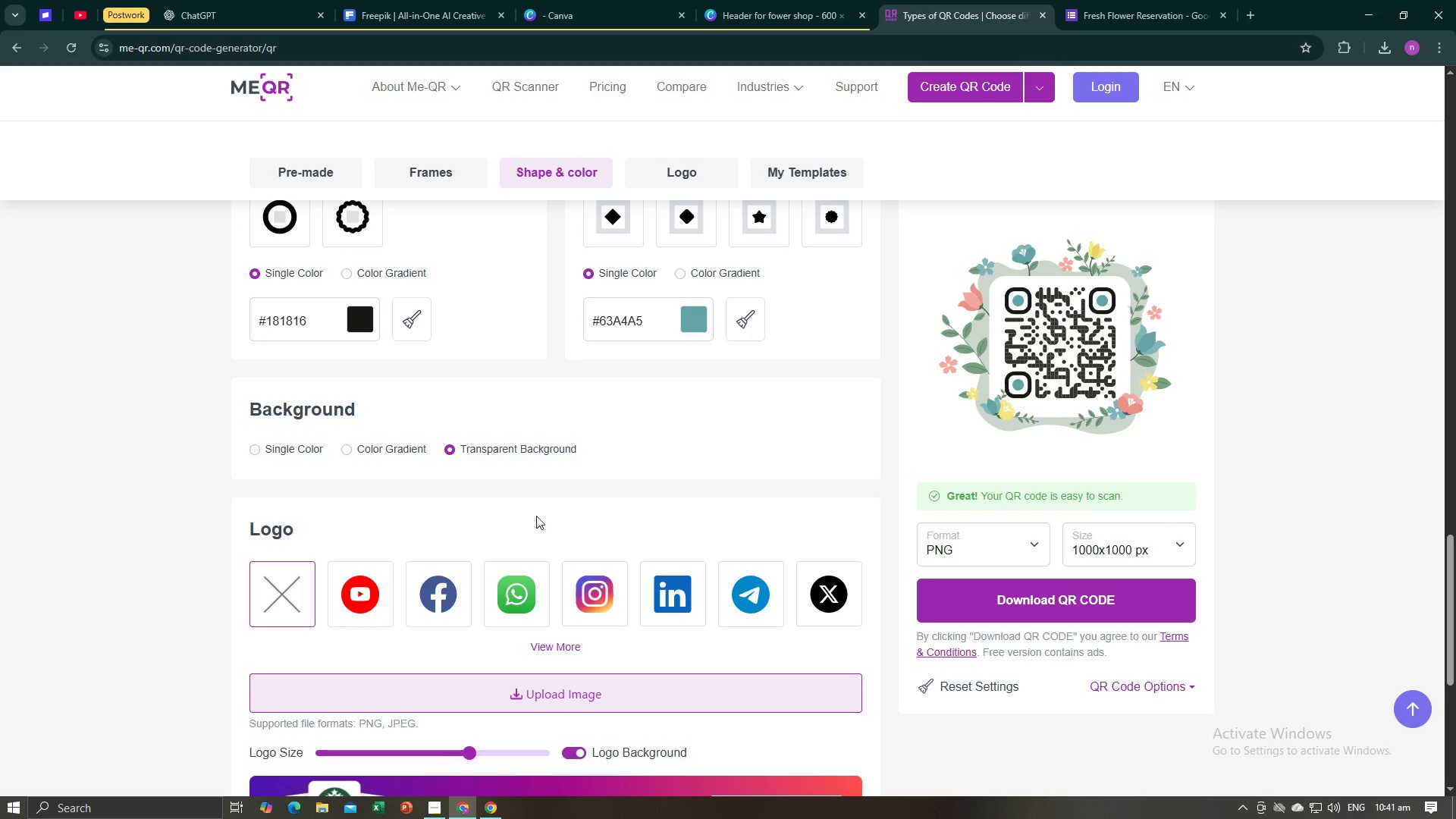 
scroll: coordinate [544, 516], scroll_direction: down, amount: 3.0
 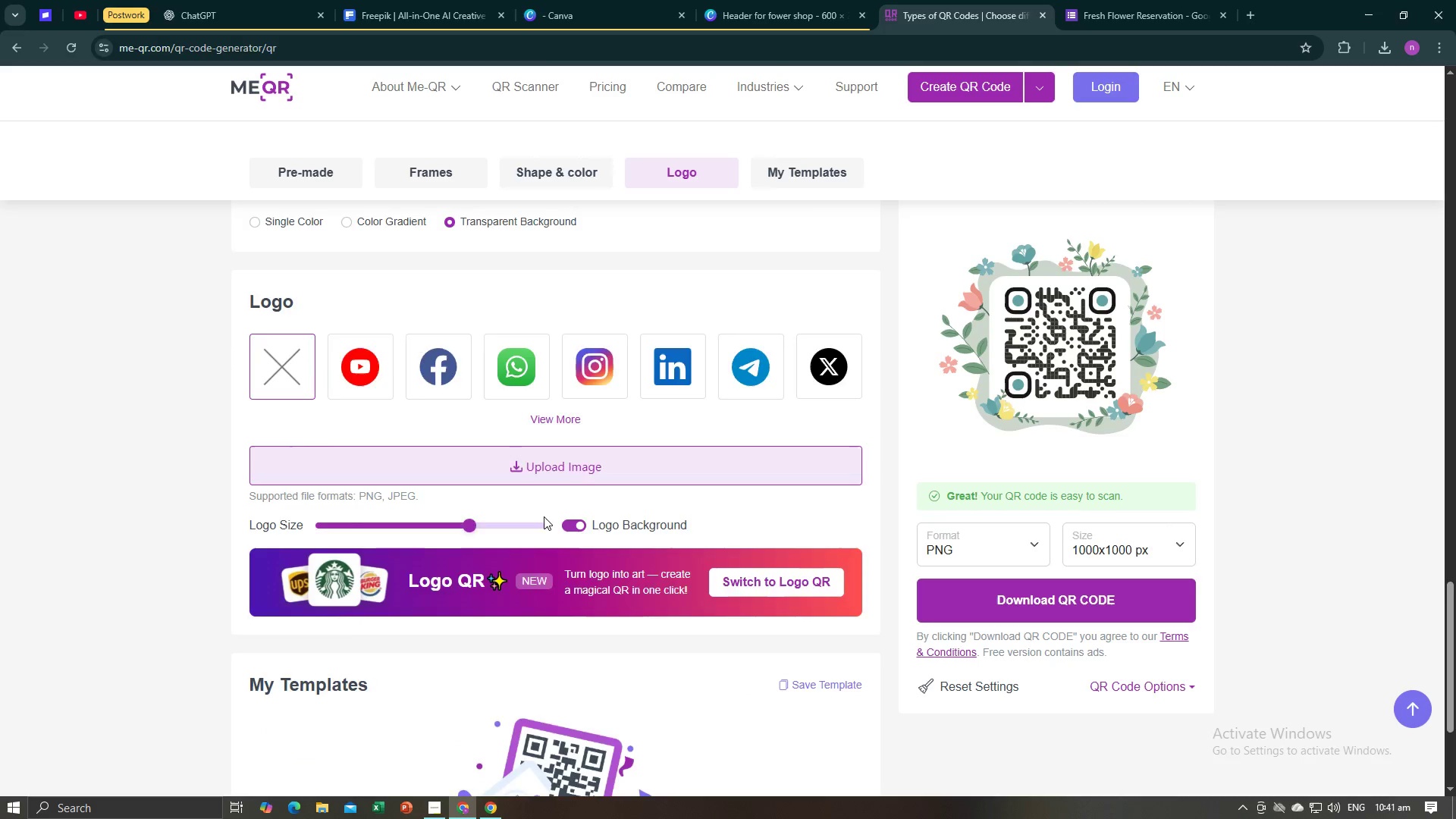 
scroll: coordinate [537, 490], scroll_direction: up, amount: 16.0
 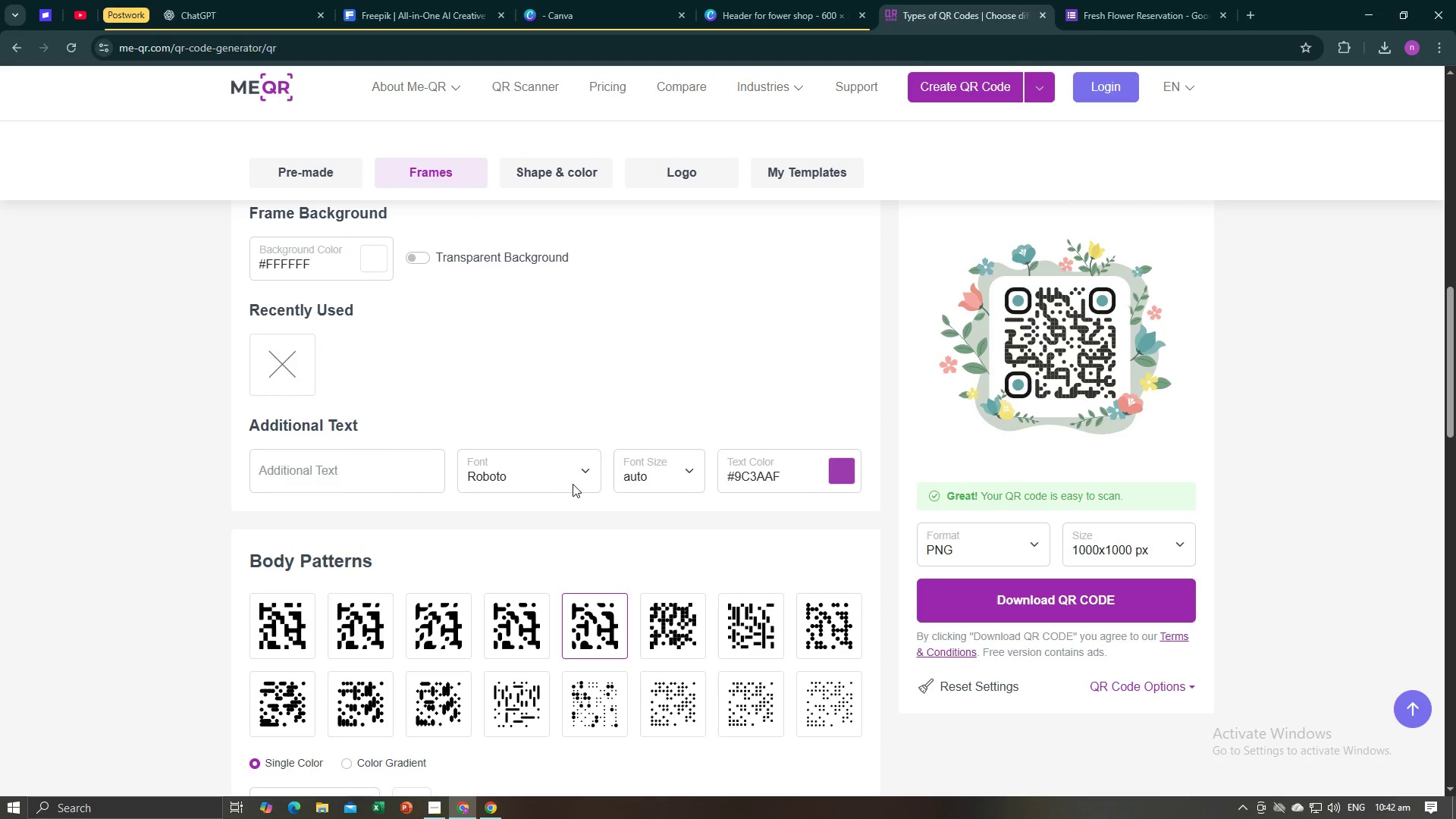 
left_click([575, 469])
 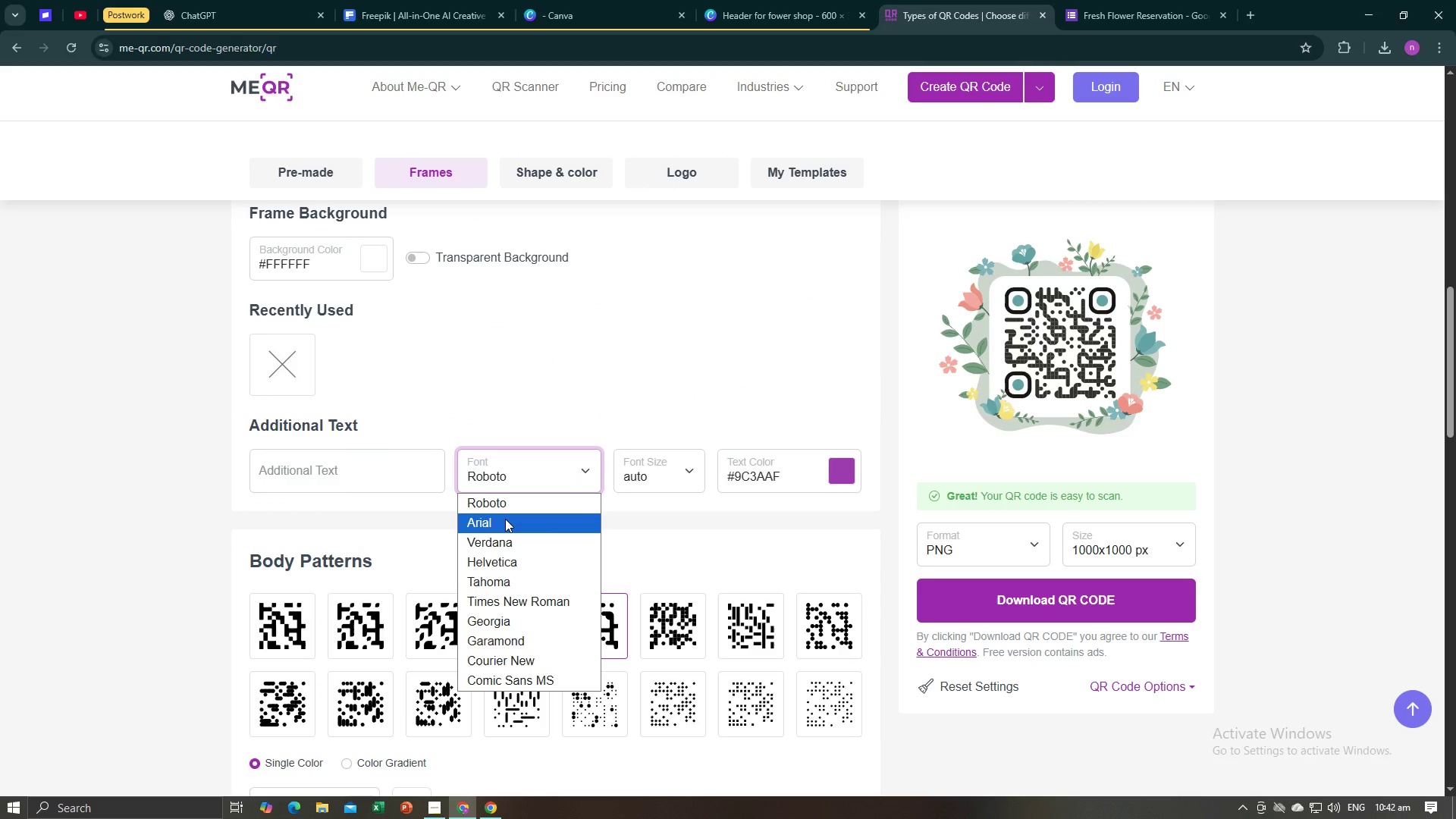 
left_click([505, 519])
 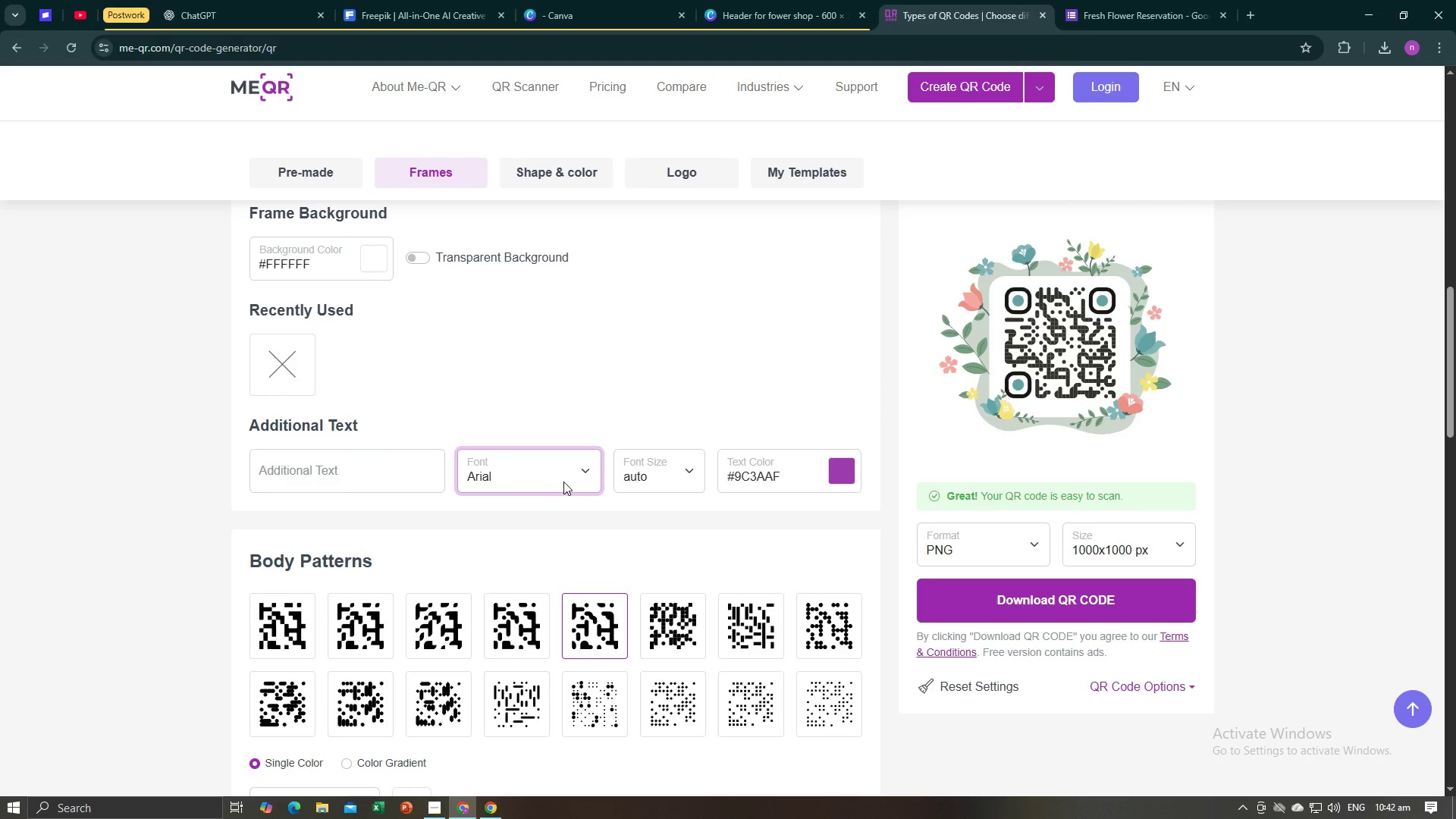 
left_click([563, 482])
 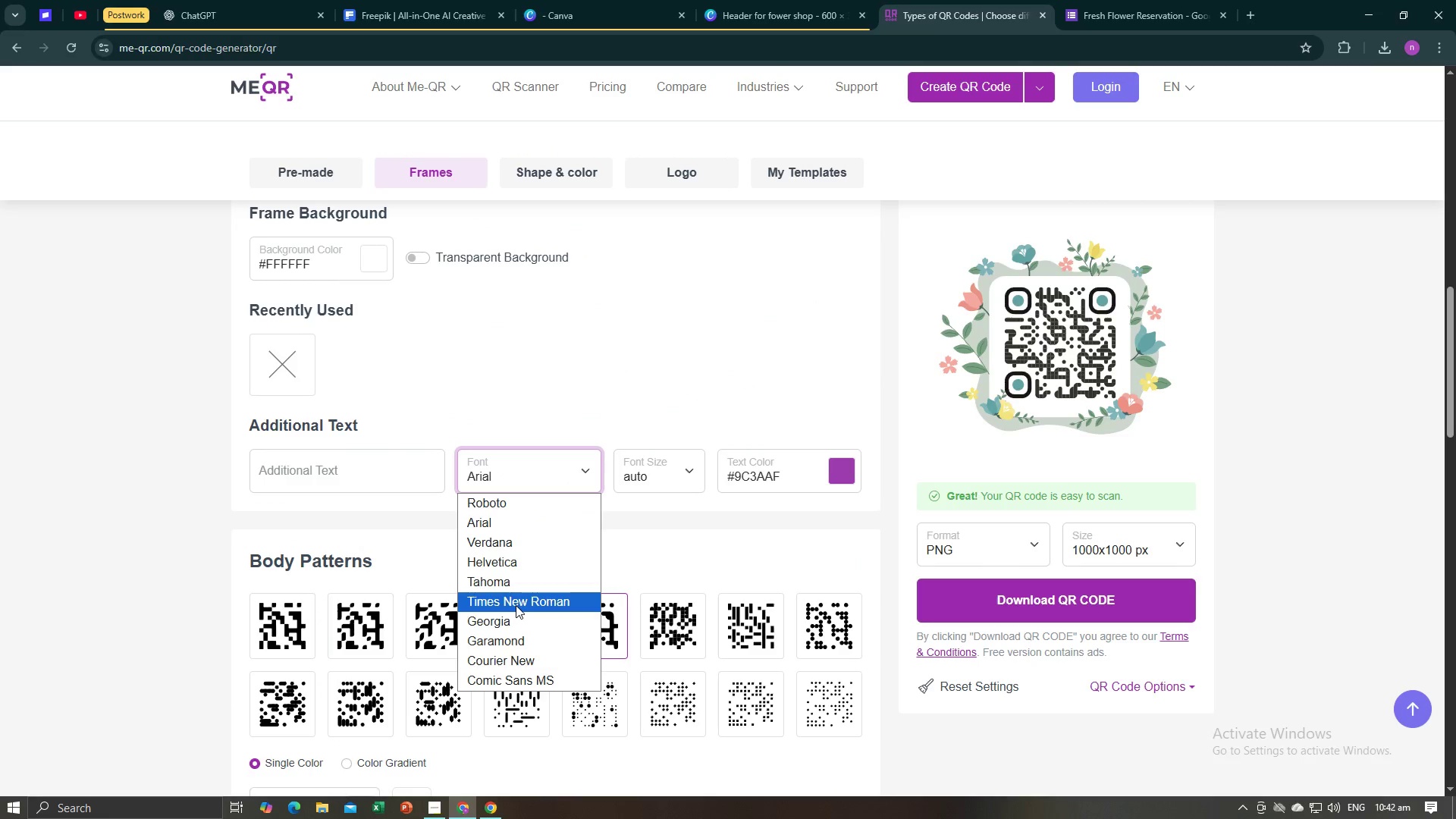 
left_click([516, 605])
 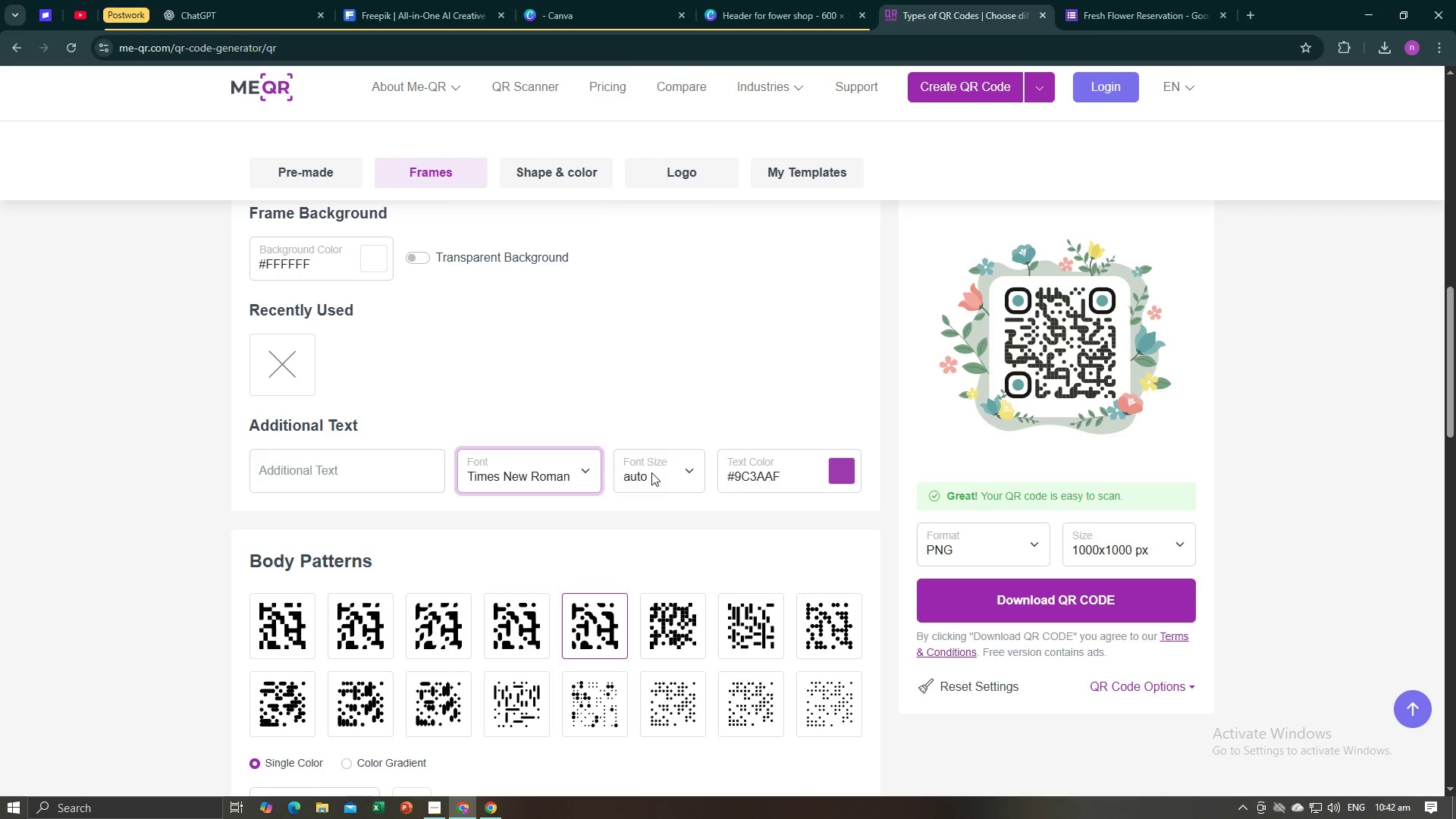 
left_click([651, 472])
 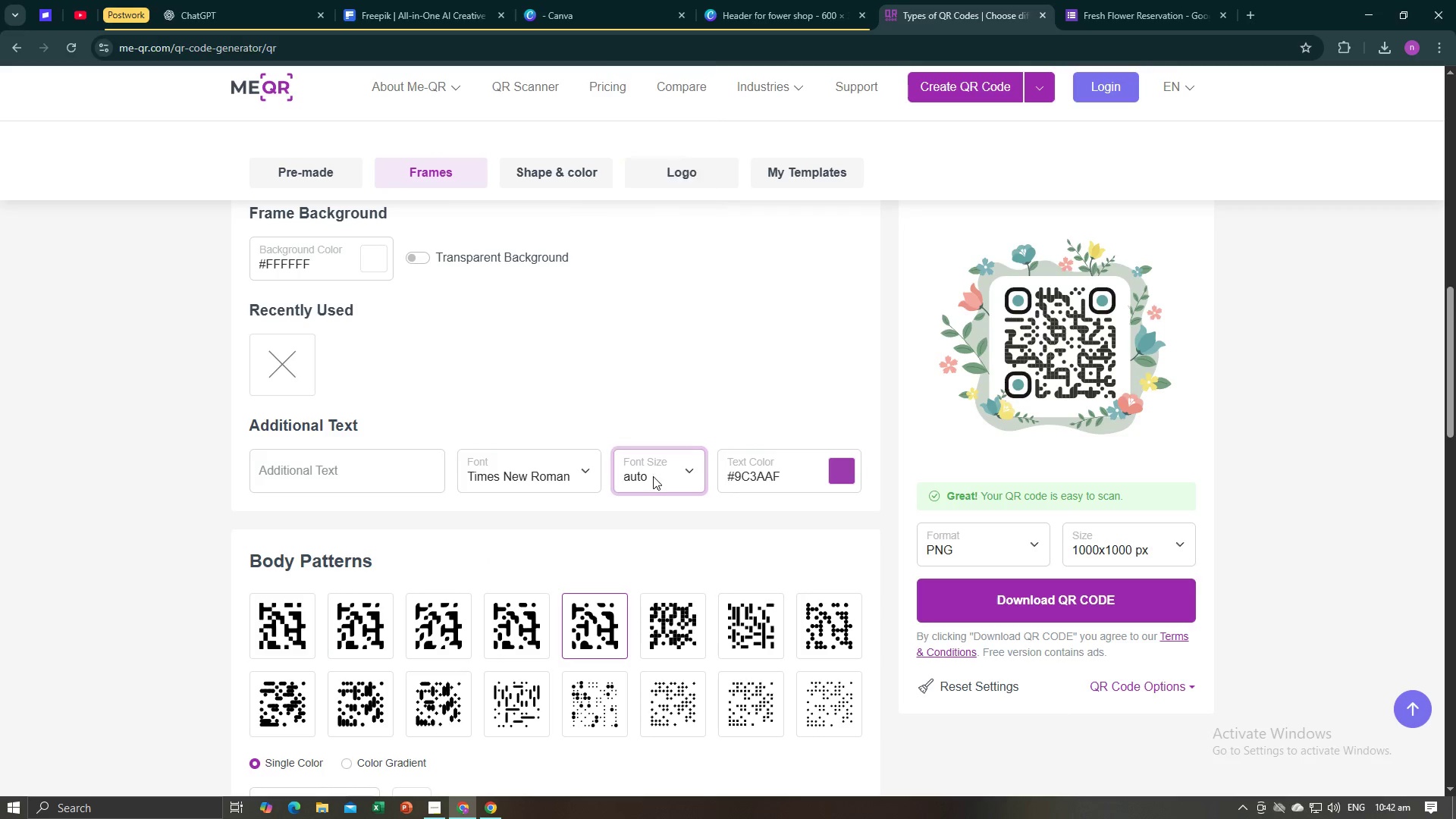 
left_click([653, 476])
 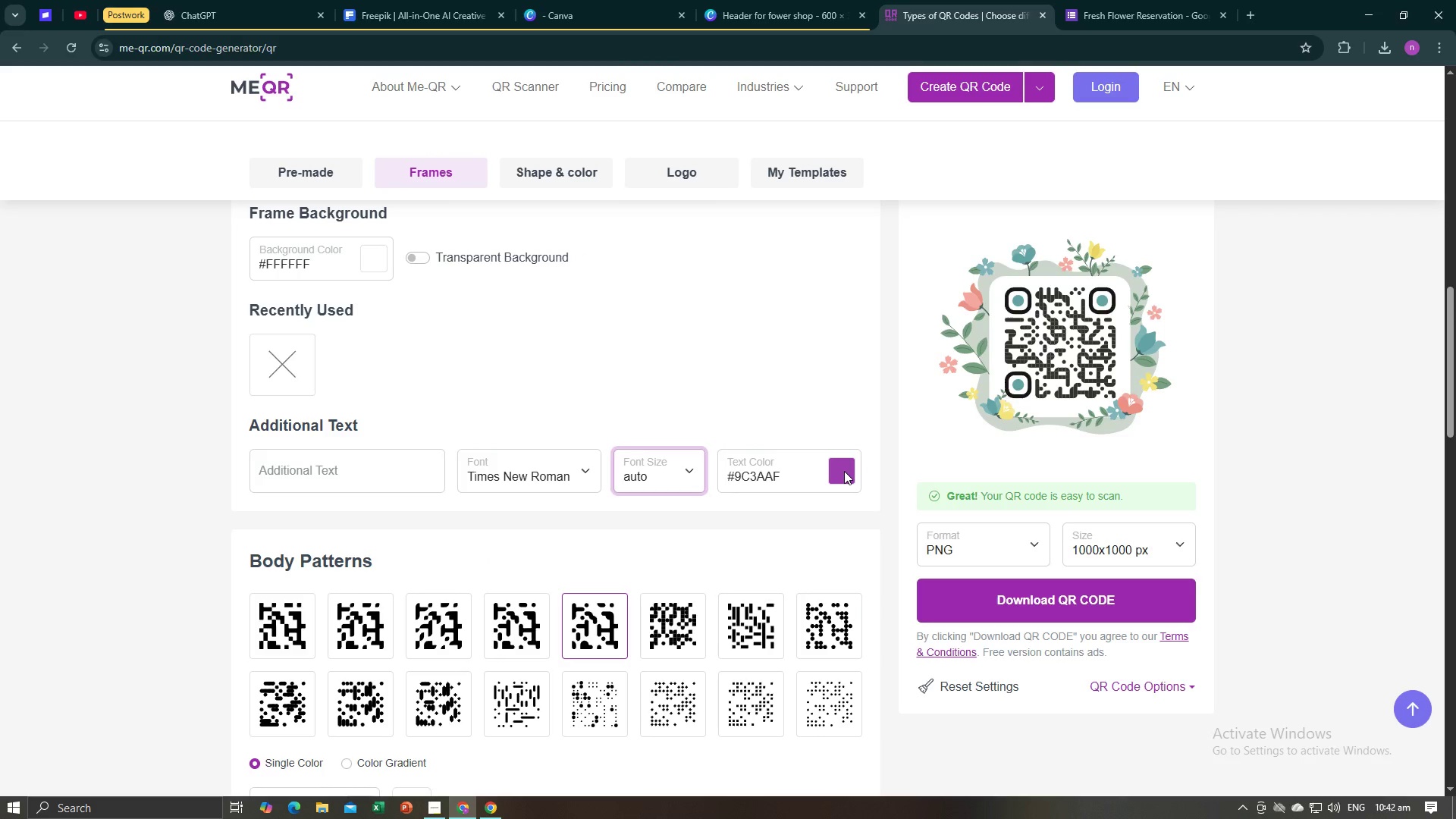 
left_click([844, 471])
 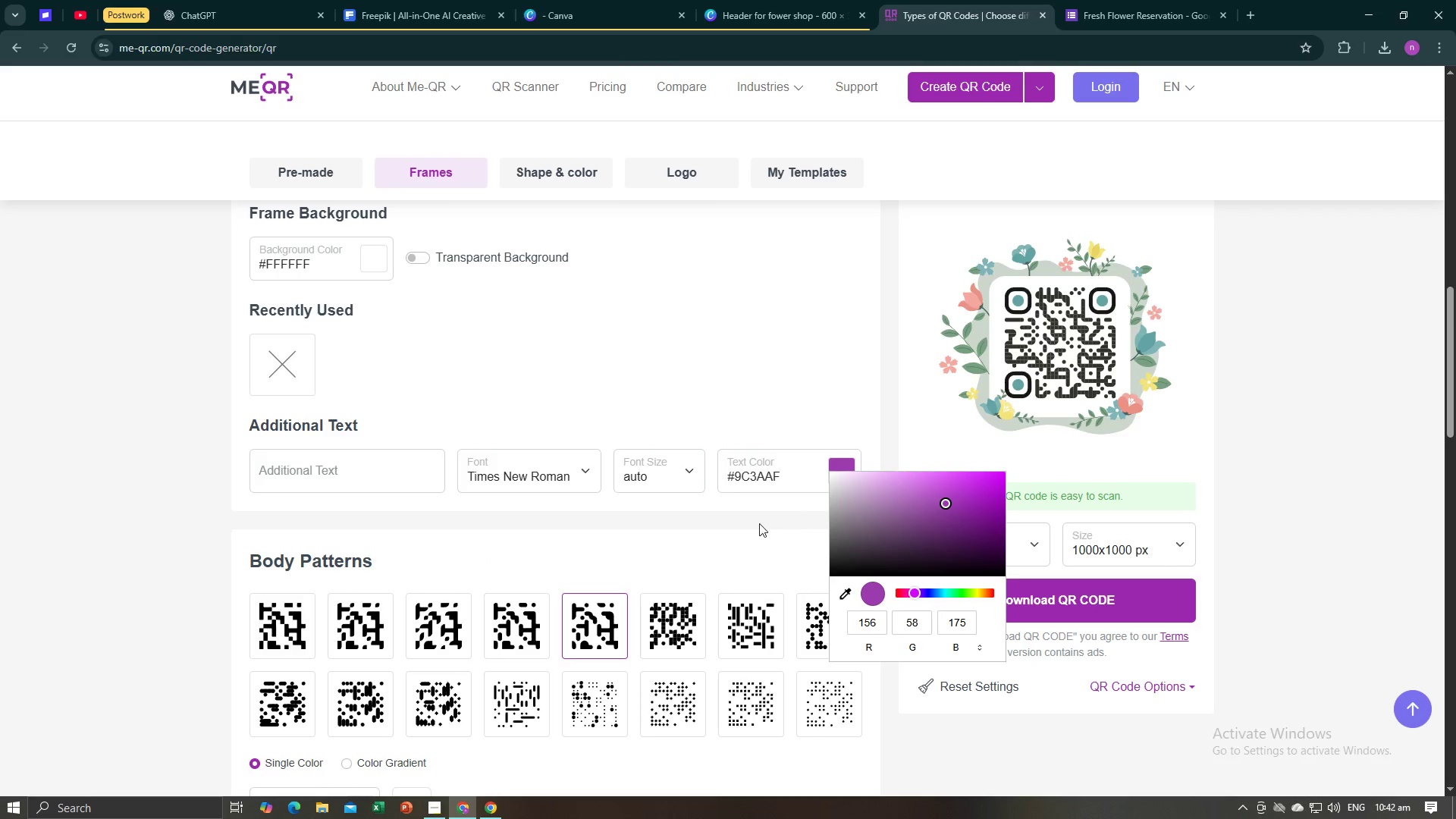 
left_click([750, 526])
 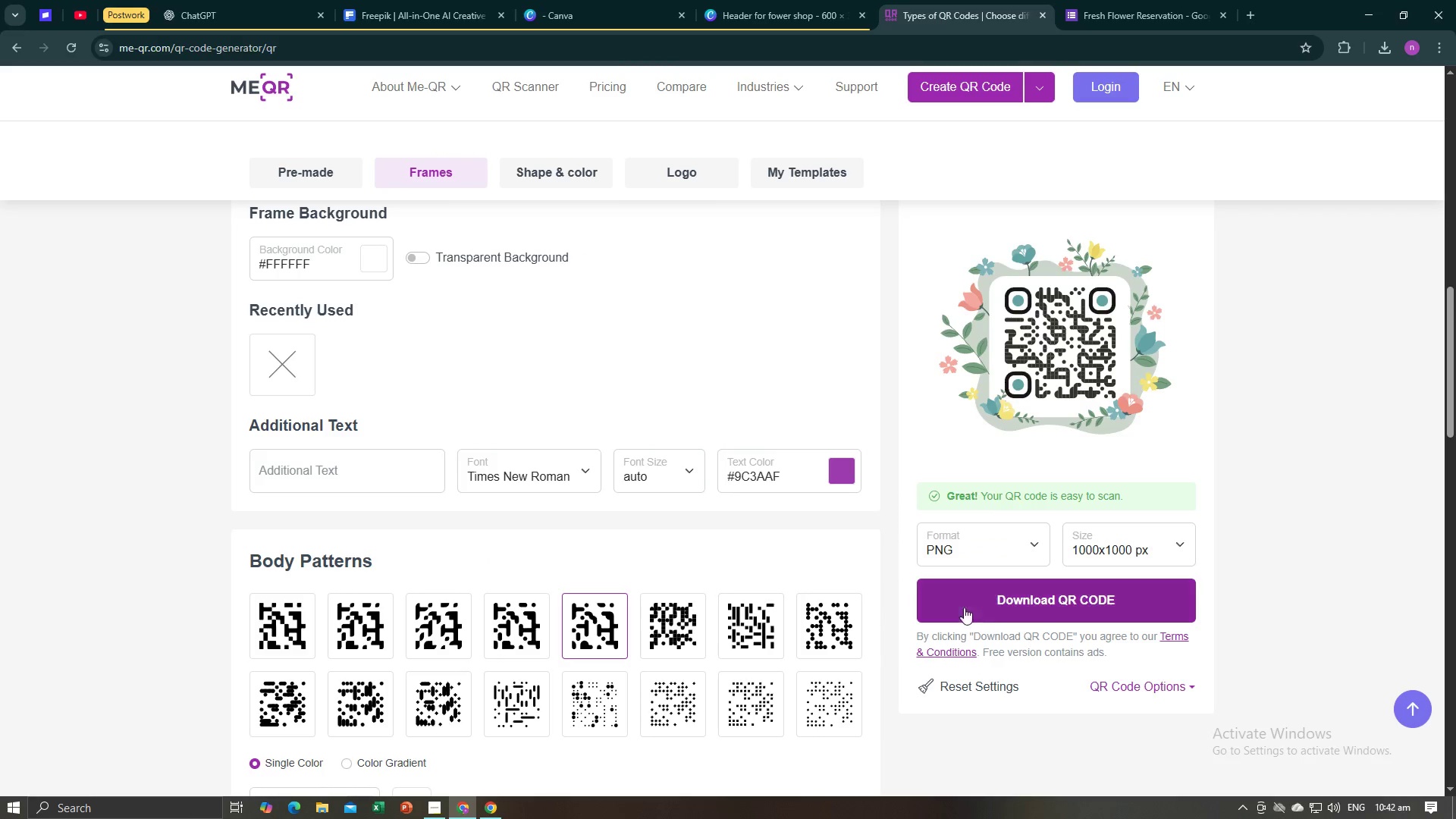 
left_click([990, 610])
 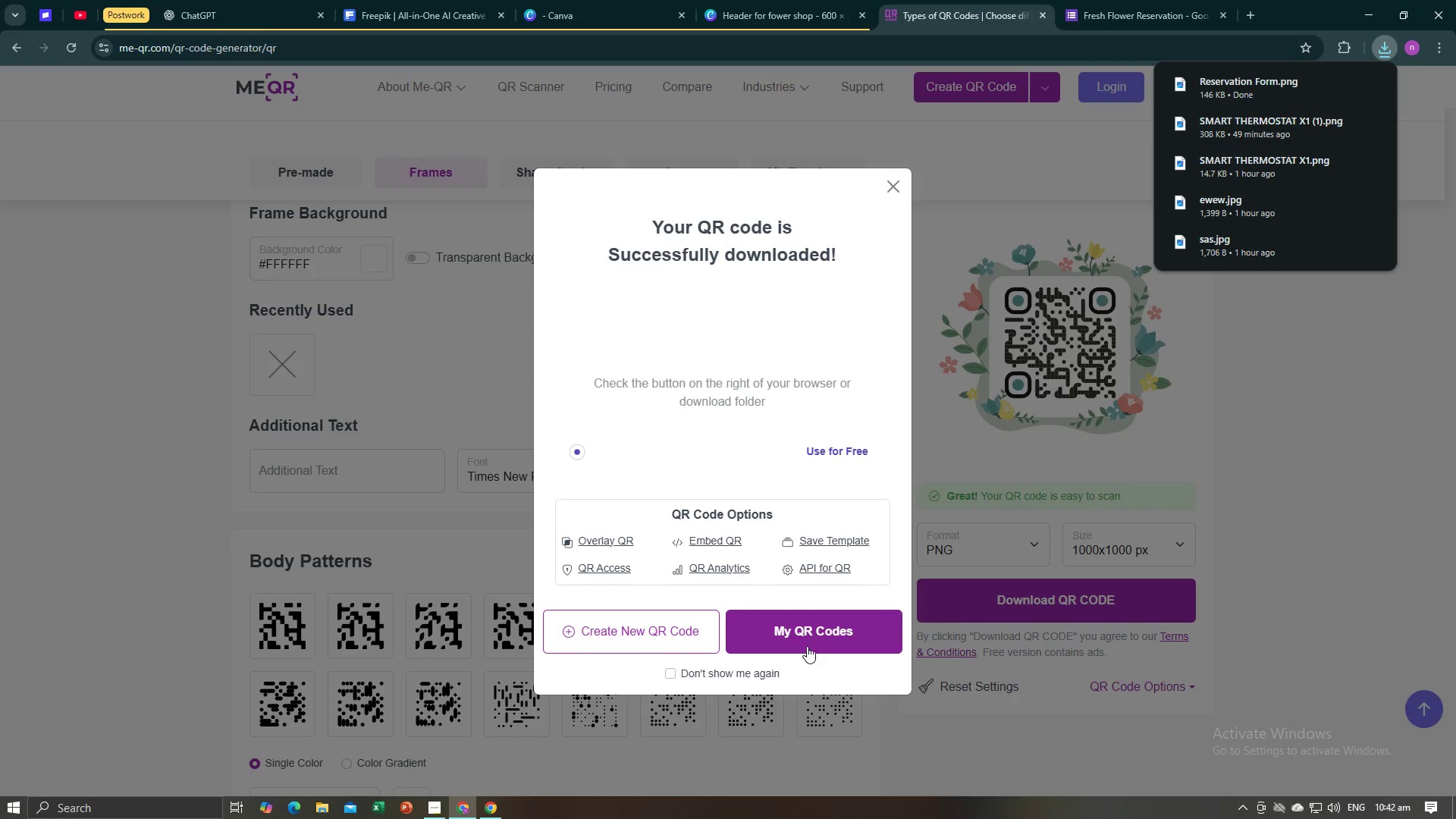 
wait(6.02)
 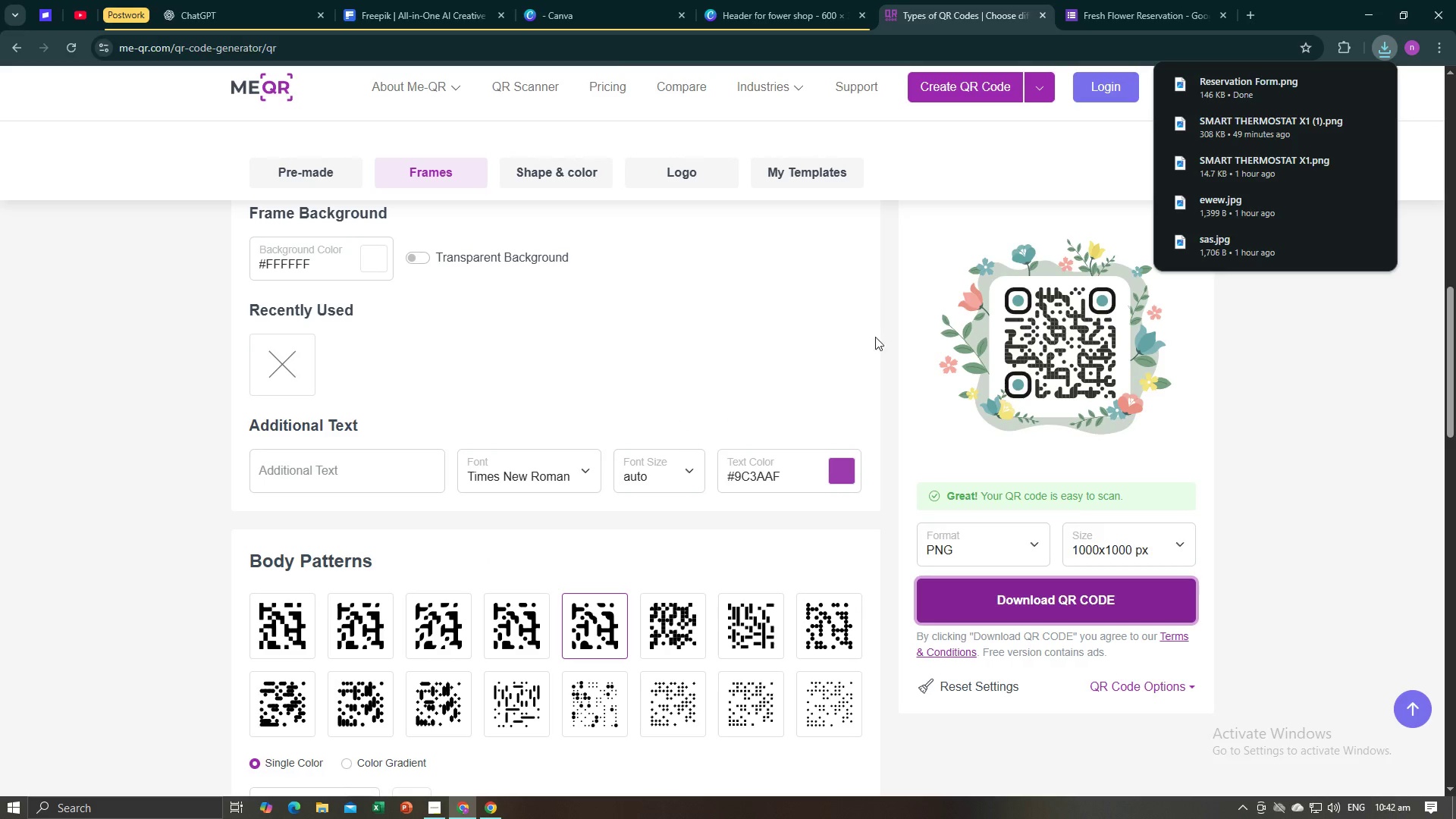 
left_click([893, 187])
 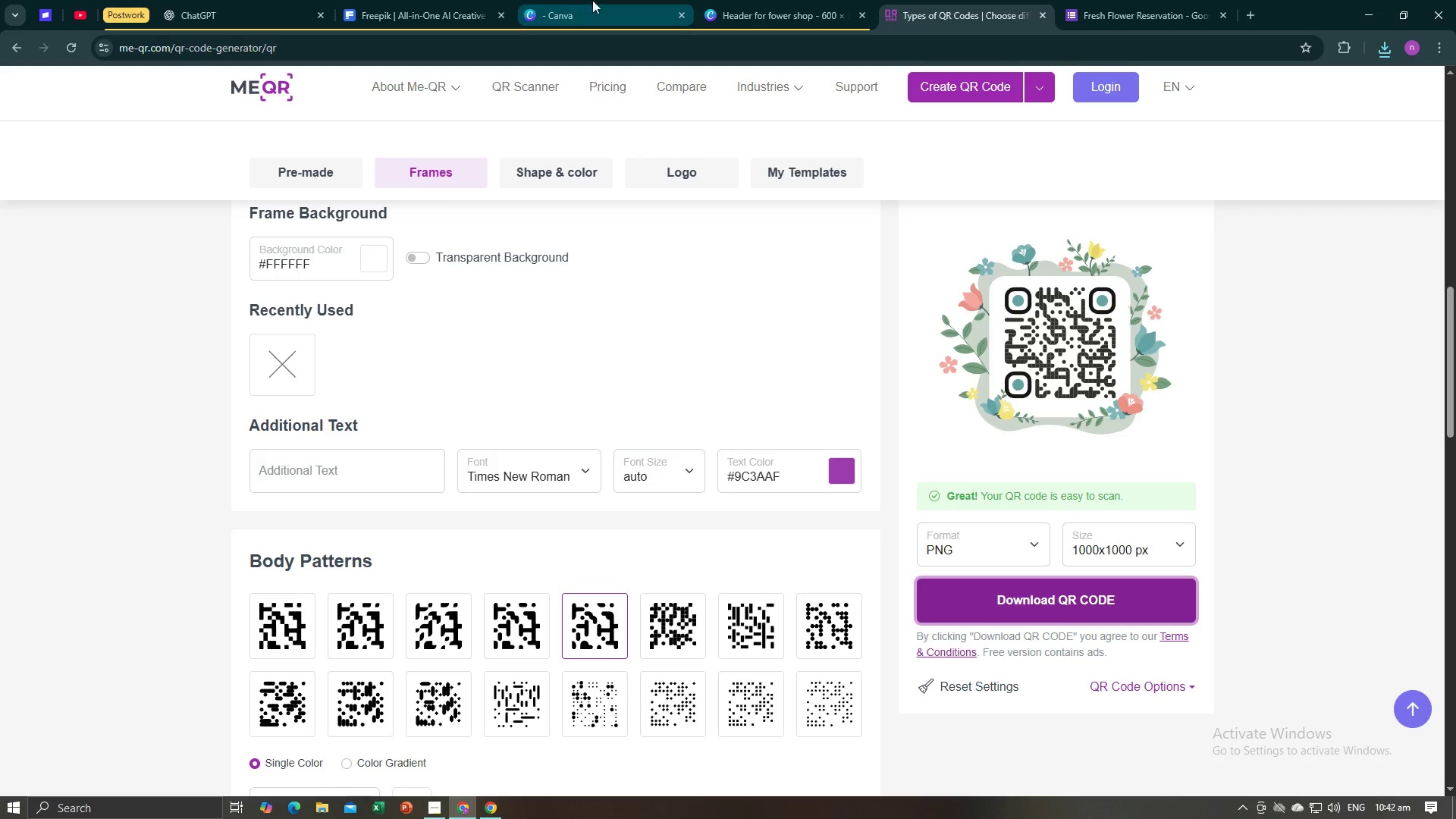 
left_click([733, 0])
 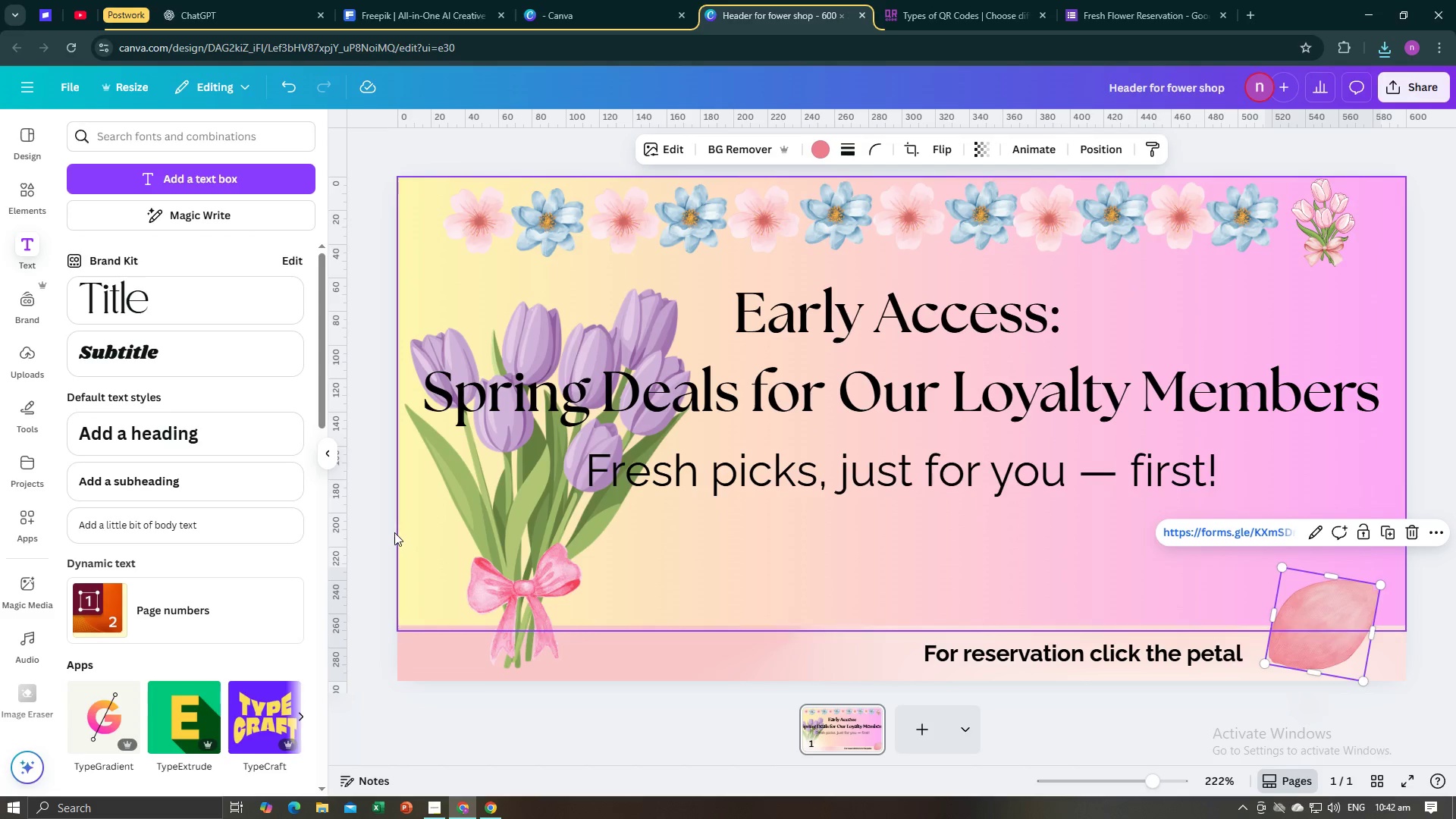 
left_click([378, 554])
 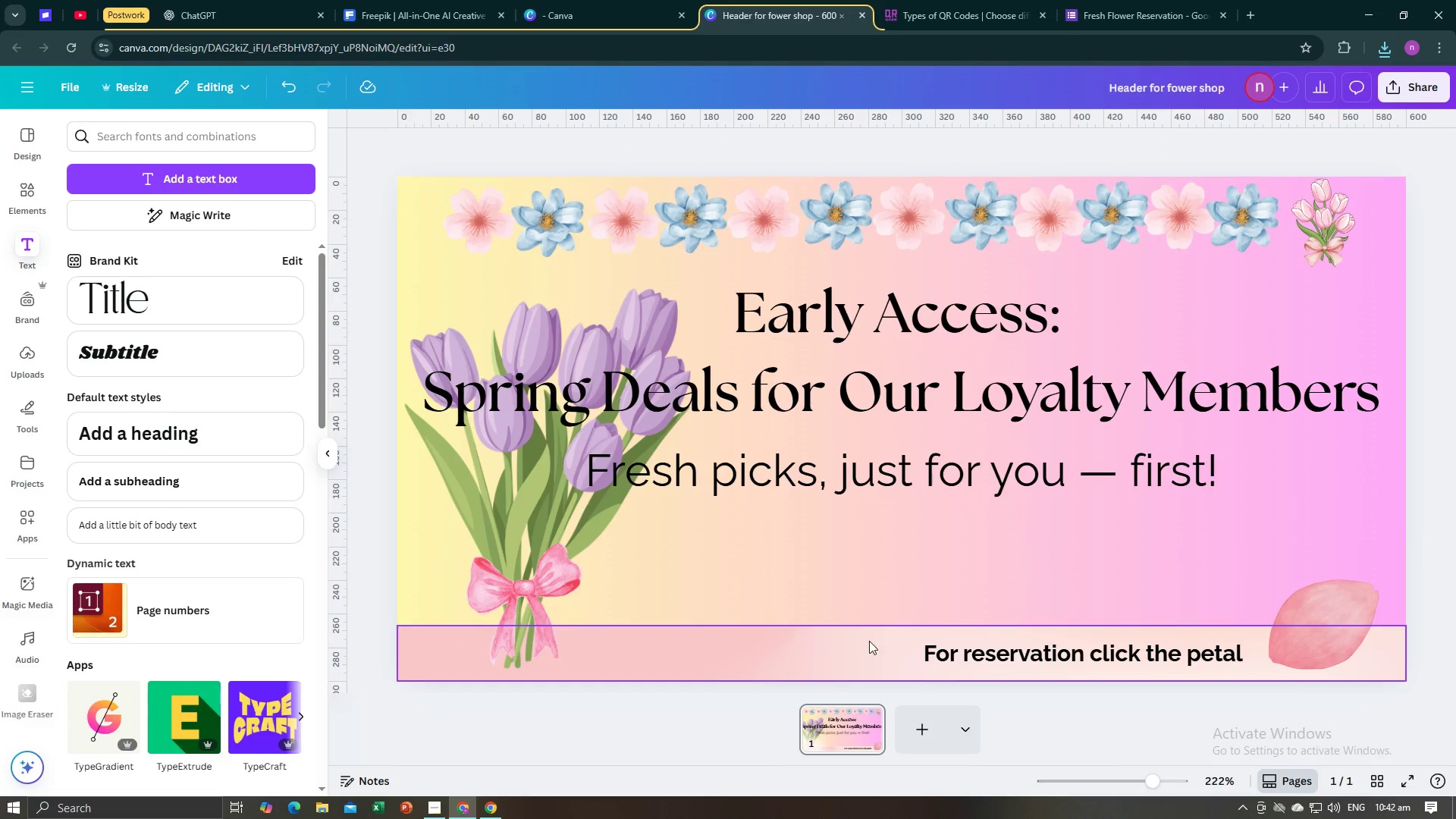 
left_click([927, 650])
 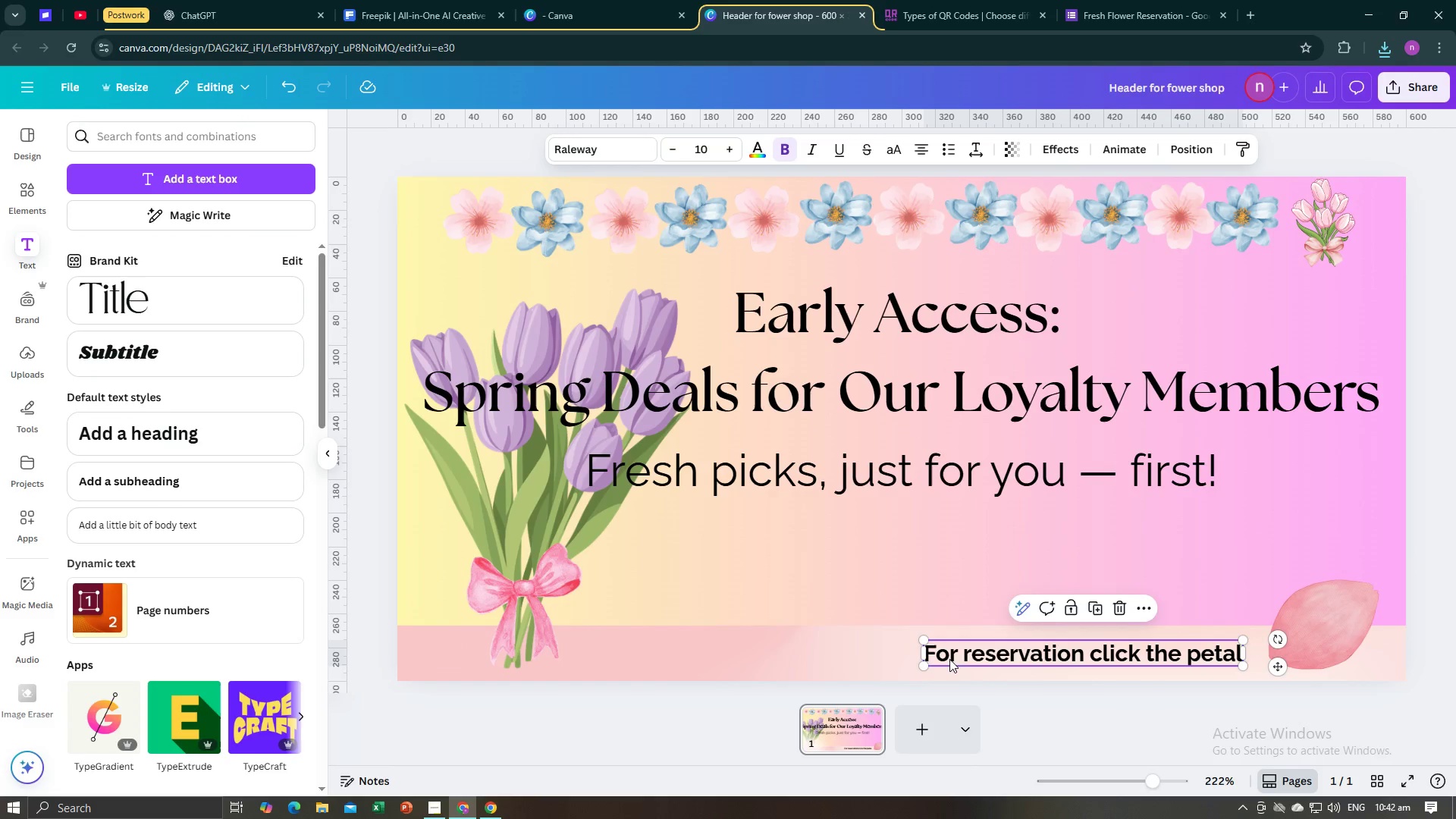 
left_click_drag(start_coordinate=[949, 659], to_coordinate=[588, 655])
 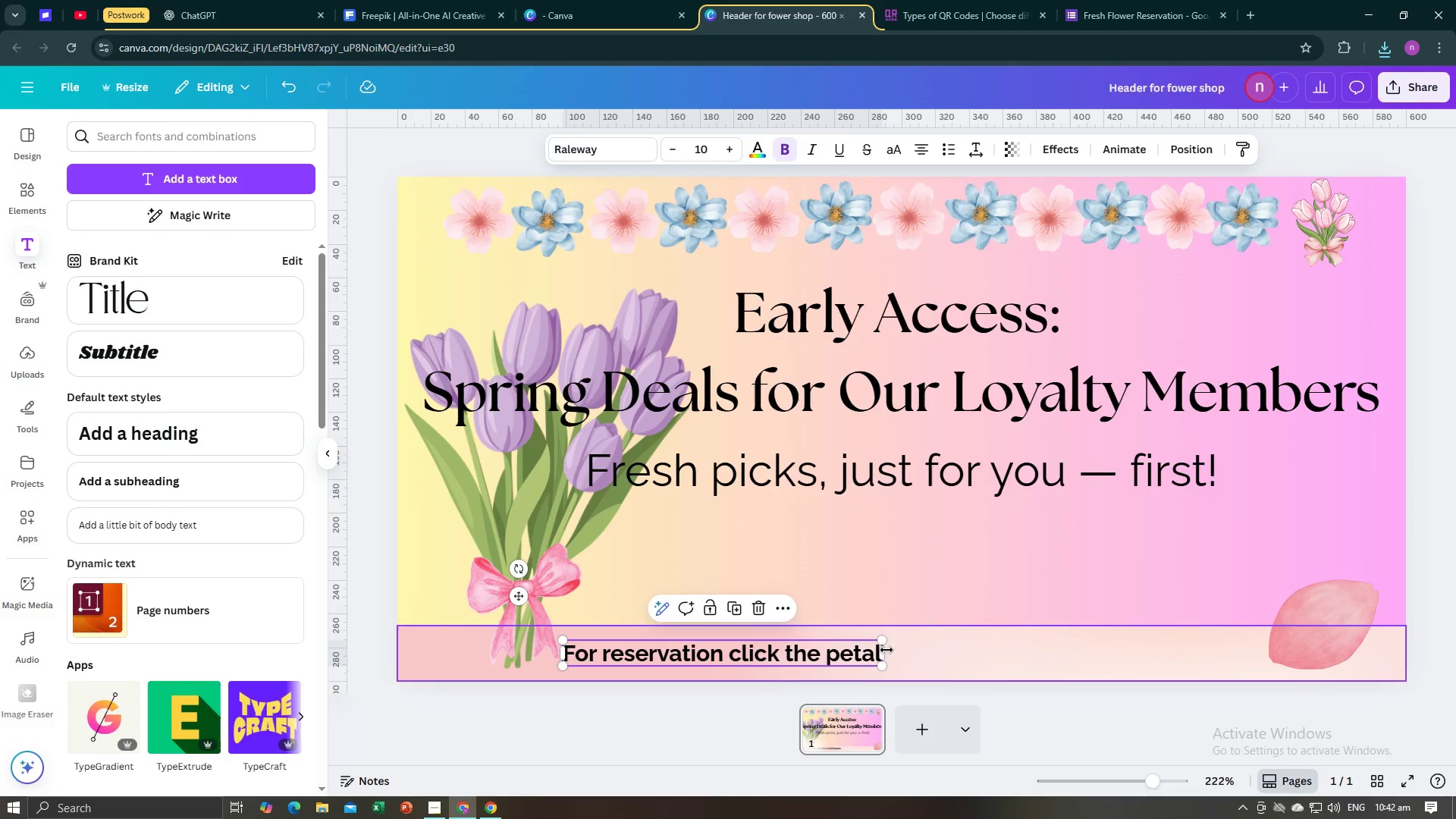 
left_click([873, 655])
 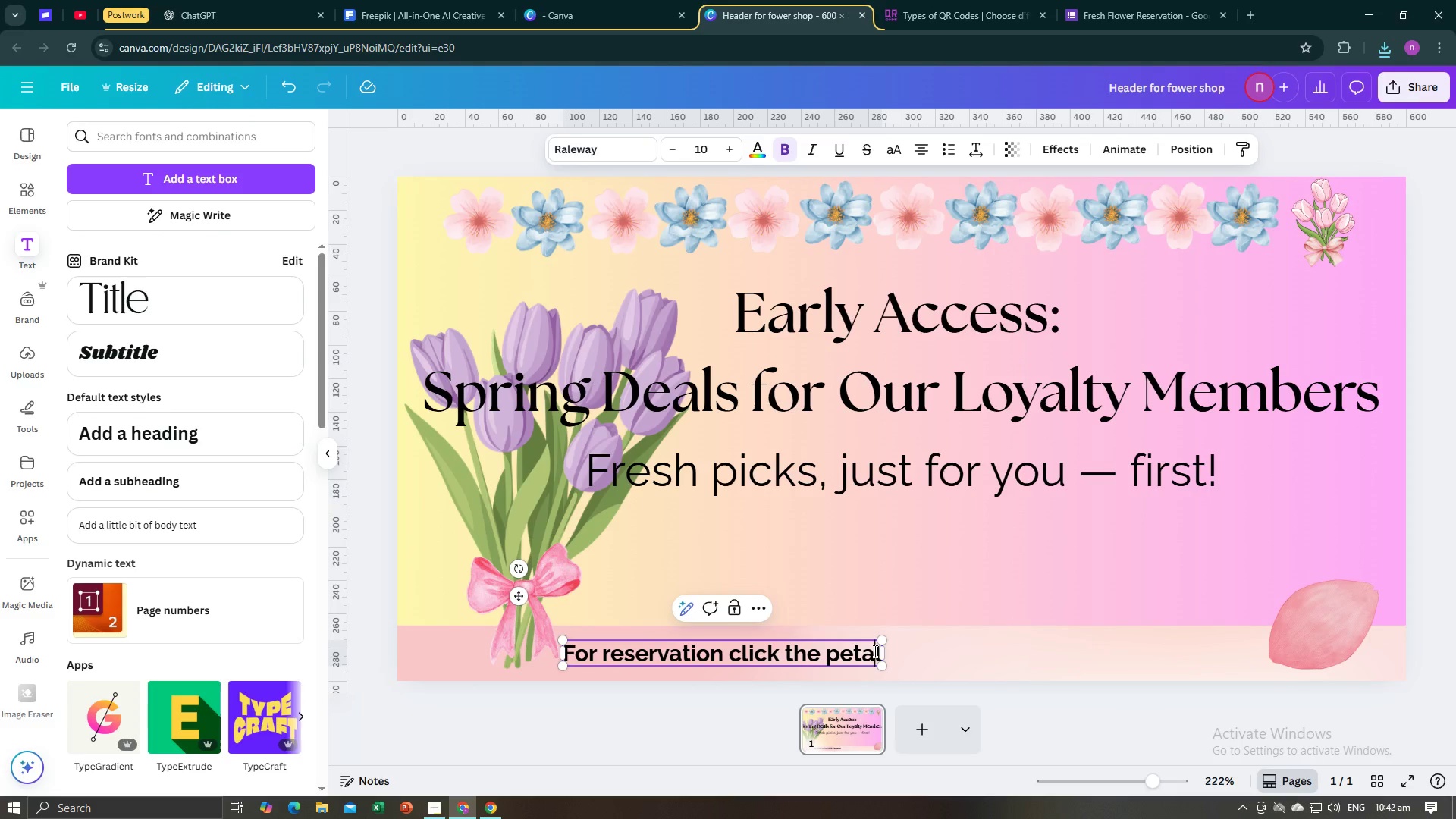 
key(ArrowRight)
 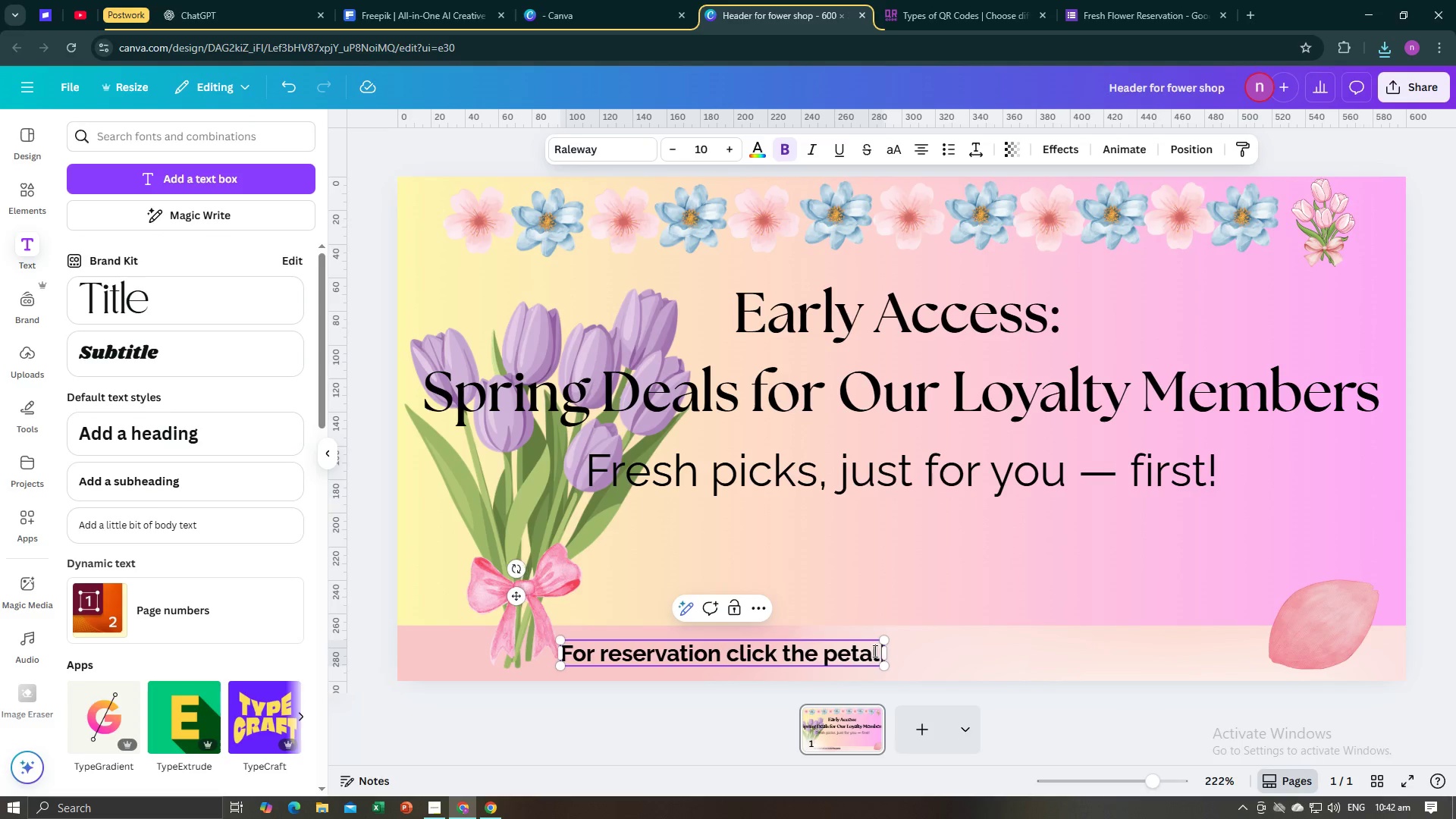 
type( or scan the QR Code)
 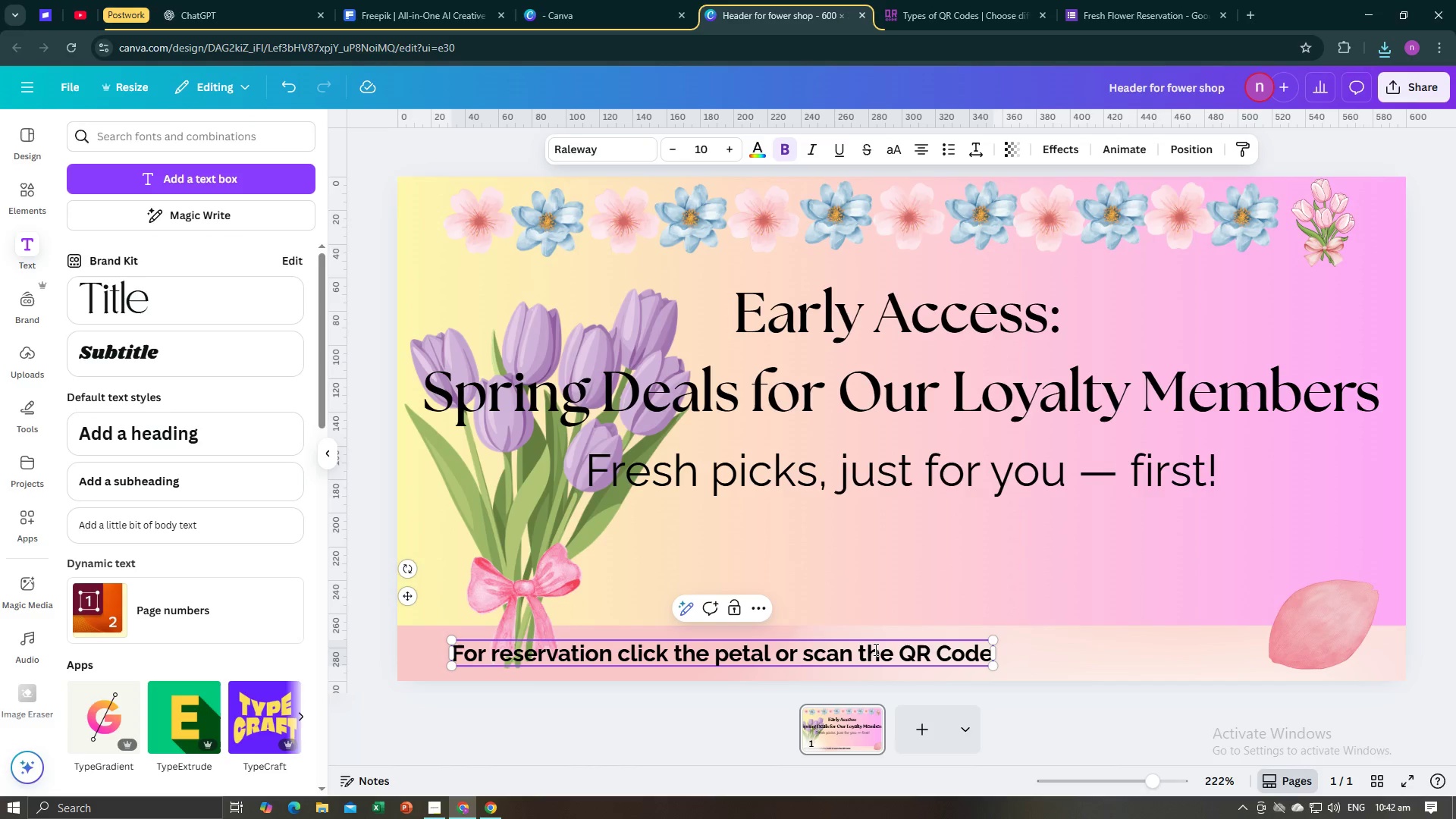 
left_click([712, 654])
 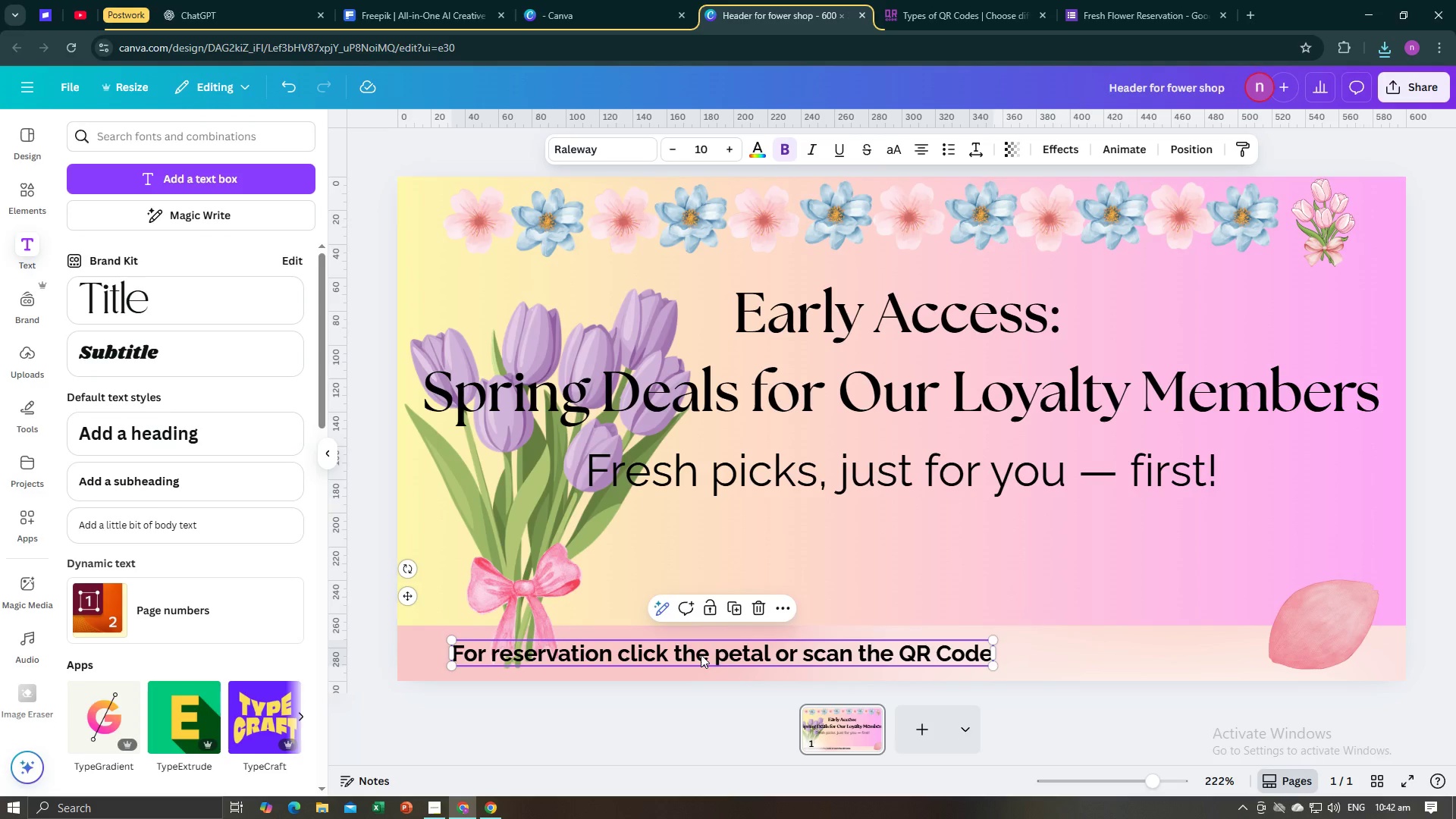 
left_click_drag(start_coordinate=[698, 654], to_coordinate=[705, 654])
 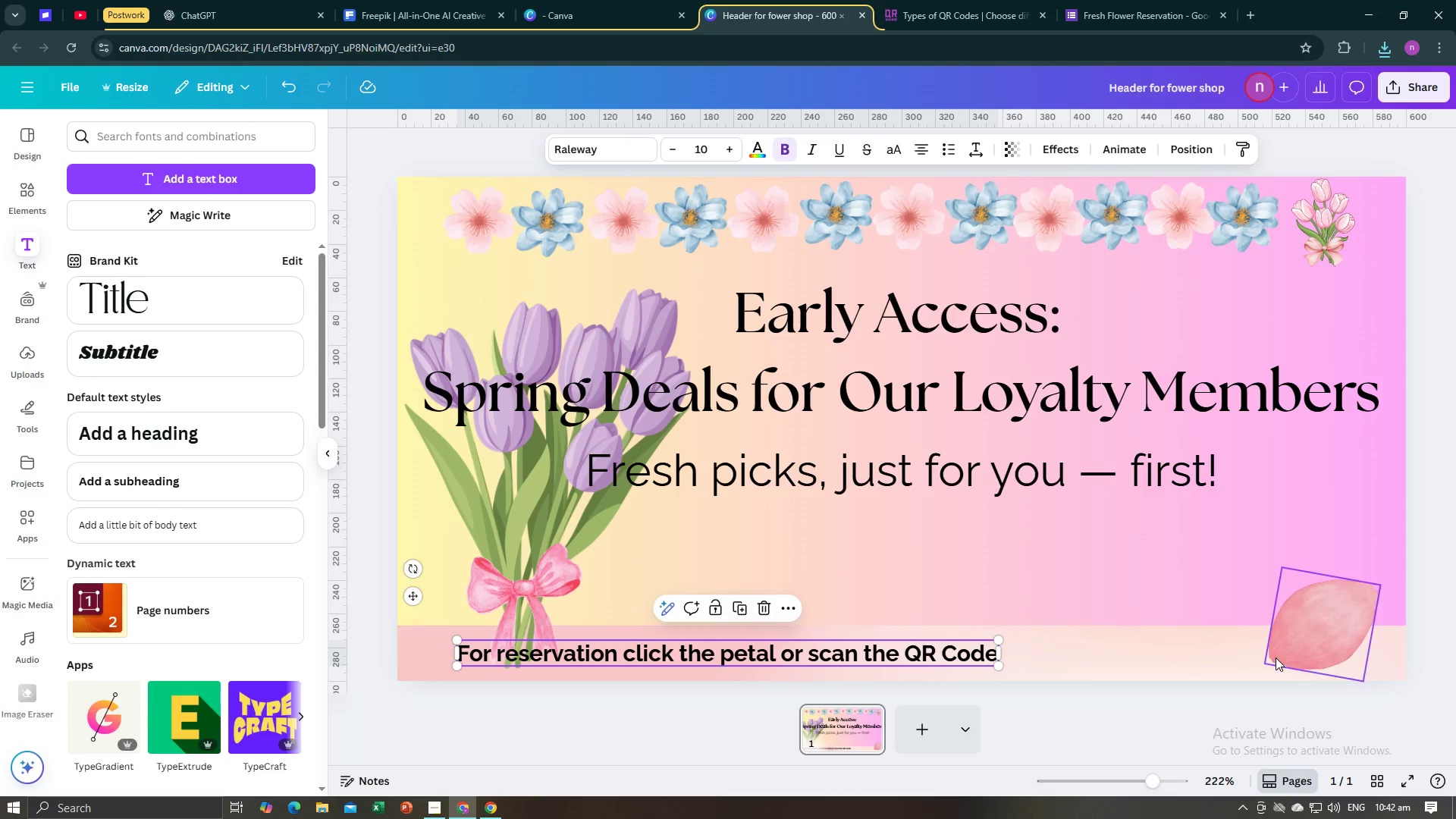 
left_click([1288, 648])
 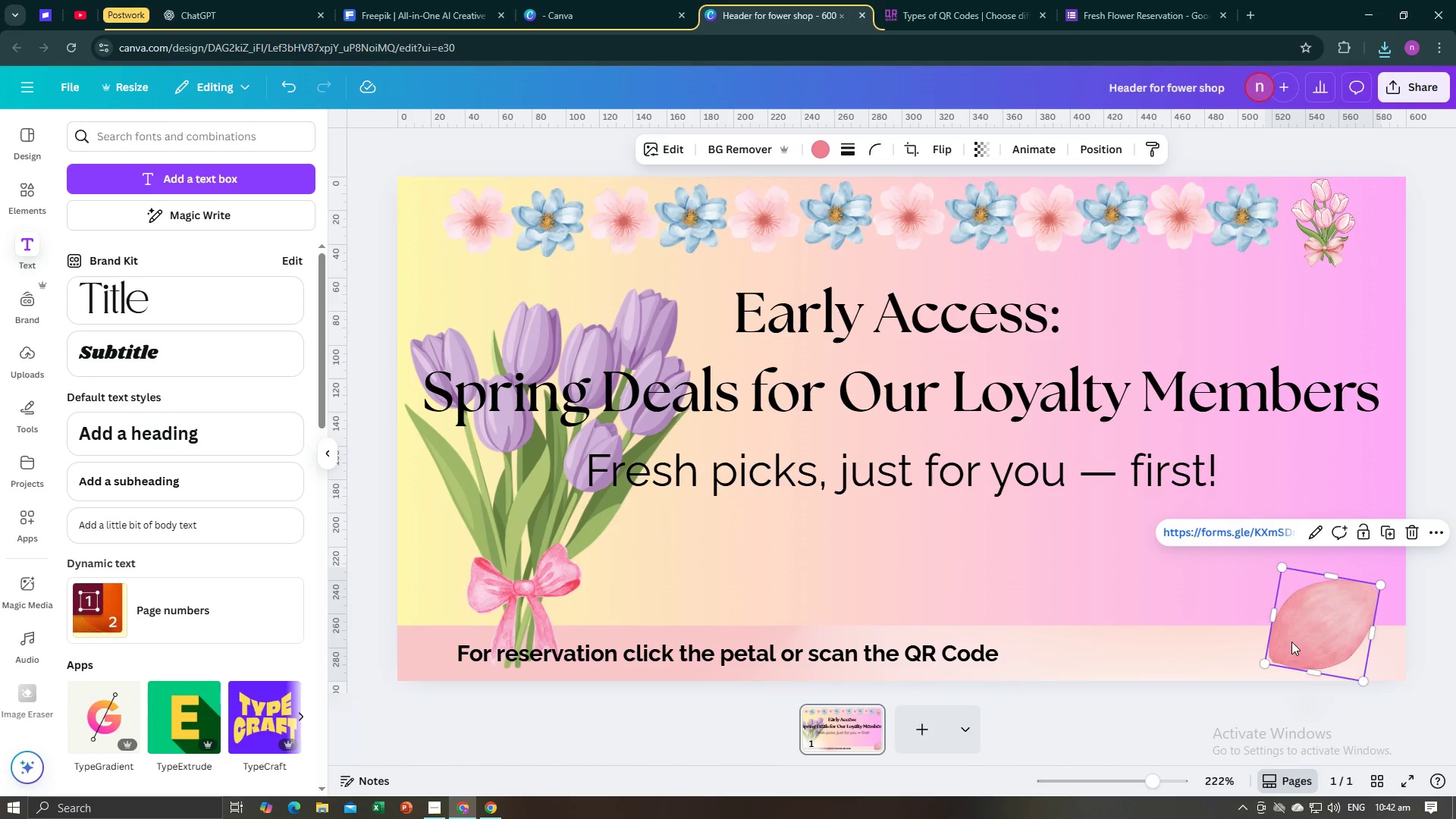 
left_click_drag(start_coordinate=[1289, 642], to_coordinate=[1053, 645])
 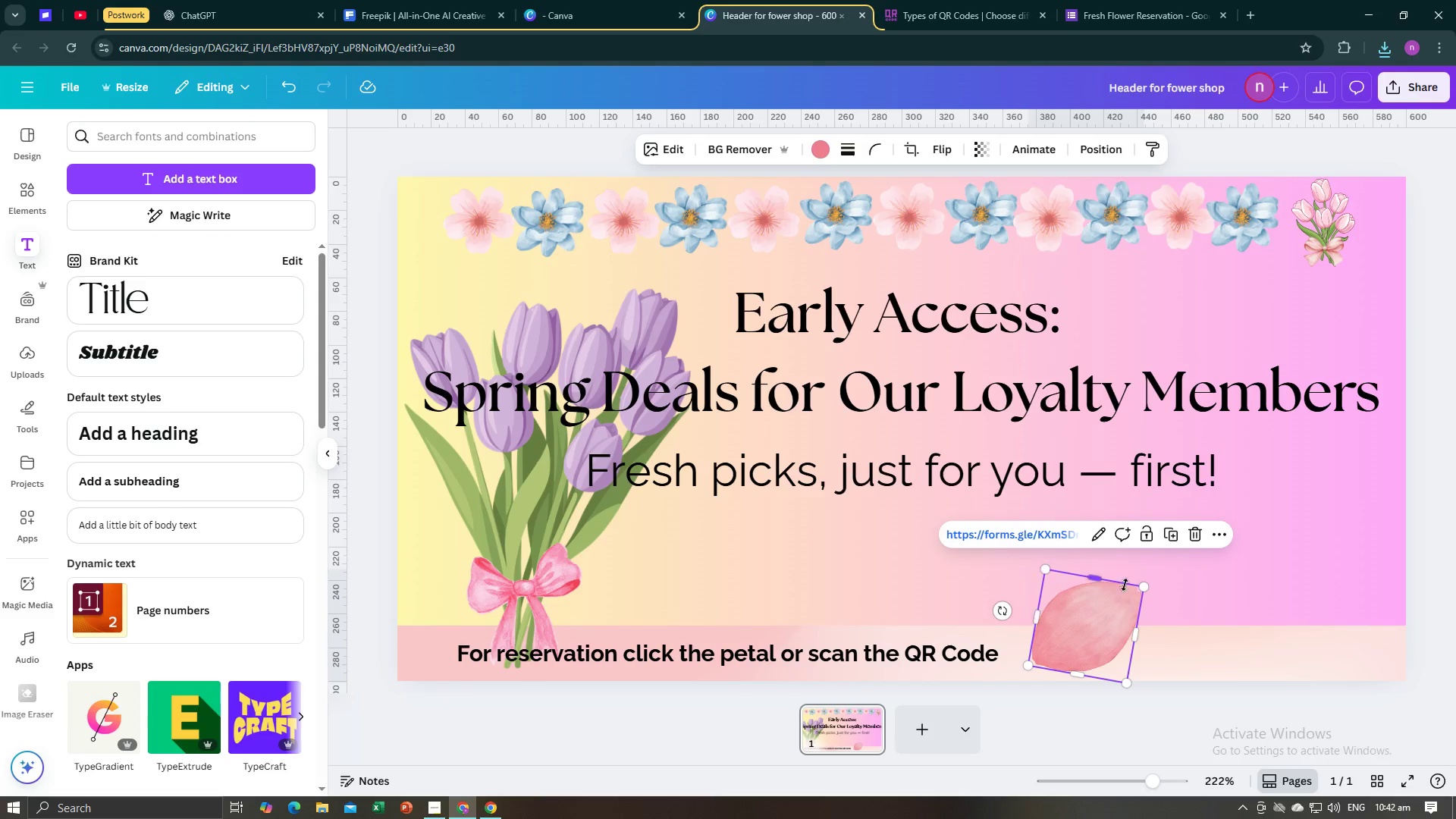 
left_click_drag(start_coordinate=[1146, 588], to_coordinate=[1089, 623])
 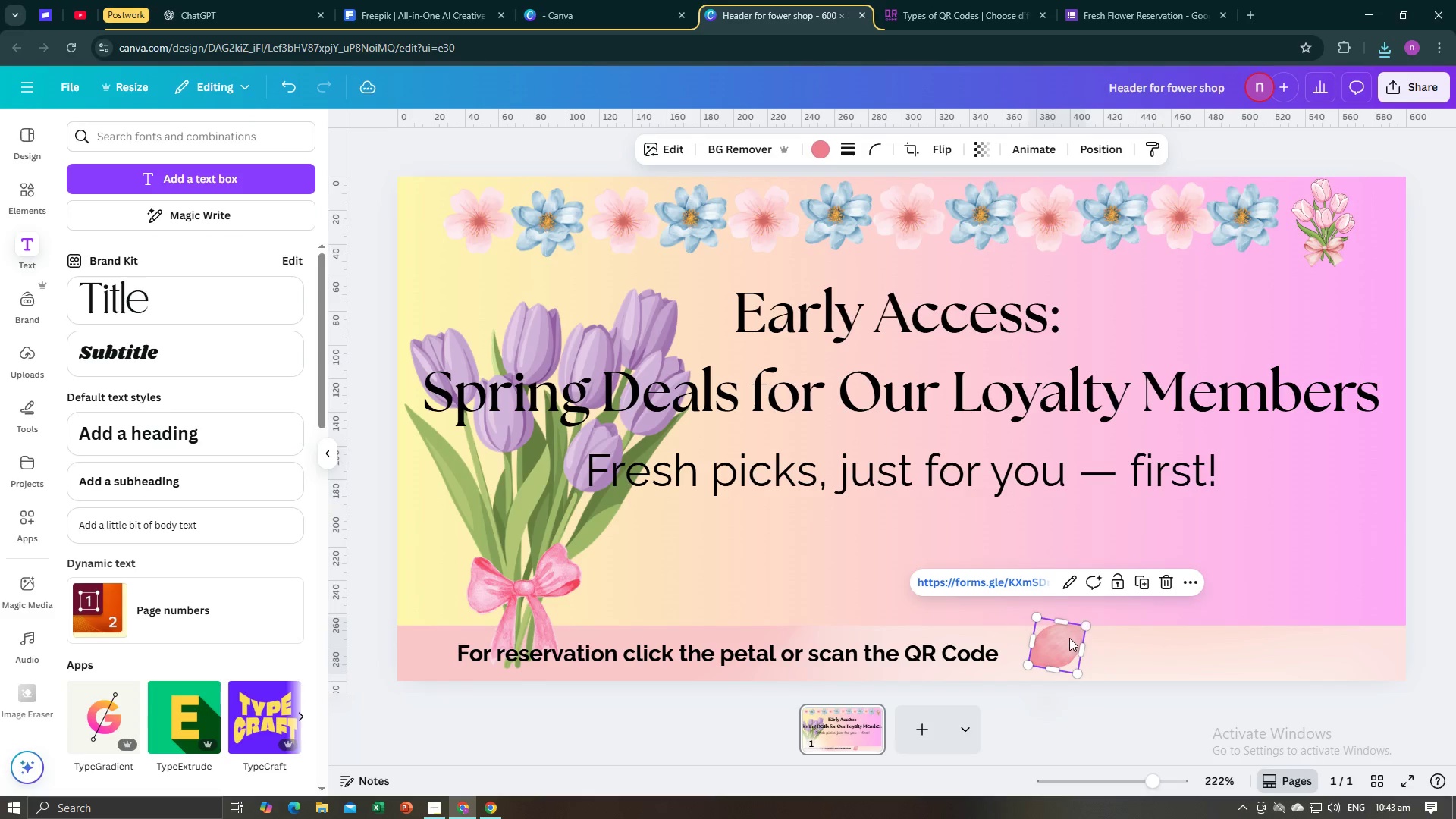 
left_click_drag(start_coordinate=[1069, 639], to_coordinate=[1063, 632])
 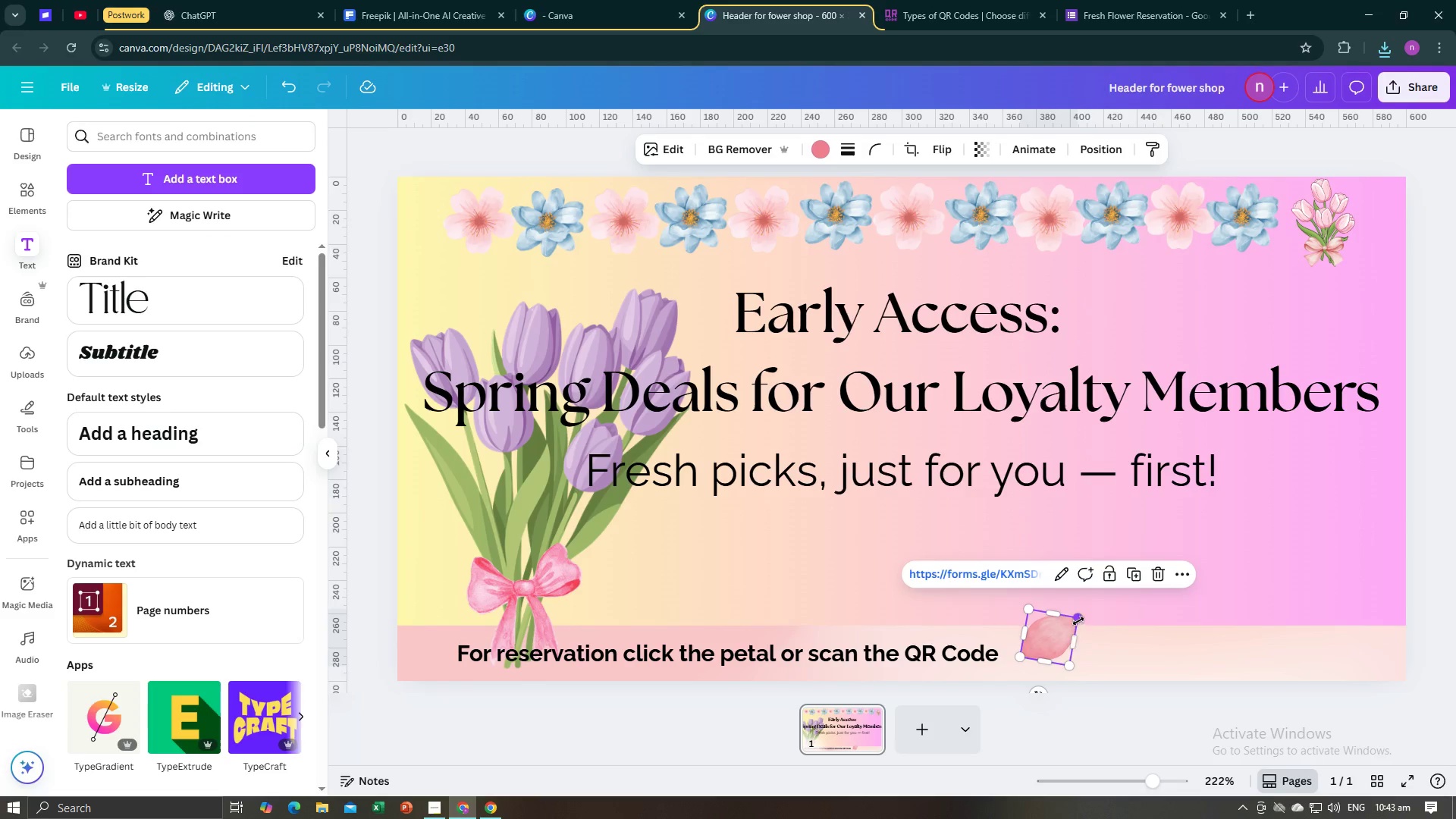 
left_click_drag(start_coordinate=[1080, 620], to_coordinate=[1100, 608])
 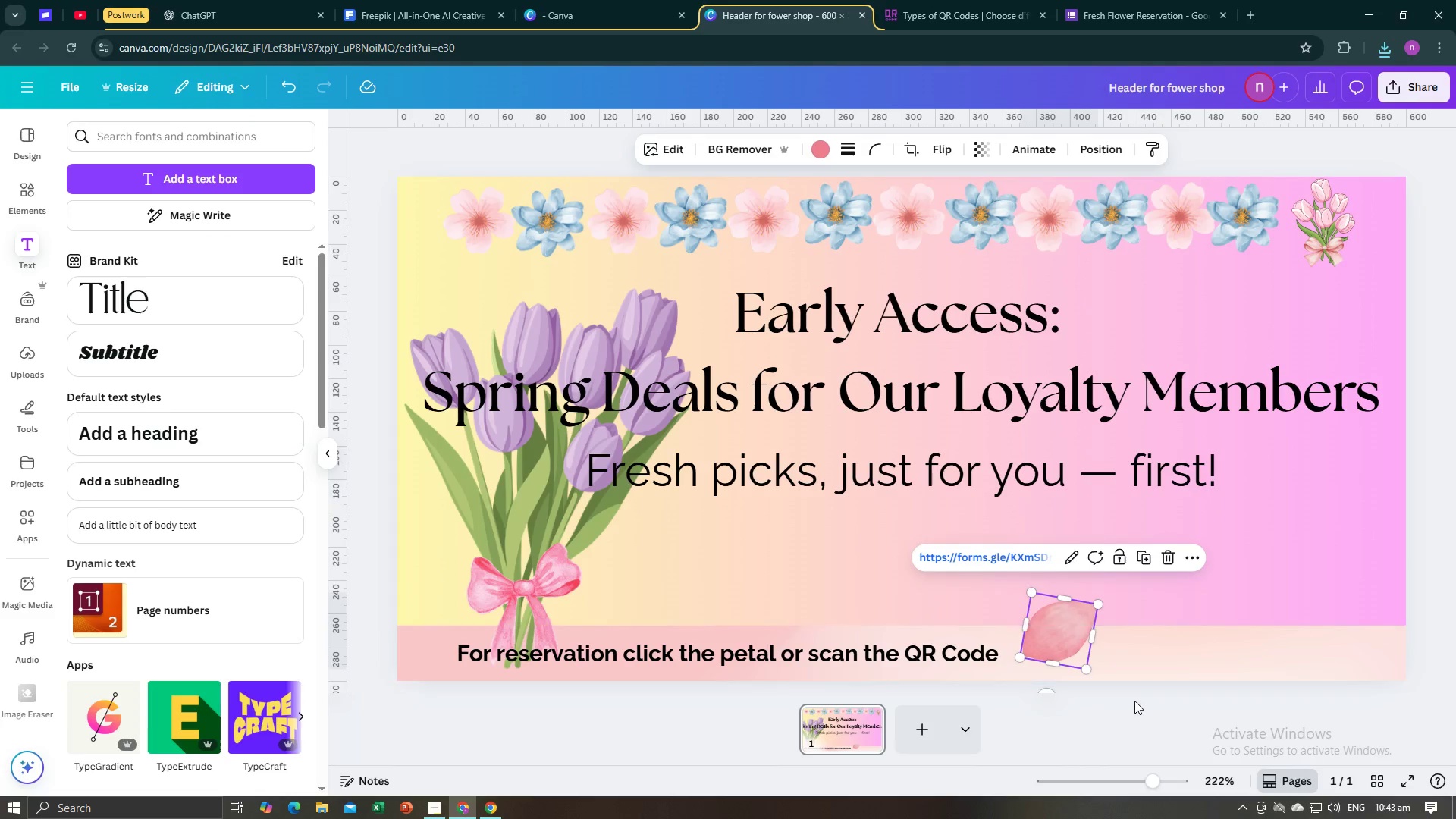 
left_click([1134, 701])
 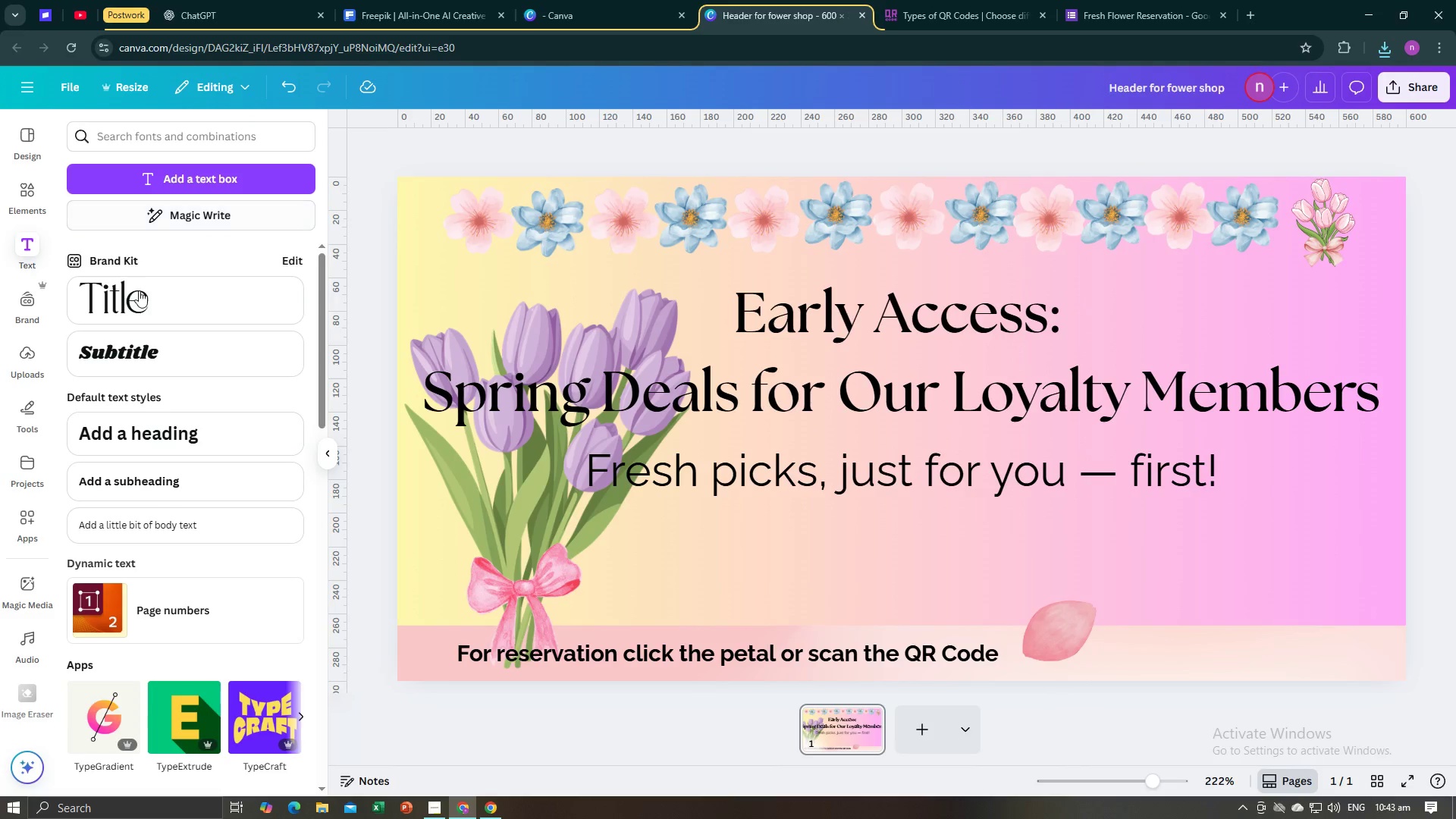 
left_click([19, 353])
 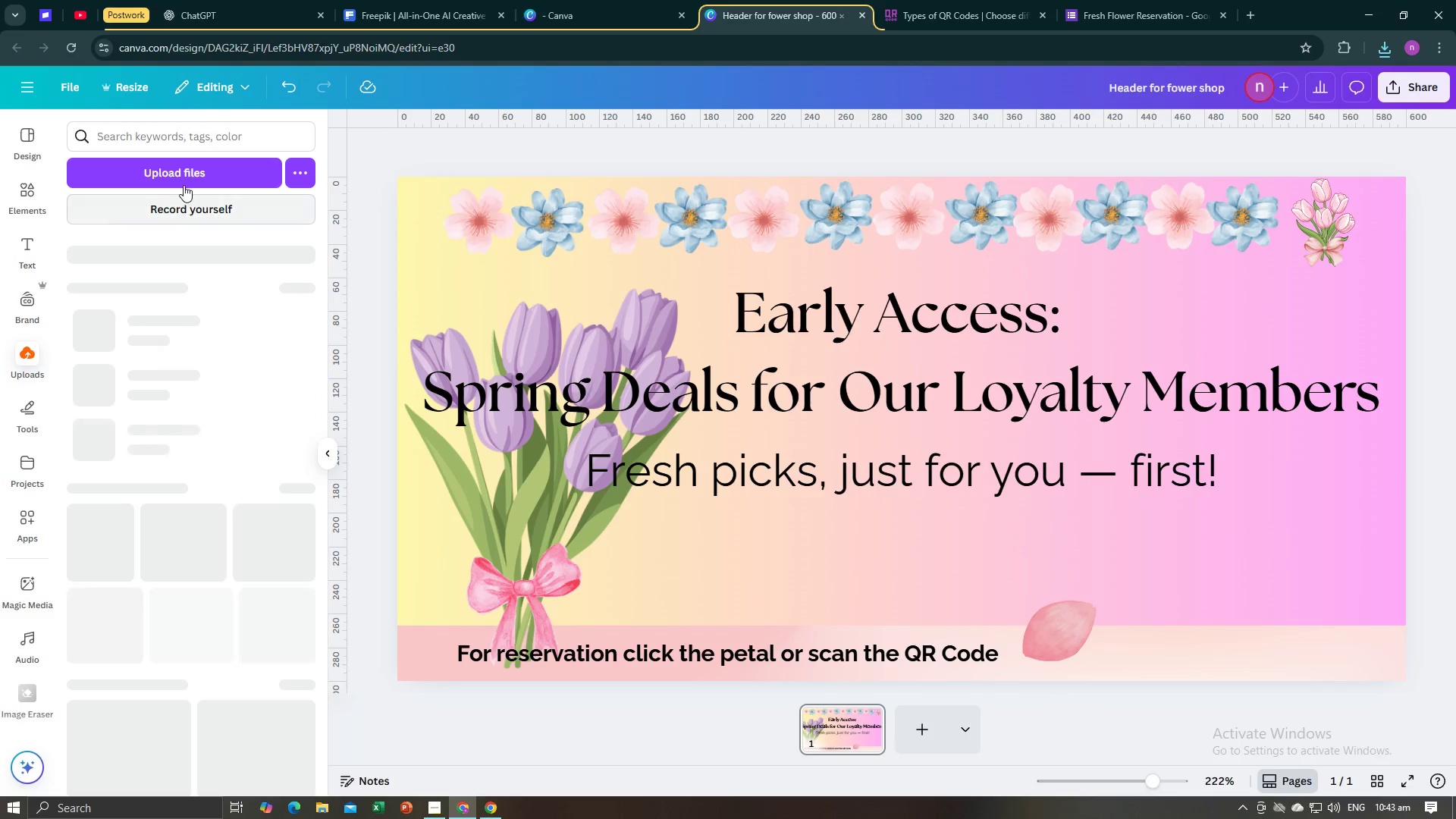 
left_click([186, 176])
 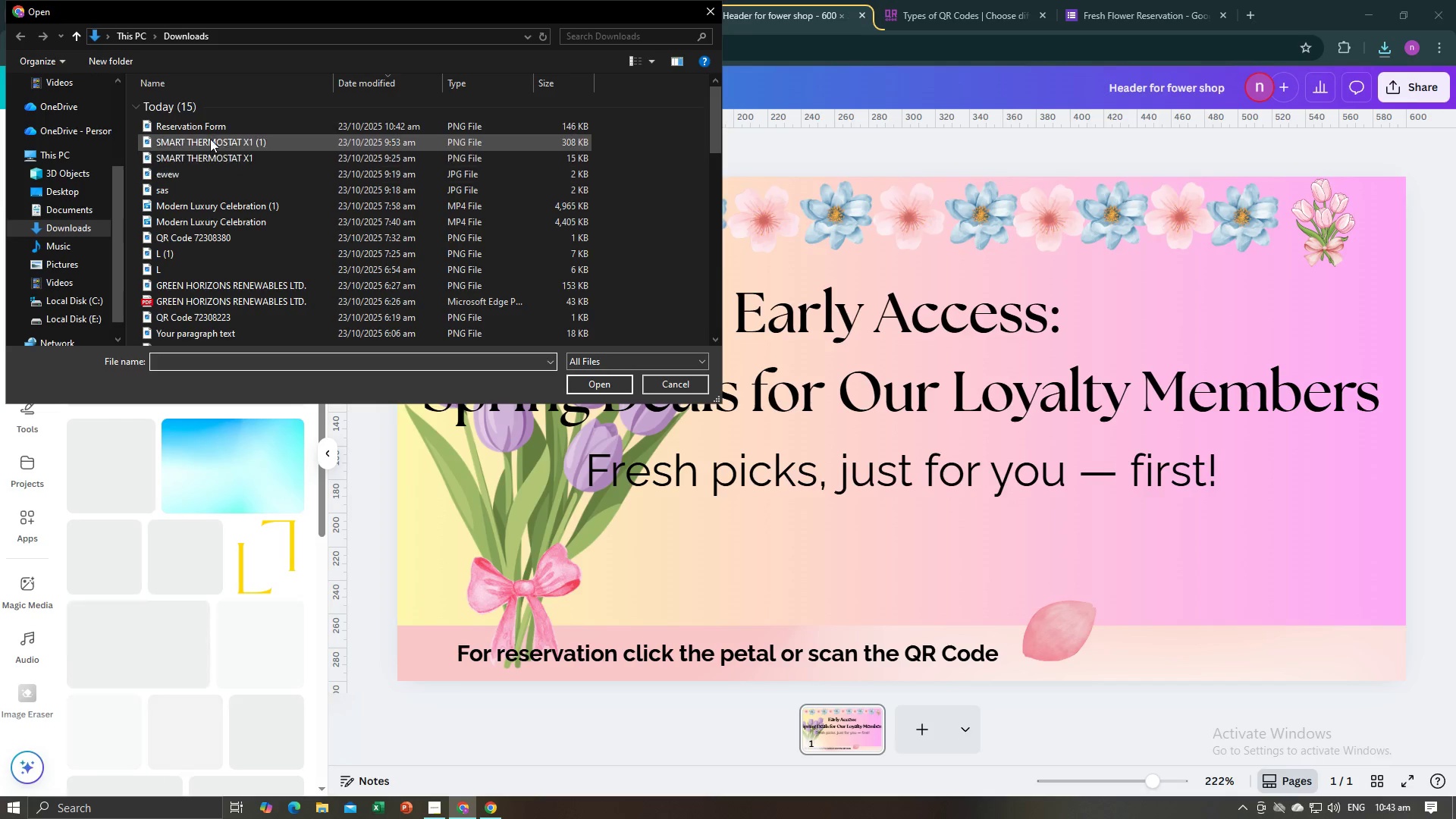 
left_click([215, 128])
 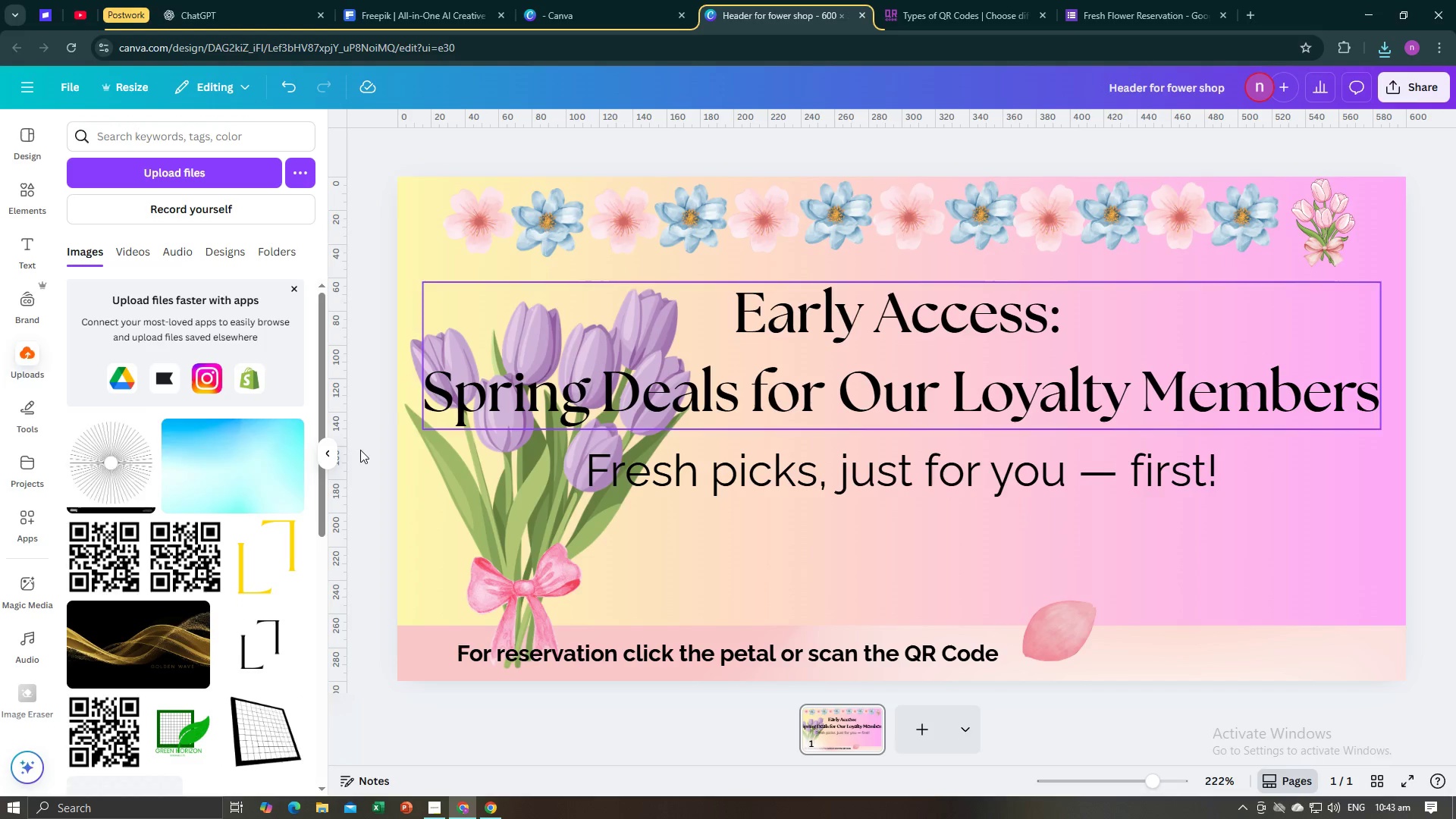 
left_click([107, 447])
 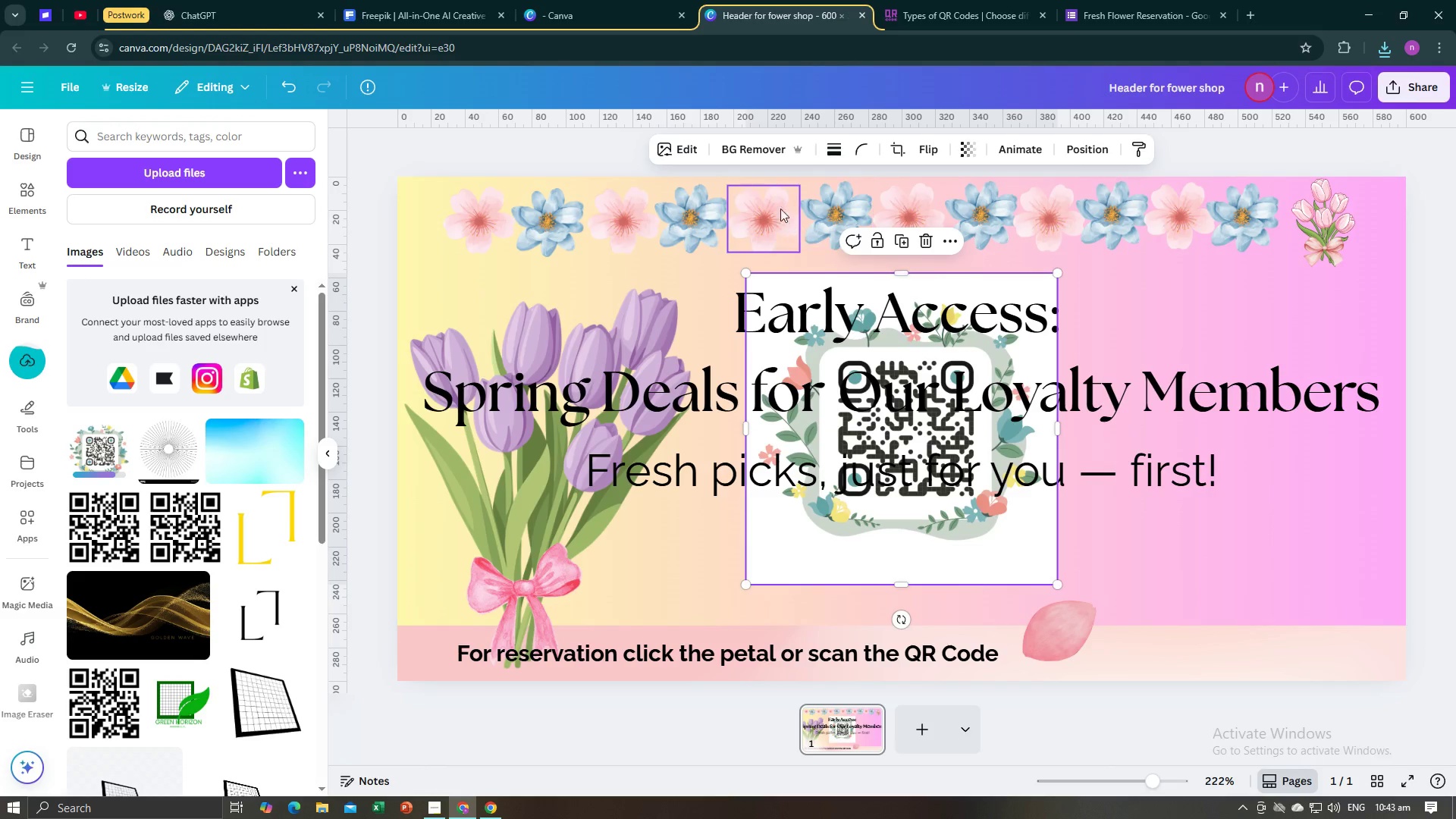 
left_click([770, 151])
 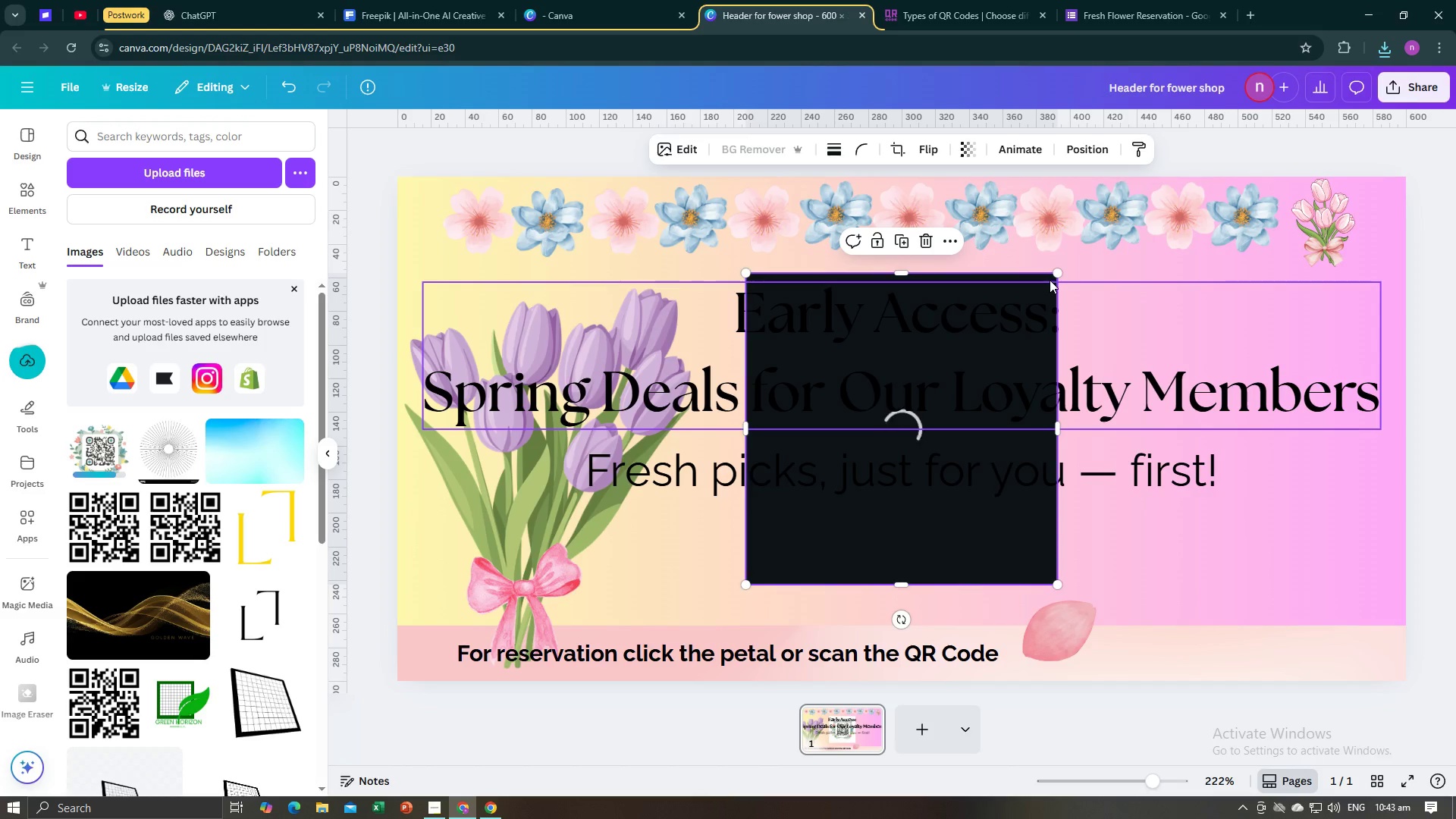 
left_click_drag(start_coordinate=[1056, 271], to_coordinate=[878, 496])
 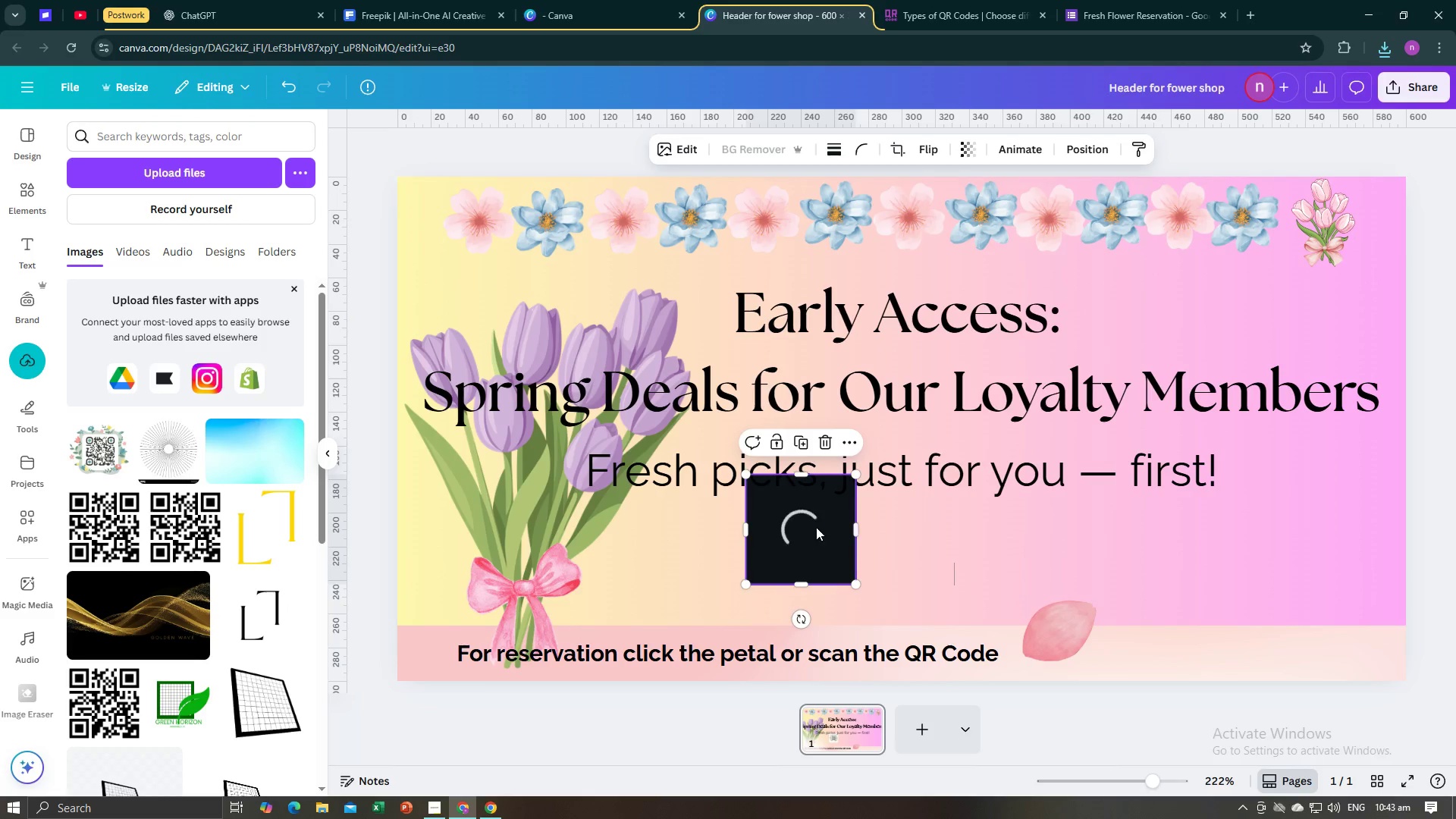 
left_click_drag(start_coordinate=[816, 529], to_coordinate=[1291, 605])
 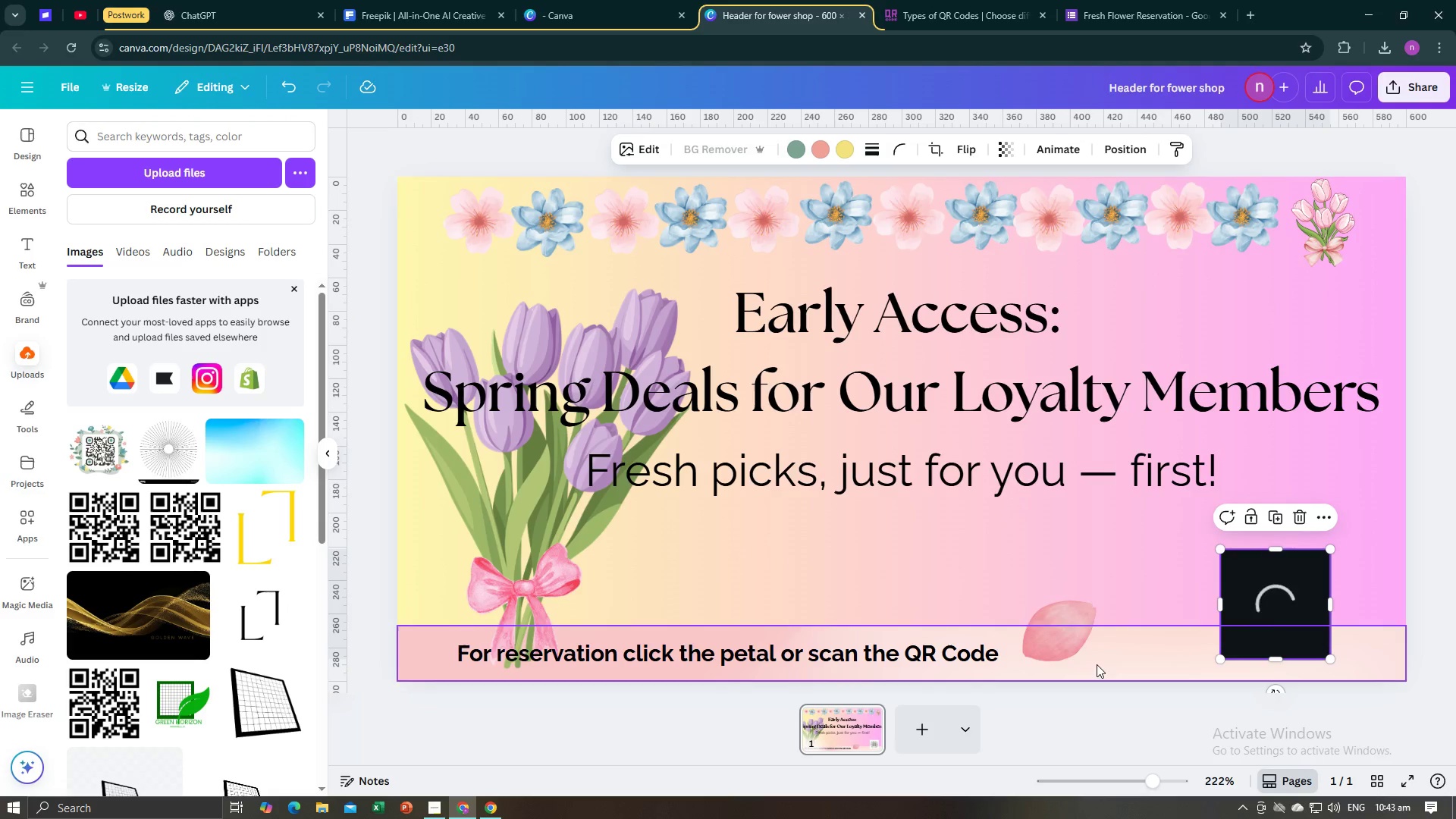 
left_click([1043, 648])
 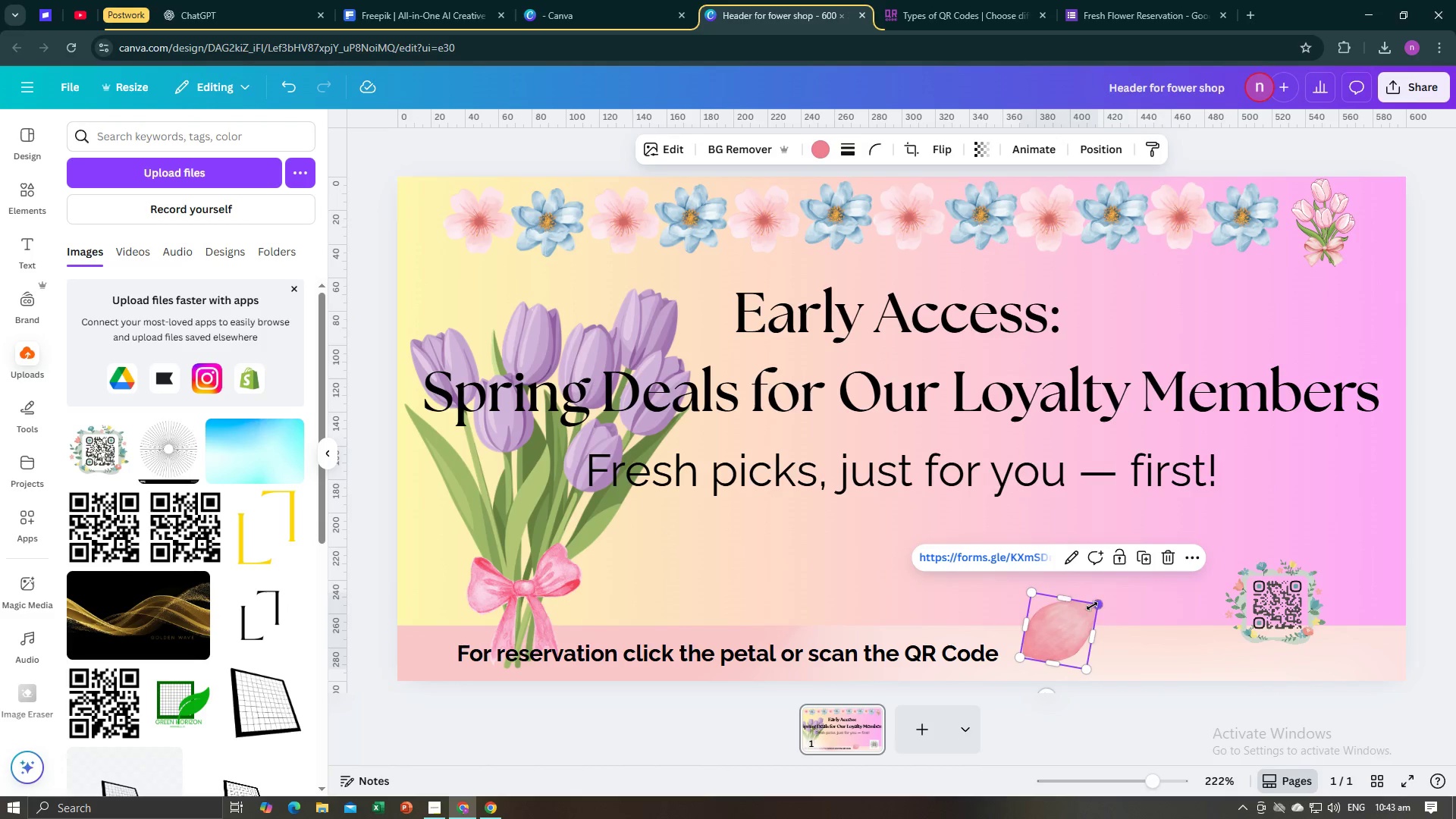 
left_click_drag(start_coordinate=[1094, 606], to_coordinate=[1137, 573])
 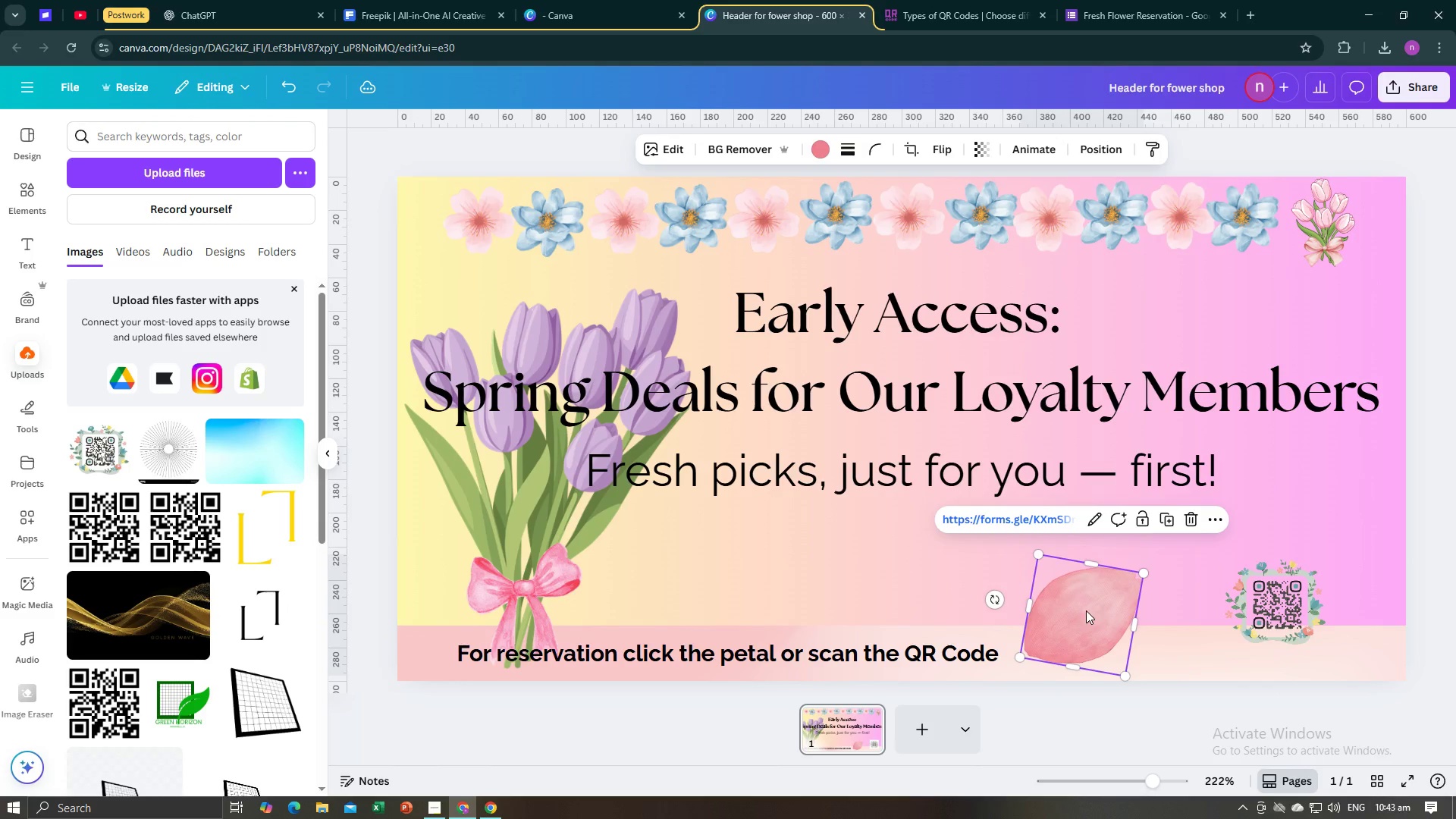 
left_click_drag(start_coordinate=[1096, 601], to_coordinate=[1147, 592])
 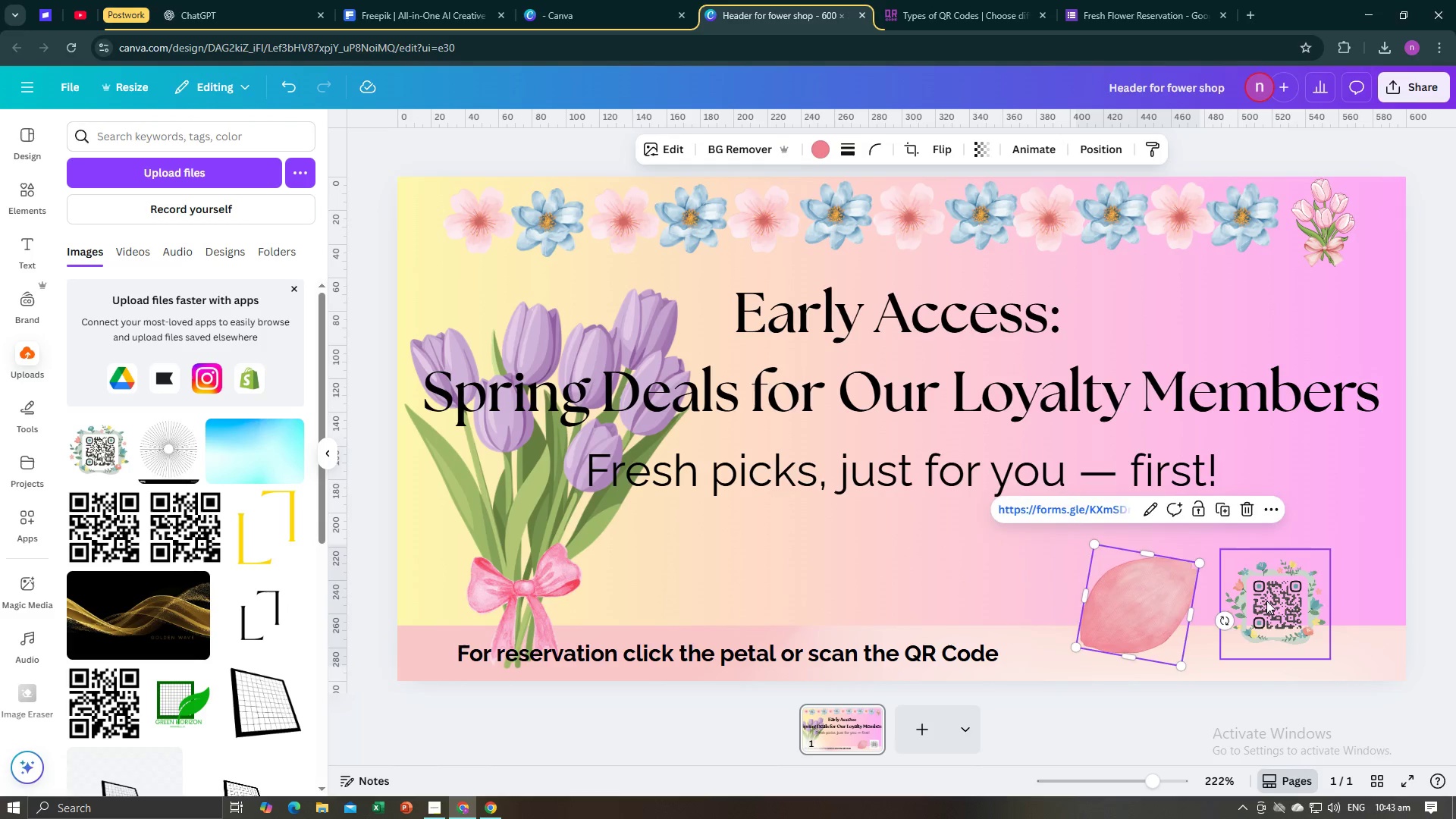 
left_click([1268, 601])
 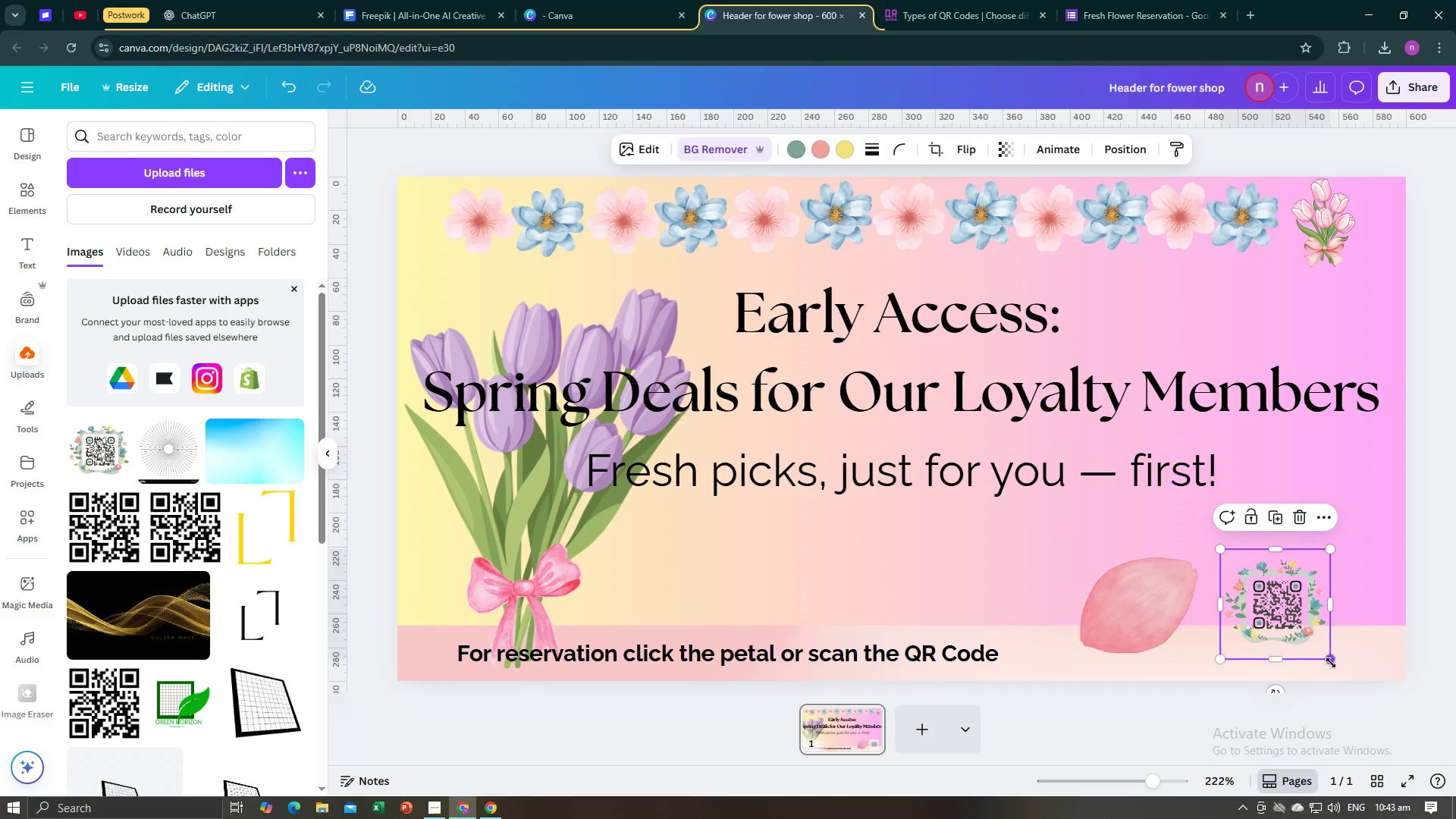 
left_click_drag(start_coordinate=[1329, 659], to_coordinate=[1338, 673])
 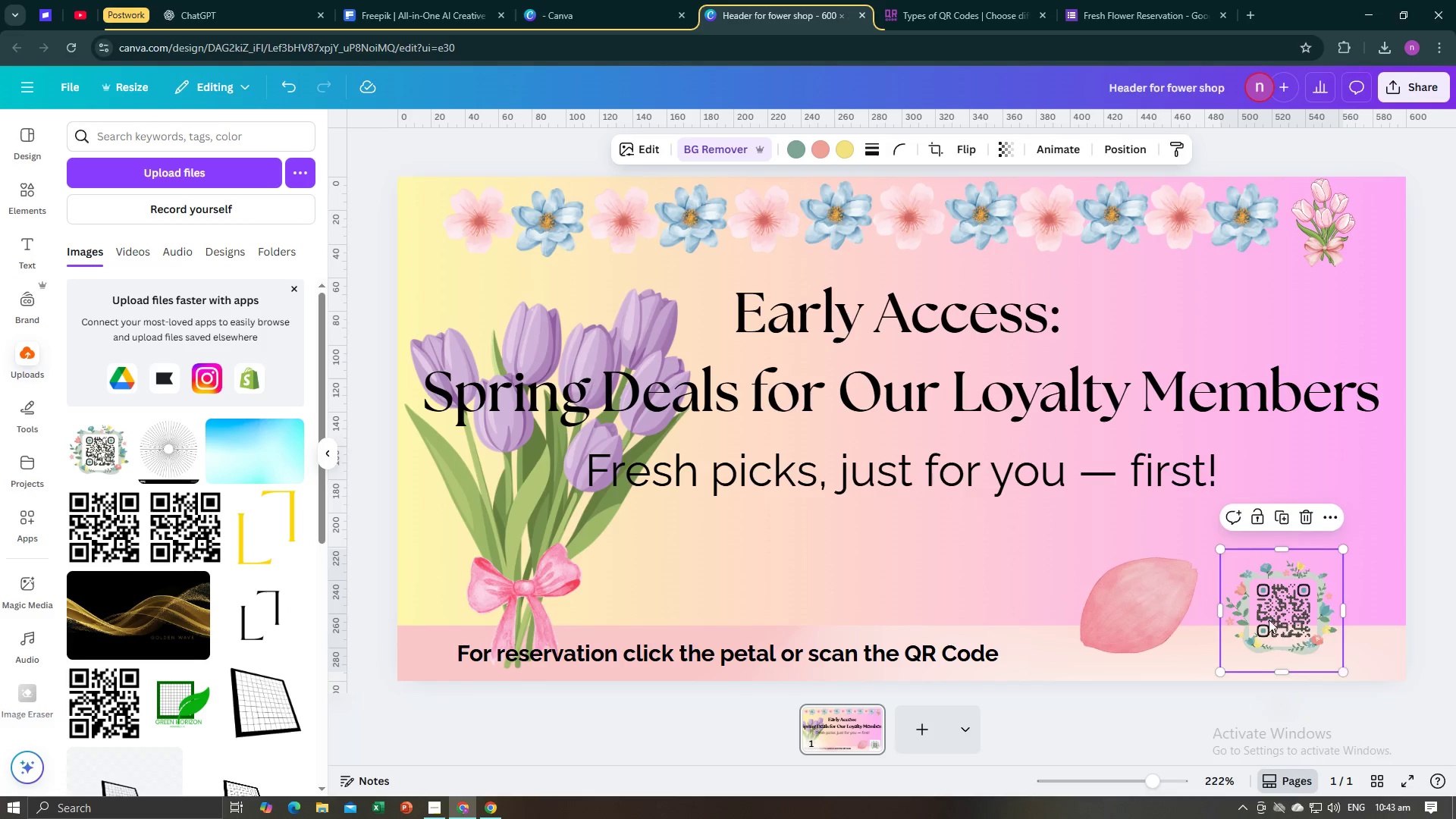 
left_click_drag(start_coordinate=[1270, 620], to_coordinate=[1273, 598])
 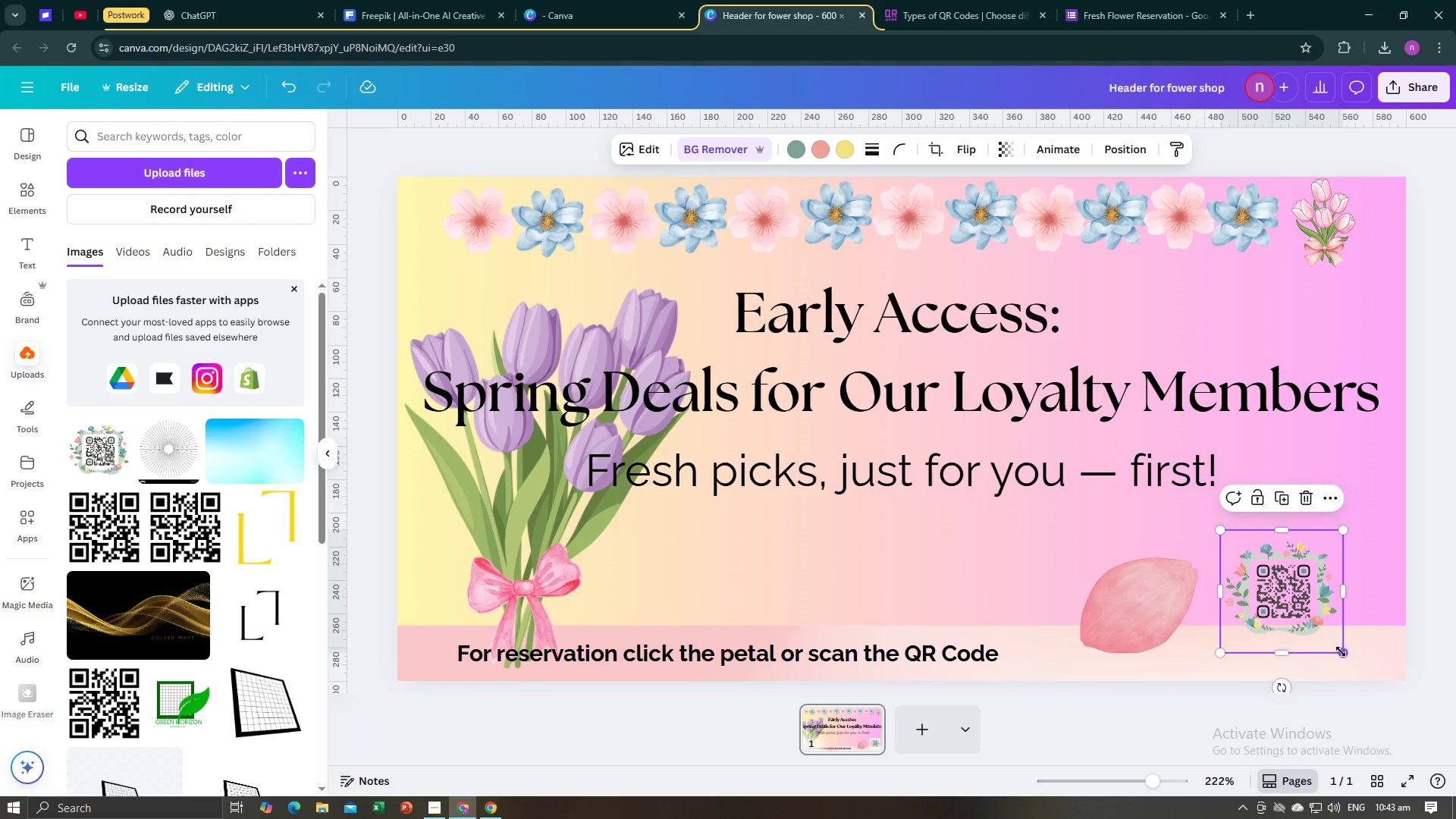 
left_click_drag(start_coordinate=[1341, 653], to_coordinate=[1347, 684])
 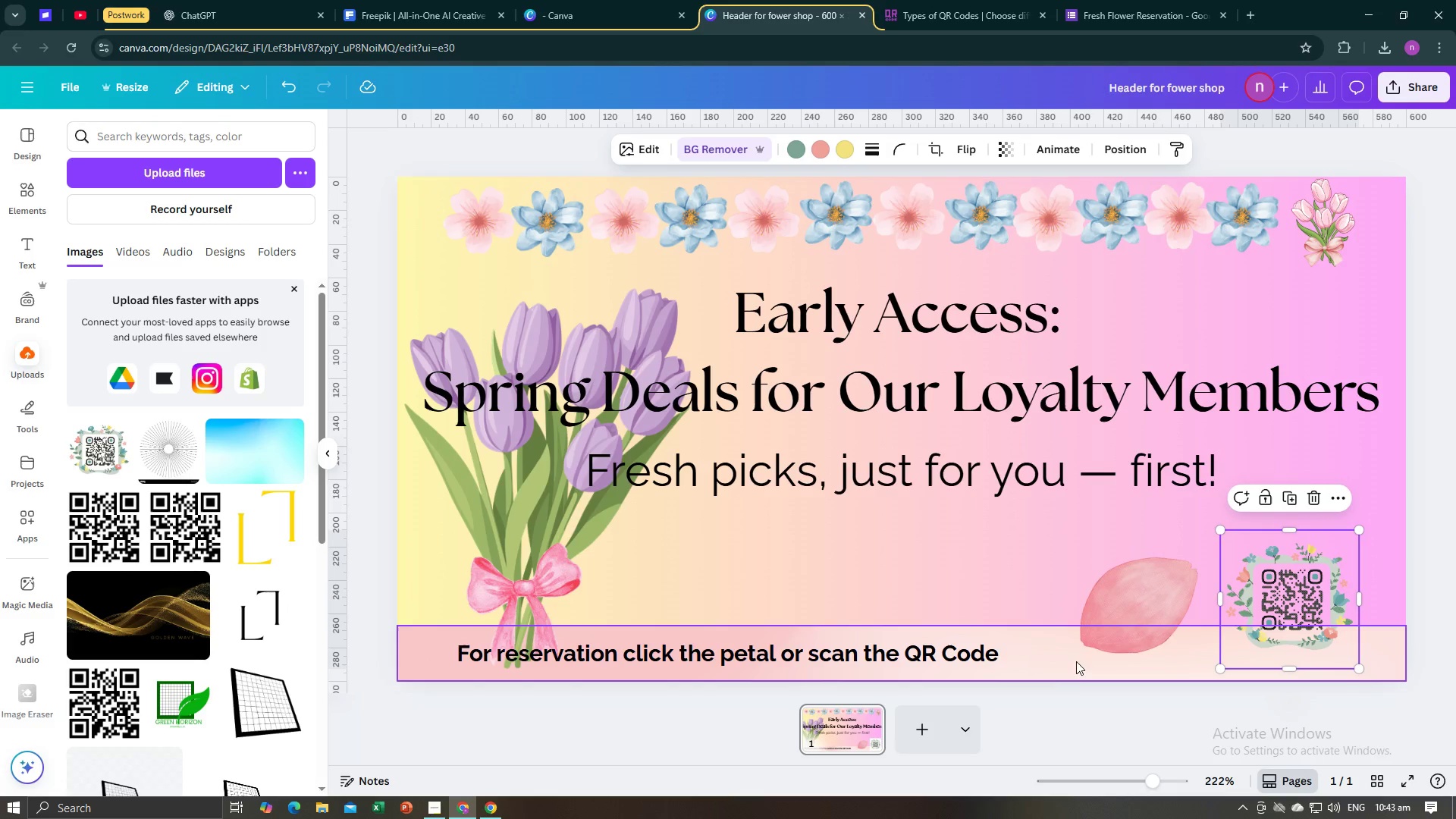 
left_click([1033, 695])
 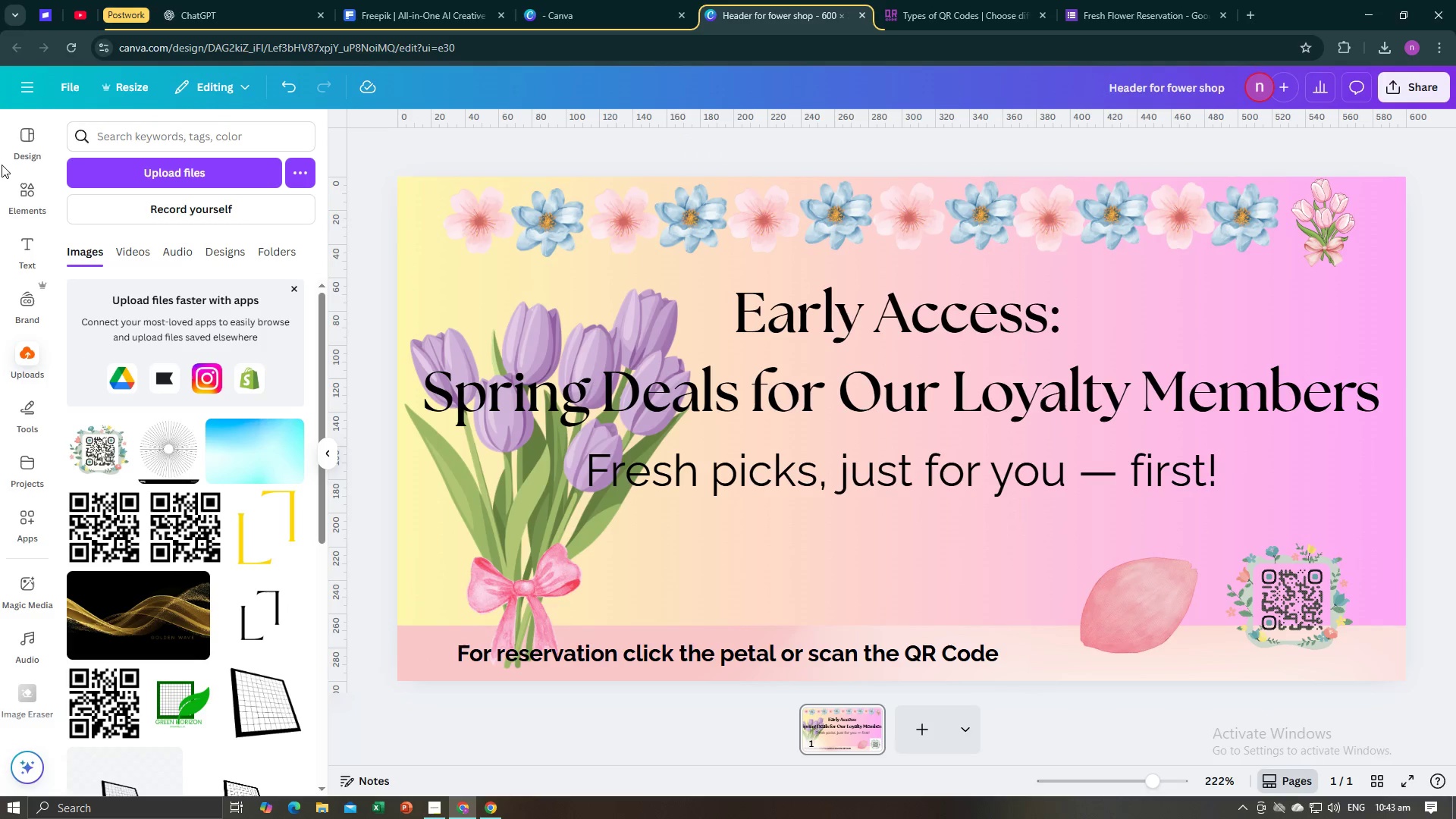 
left_click([14, 200])
 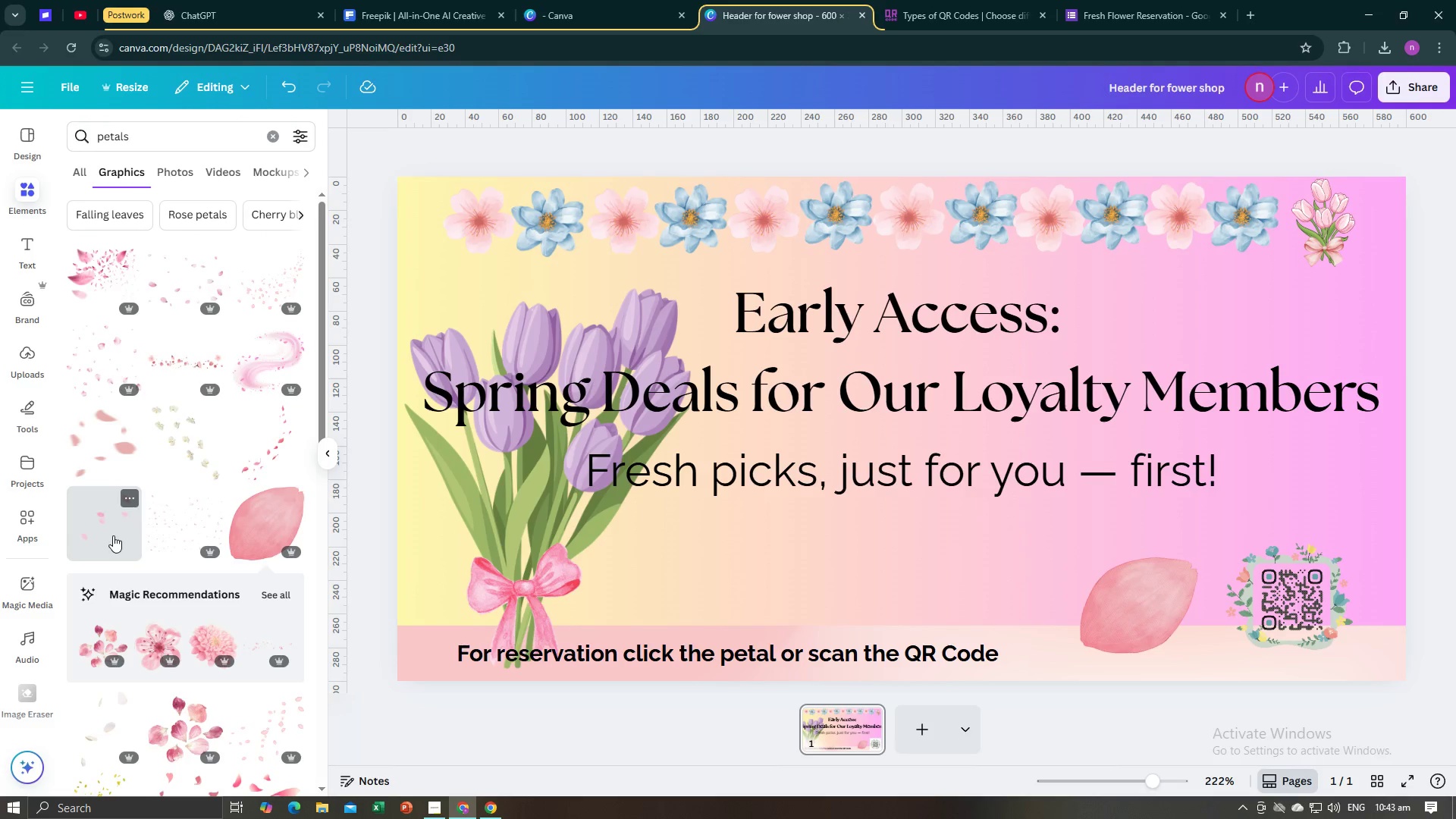 
wait(12.9)
 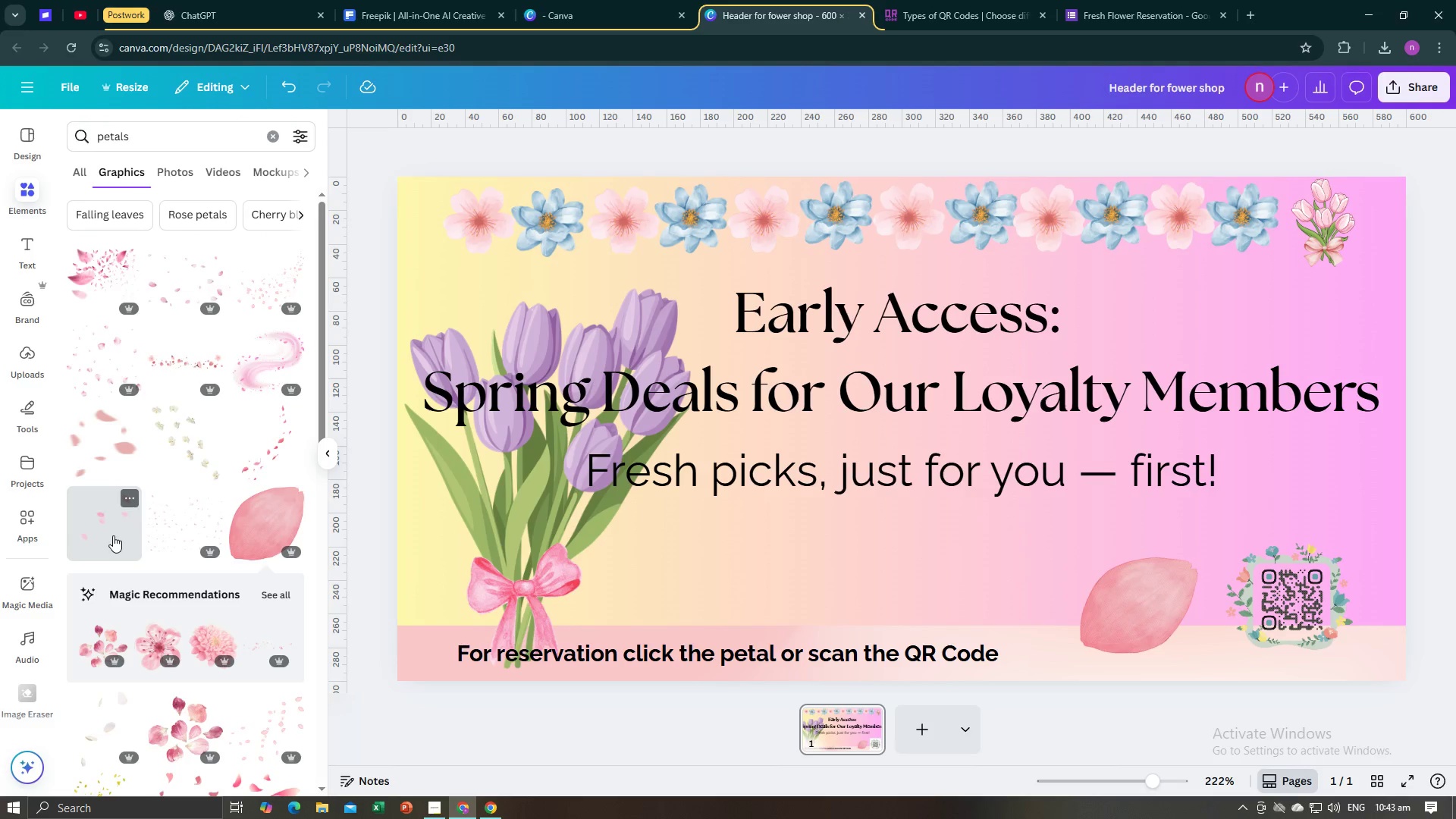 
left_click([102, 281])
 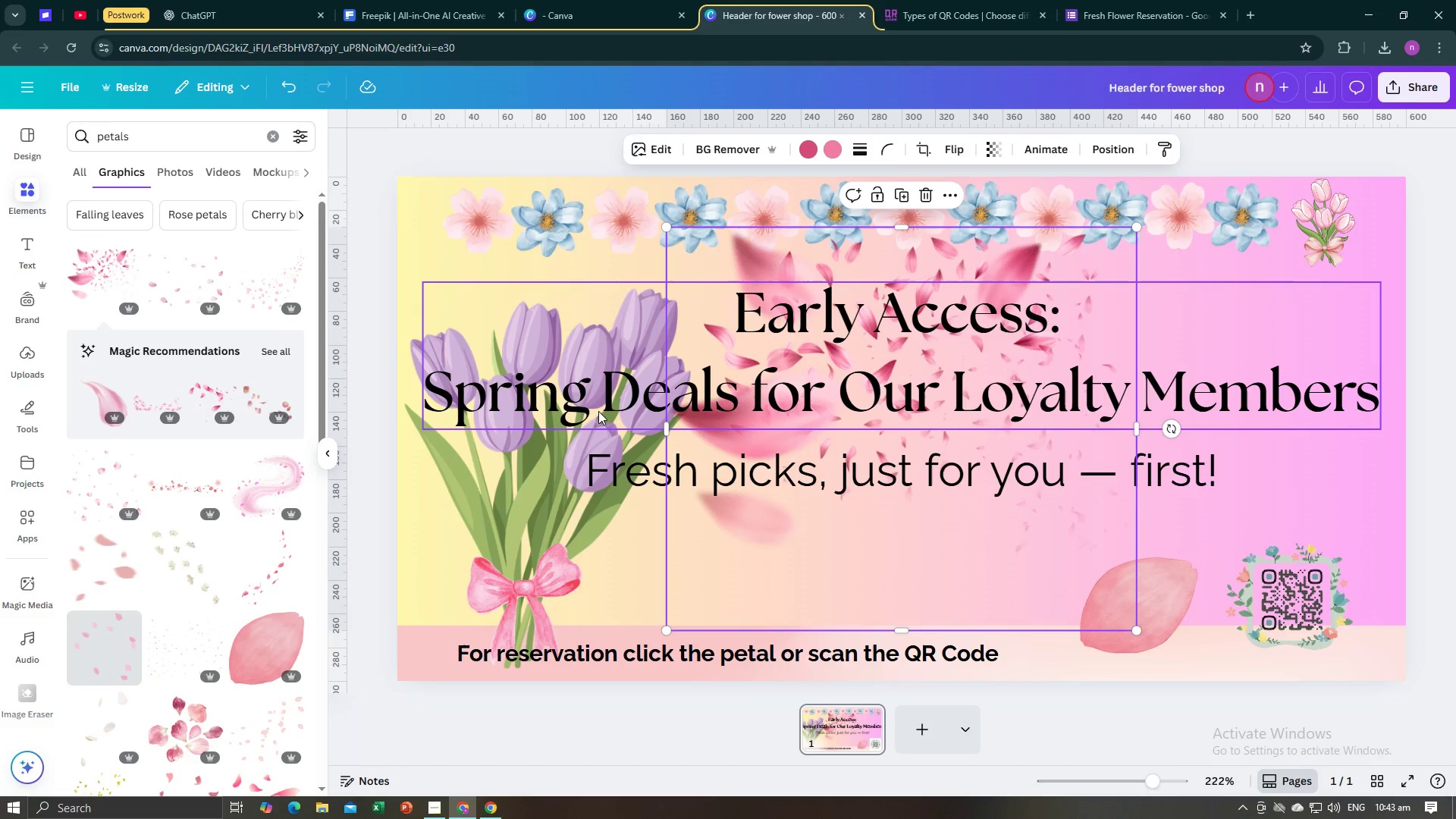 
left_click_drag(start_coordinate=[665, 428], to_coordinate=[399, 432])
 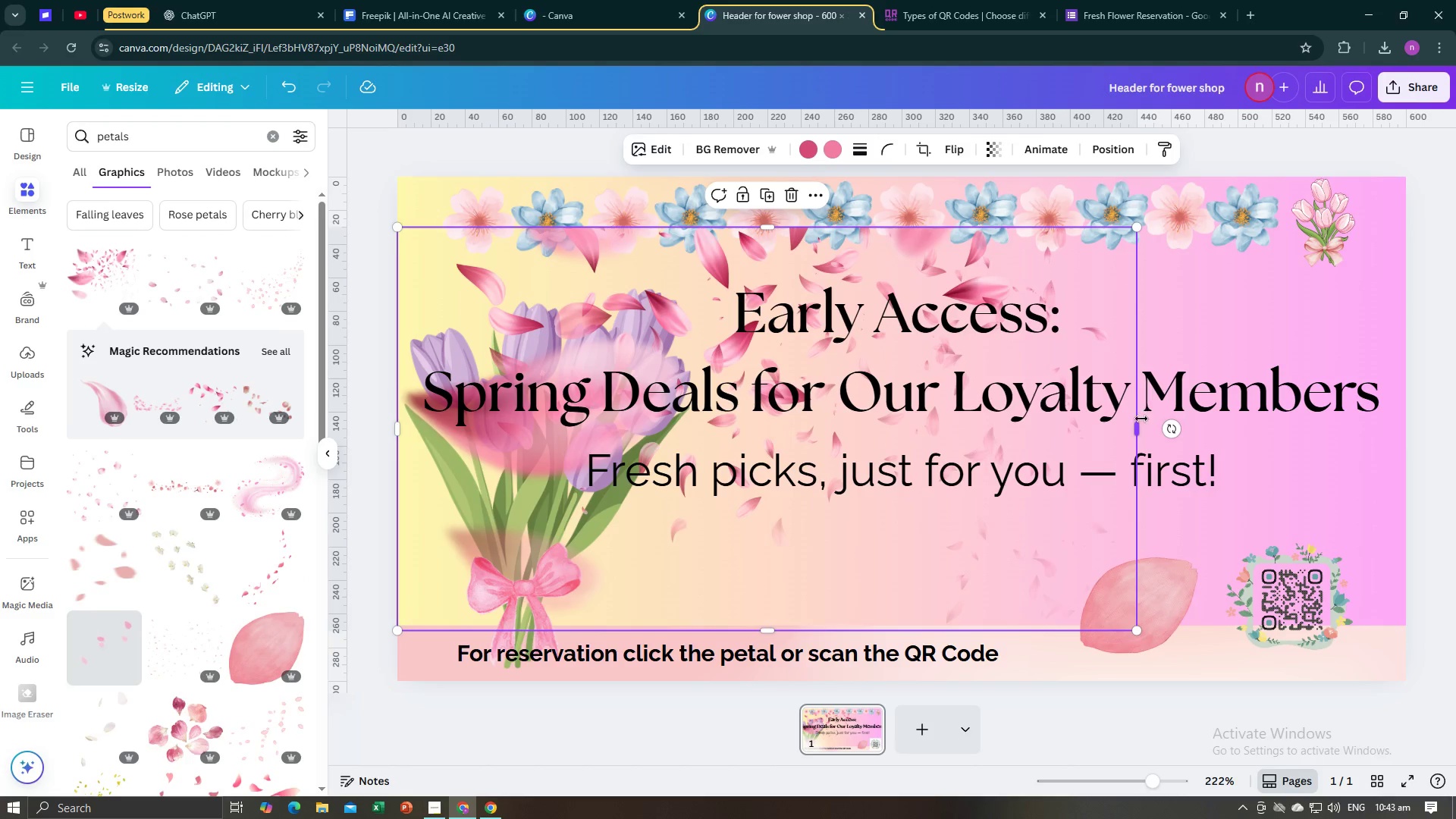 
left_click_drag(start_coordinate=[1138, 427], to_coordinate=[1404, 442])
 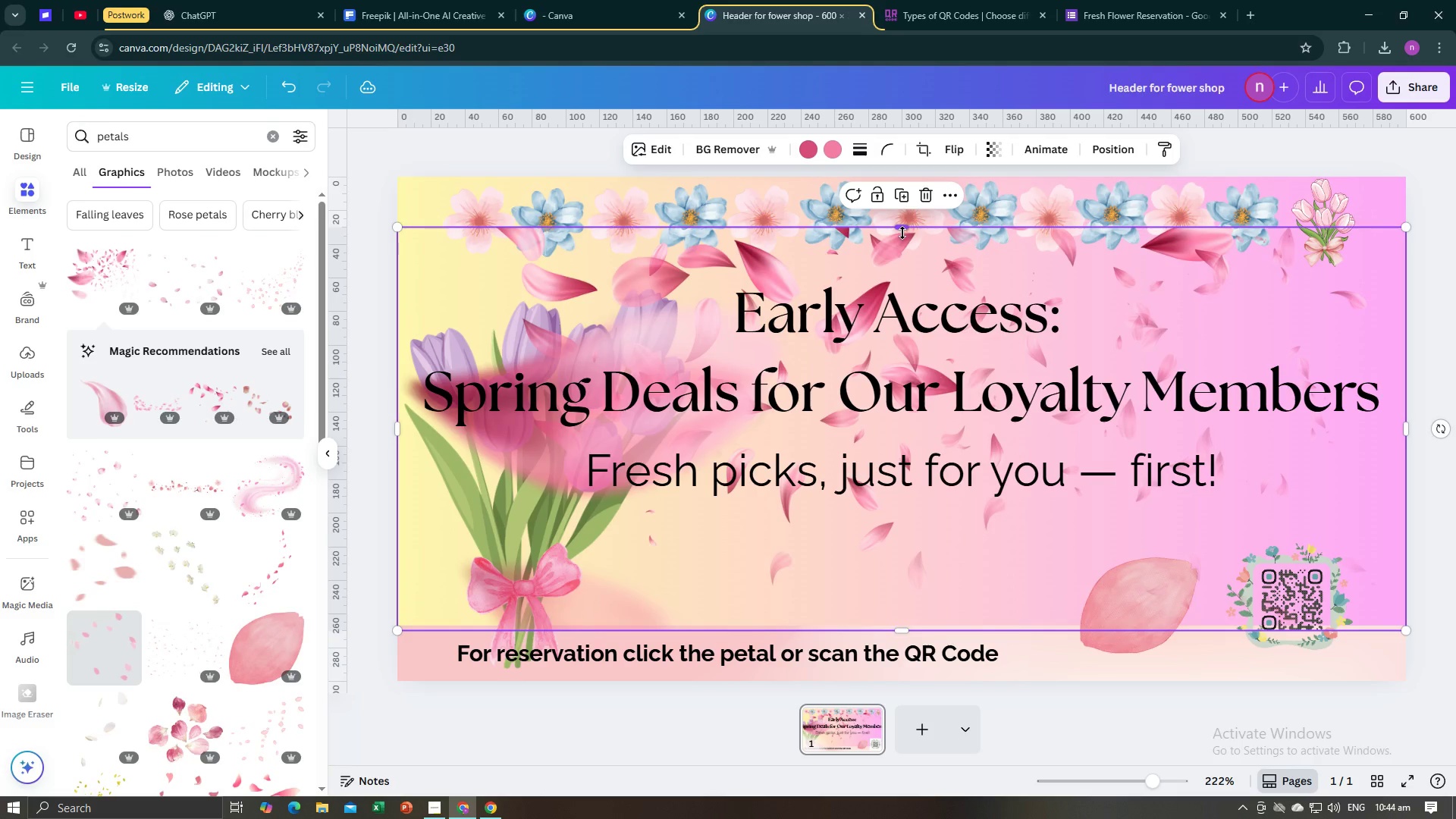 
left_click_drag(start_coordinate=[902, 231], to_coordinate=[900, 179])
 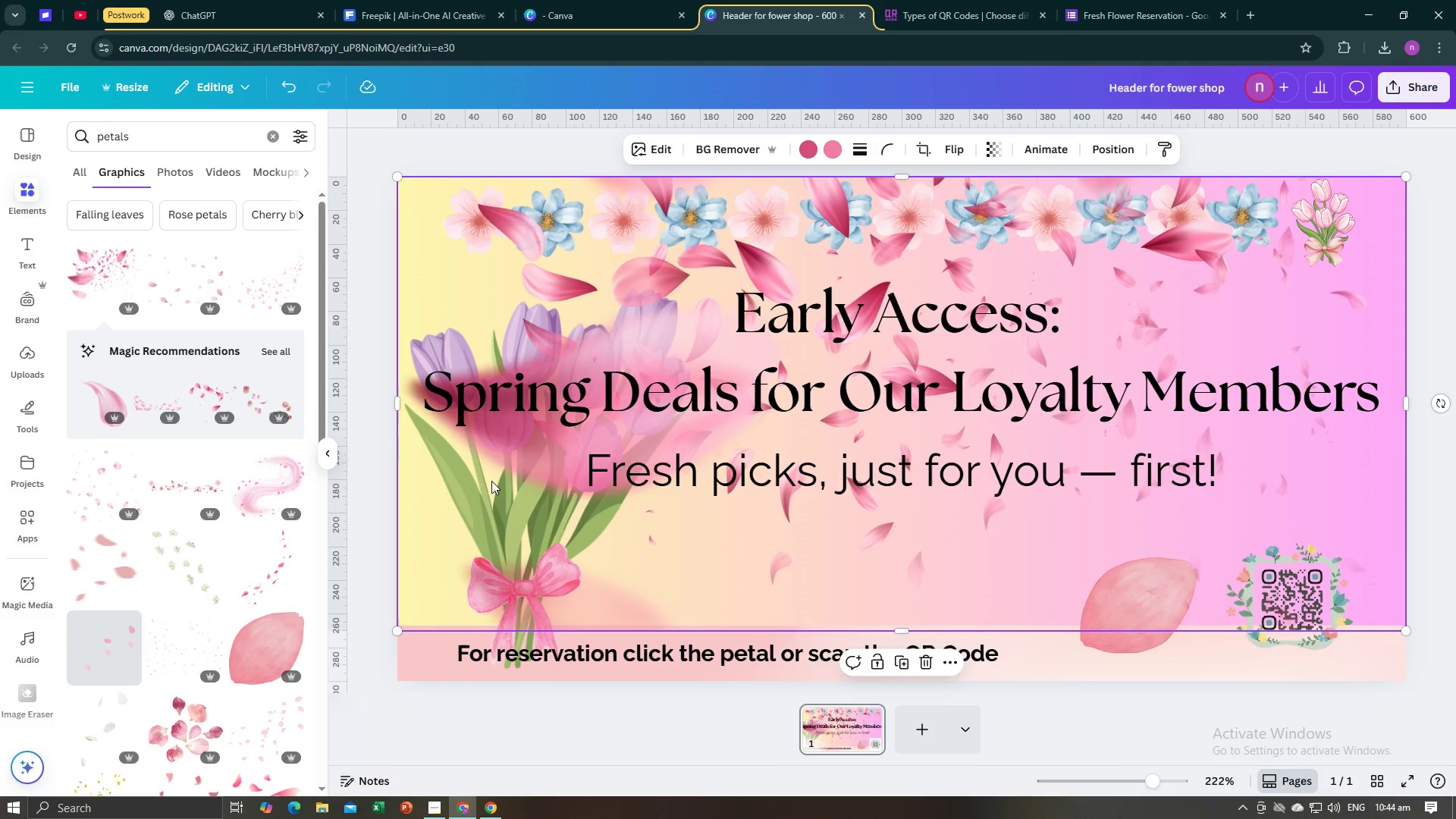 
right_click([667, 558])
 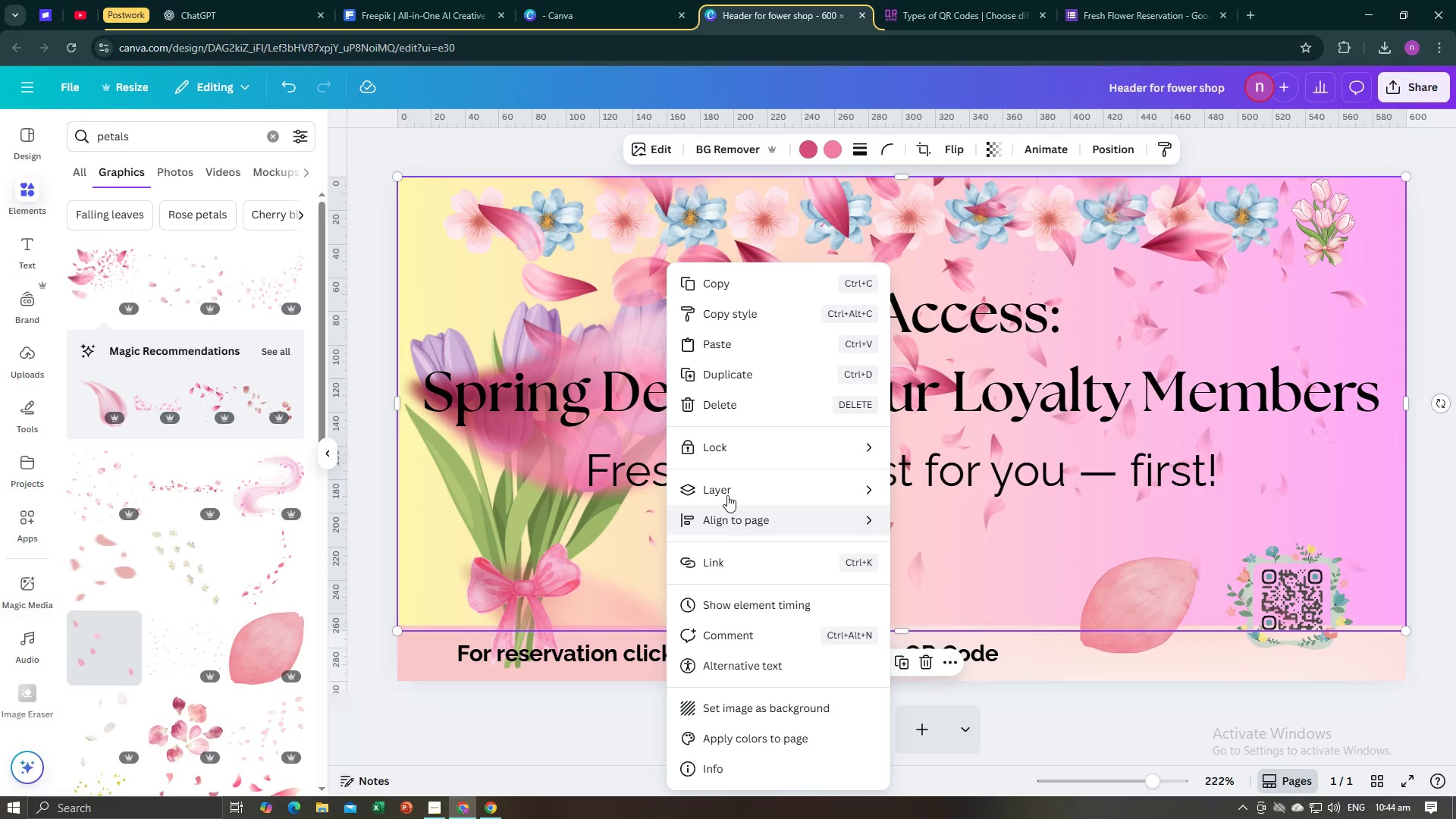 
left_click([729, 491])
 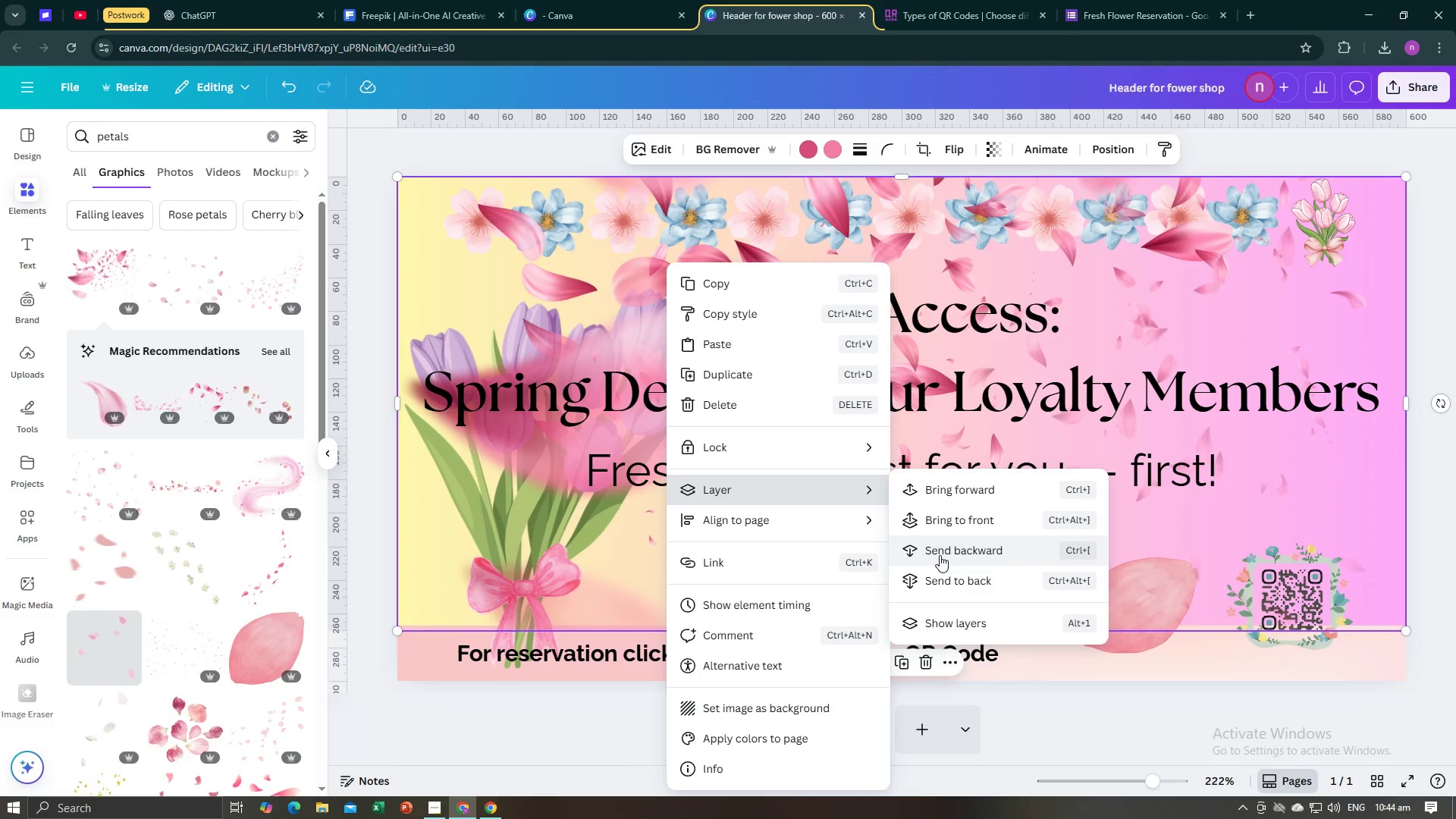 
left_click([940, 555])
 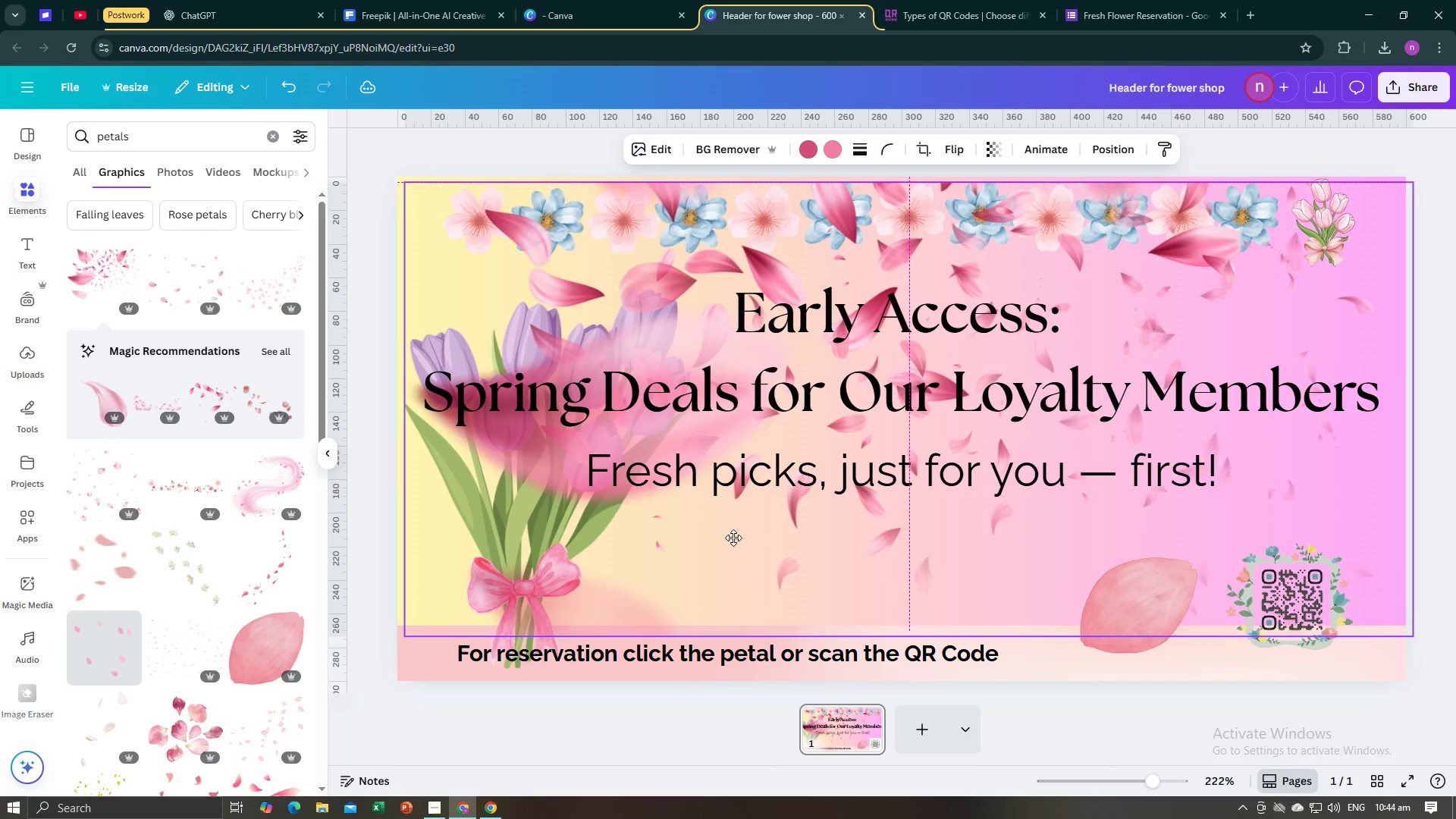 
right_click([733, 540])
 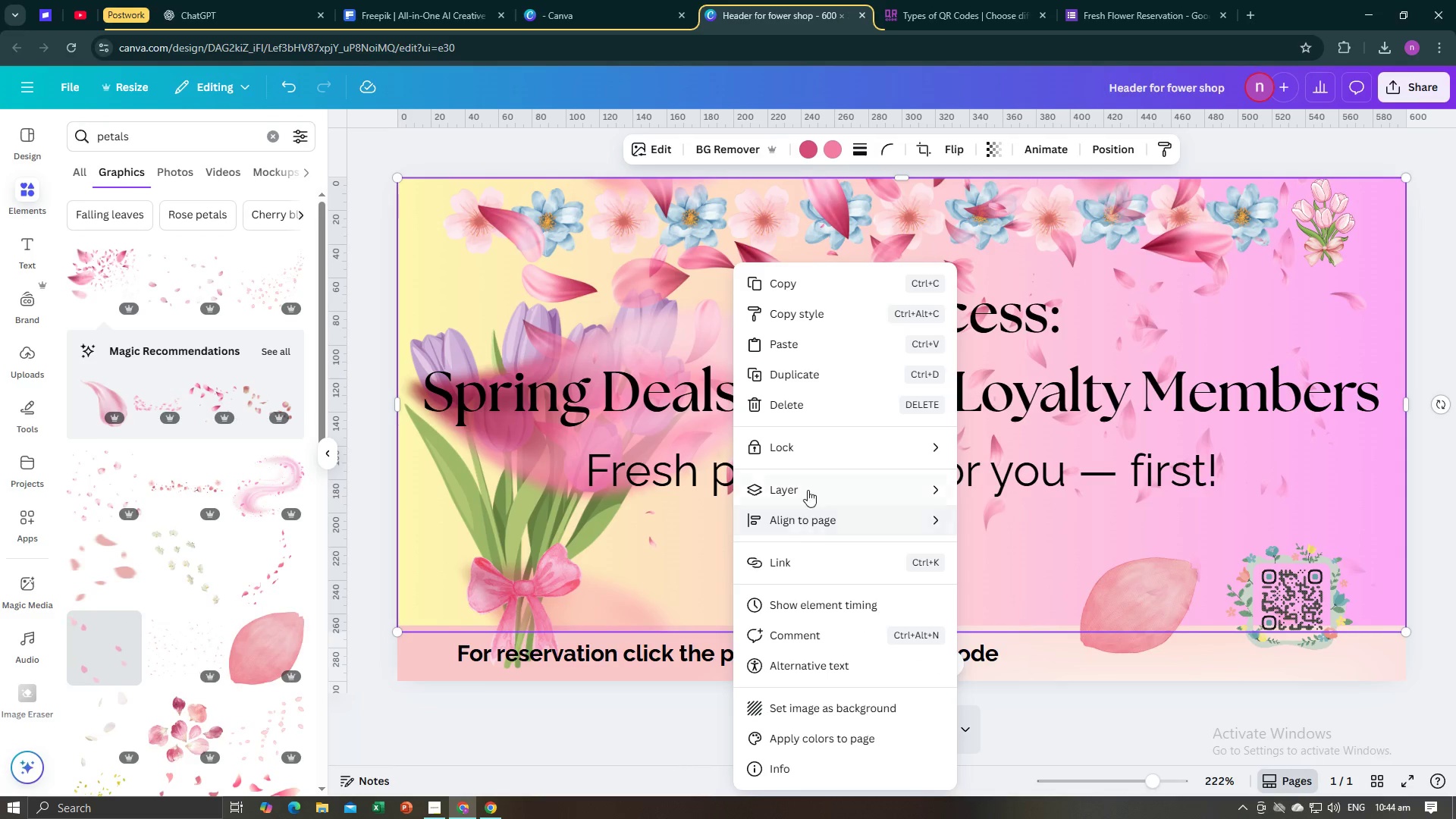 
left_click([808, 490])
 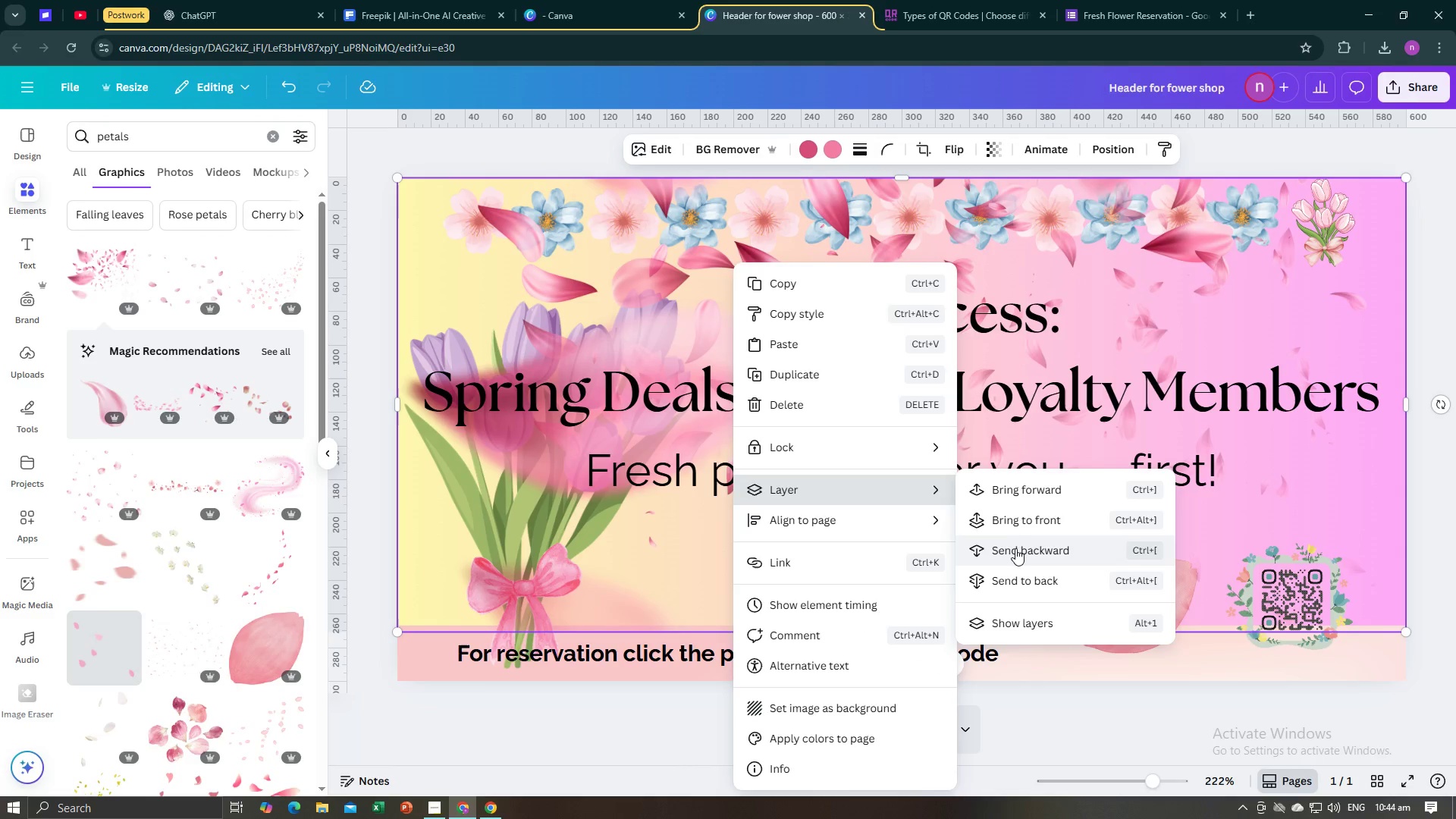 
left_click([1015, 549])
 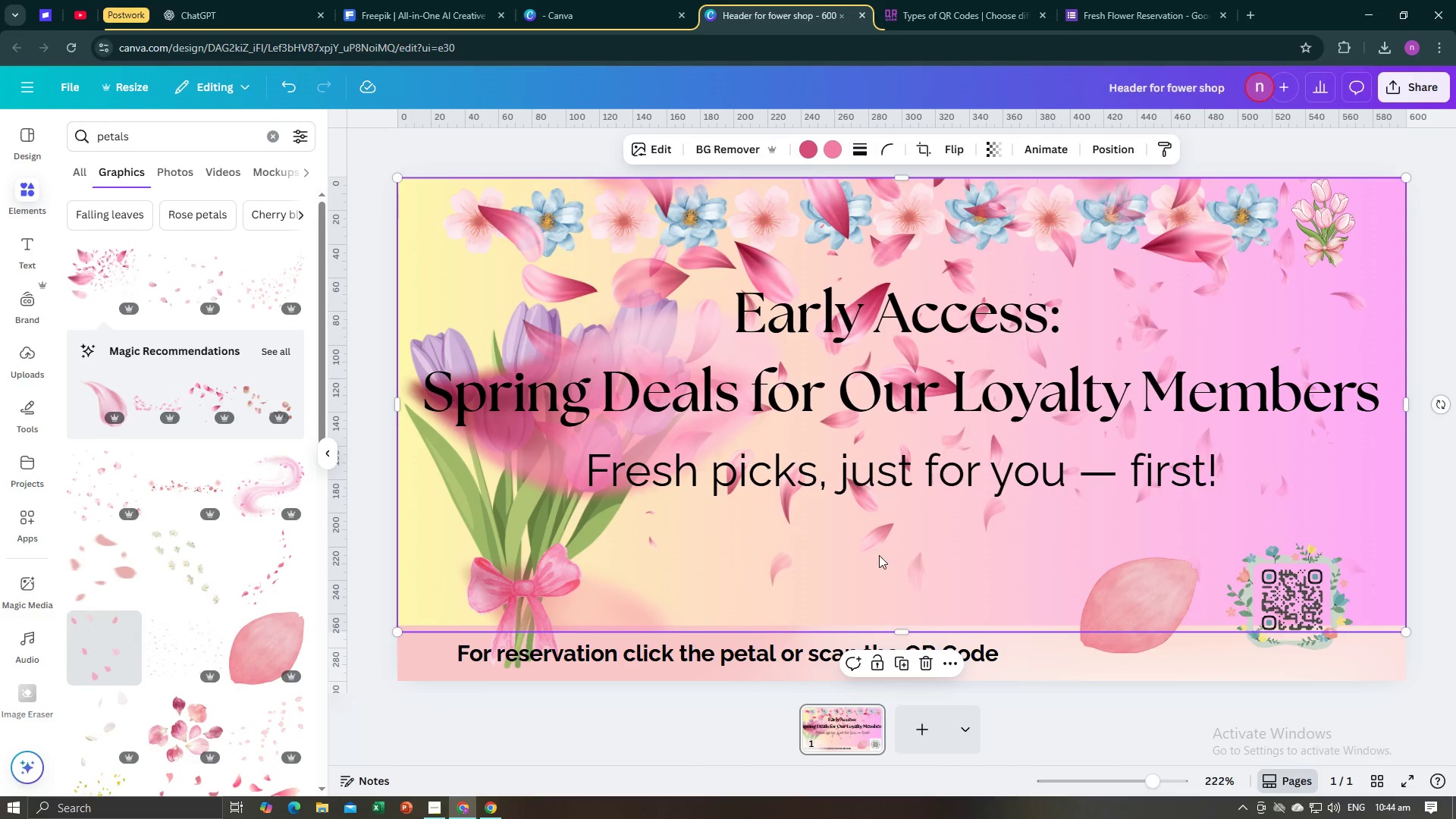 
left_click_drag(start_coordinate=[871, 556], to_coordinate=[871, 552])
 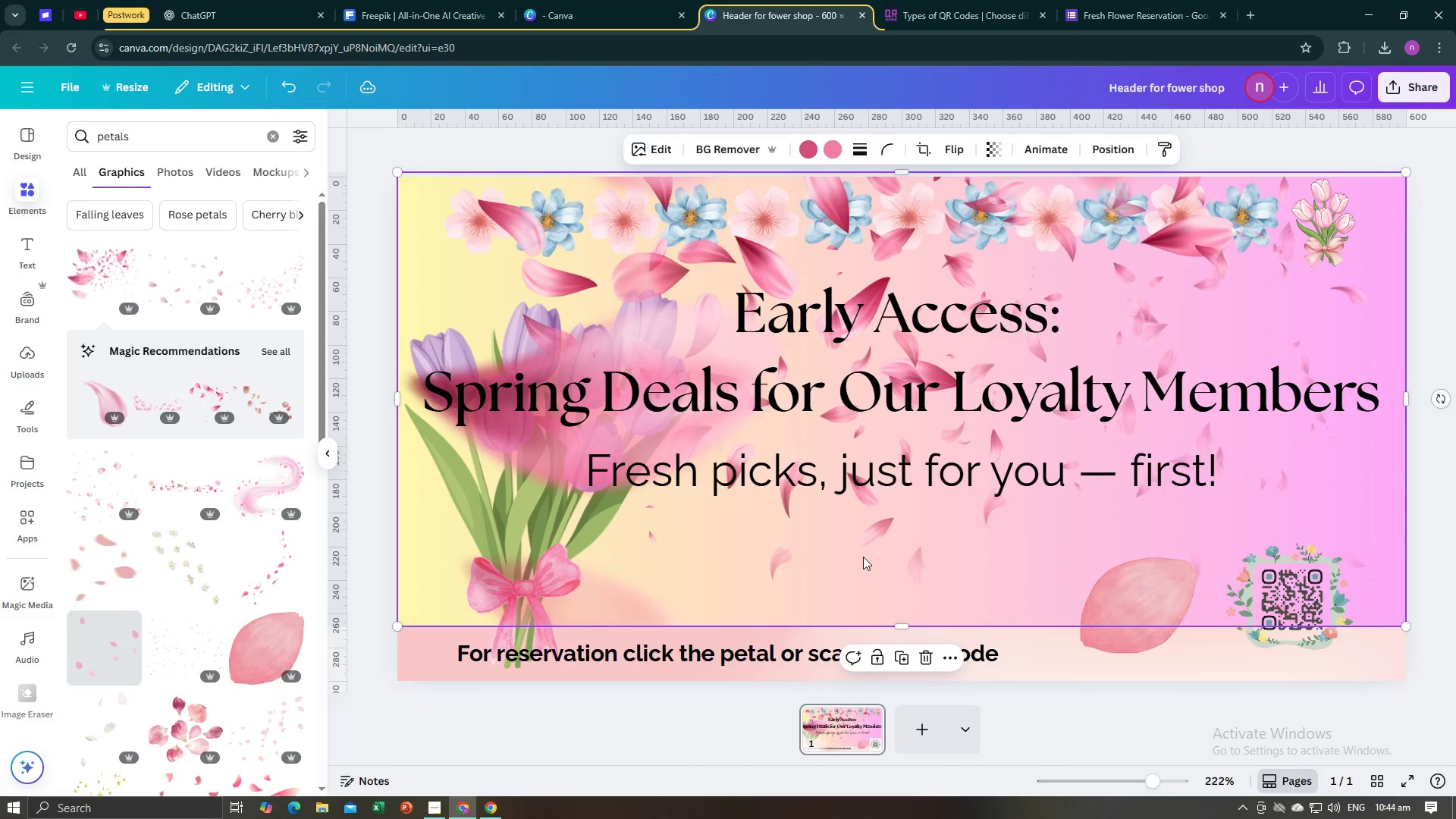 
right_click([863, 557])
 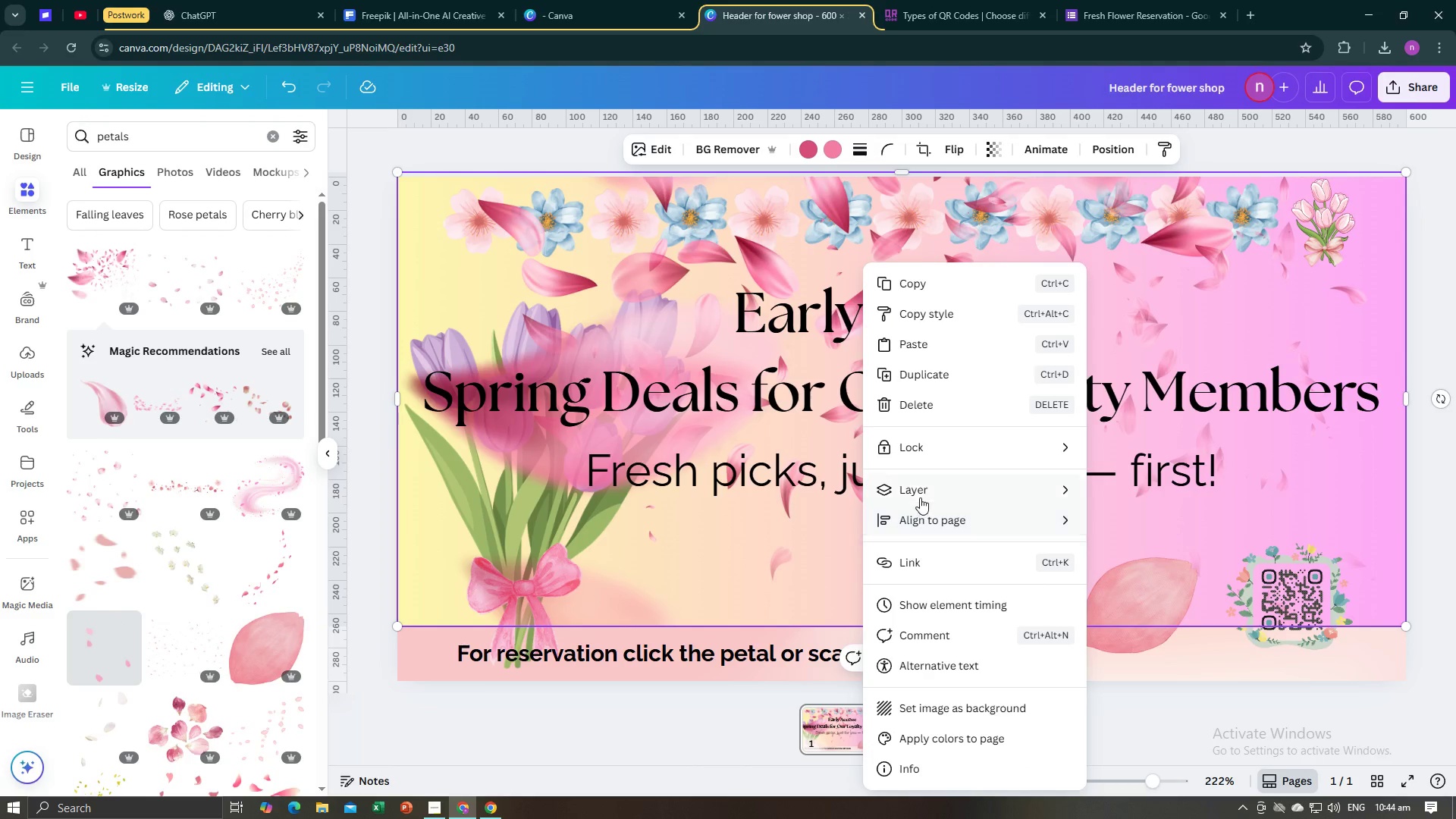 
left_click([920, 497])
 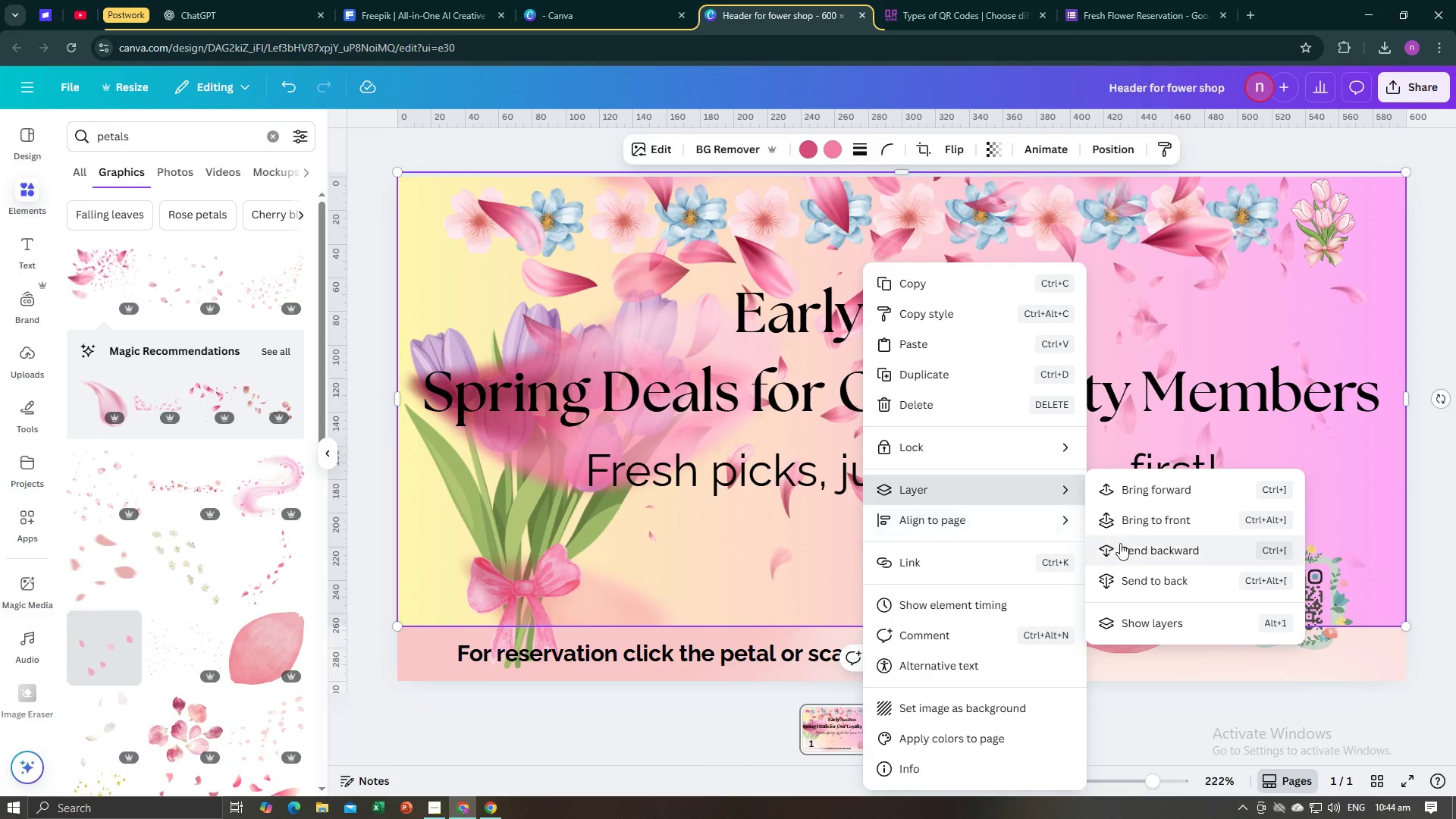 
left_click([1135, 553])
 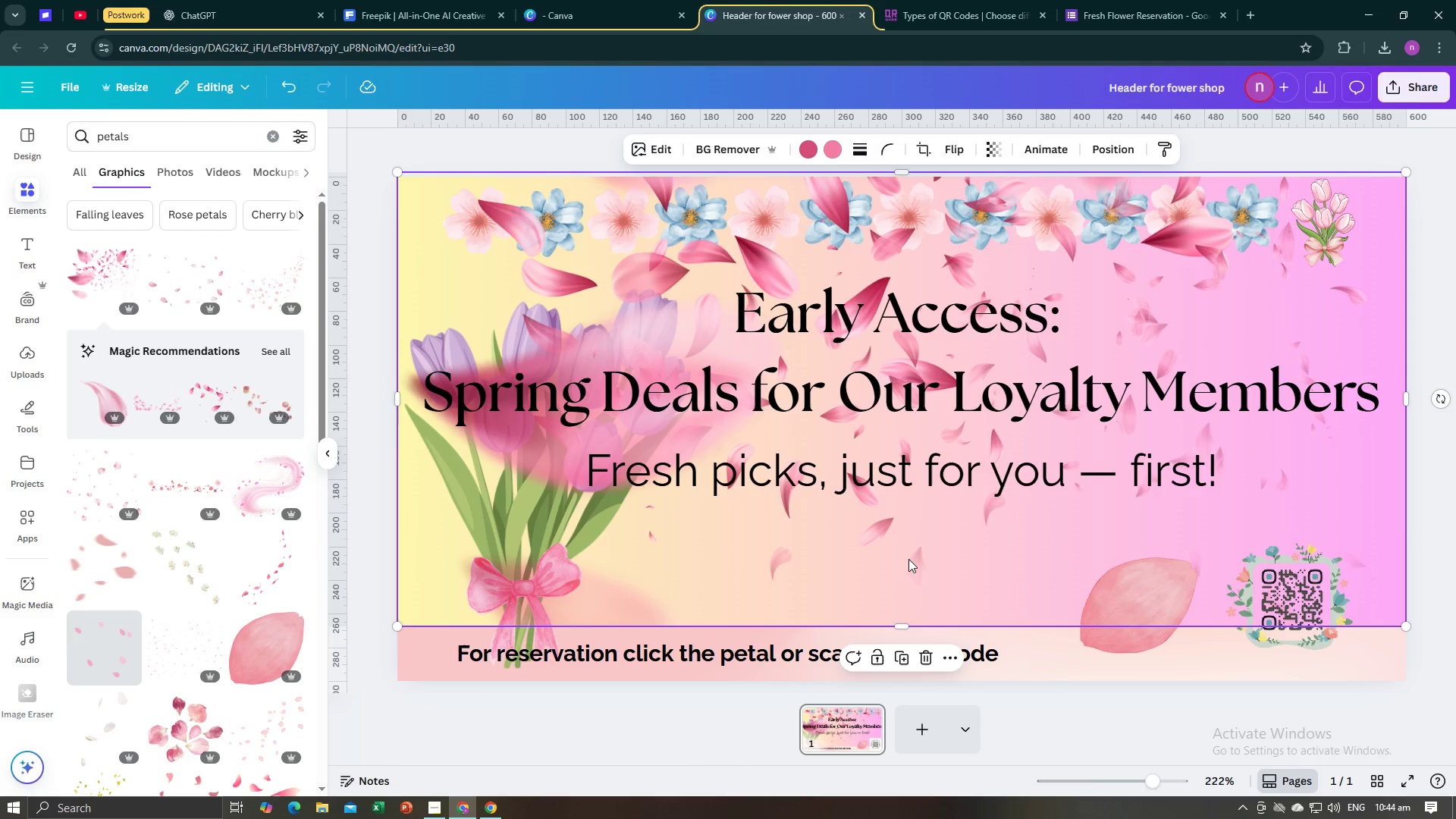 
left_click_drag(start_coordinate=[908, 559], to_coordinate=[906, 551])
 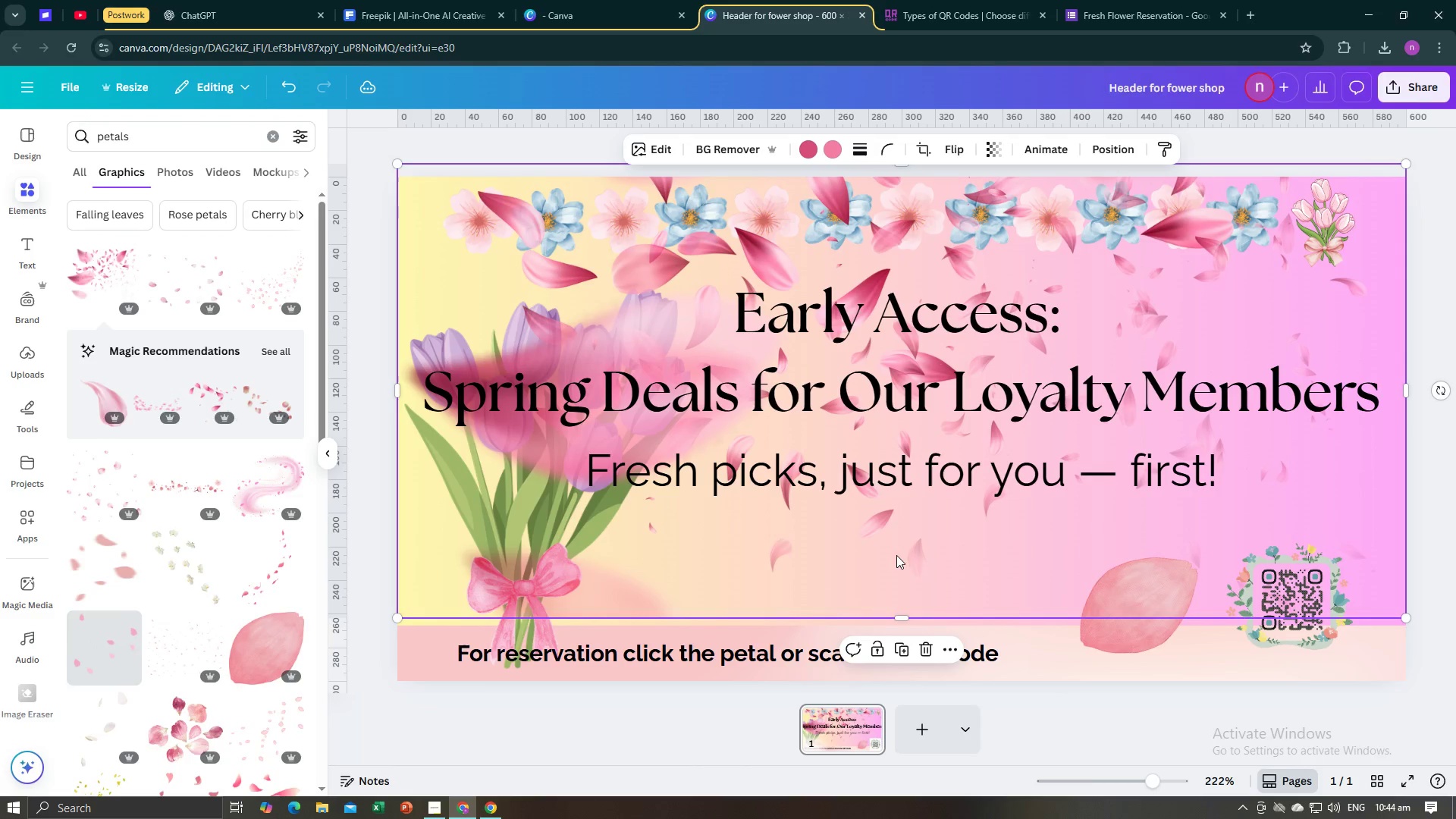 
right_click([896, 554])
 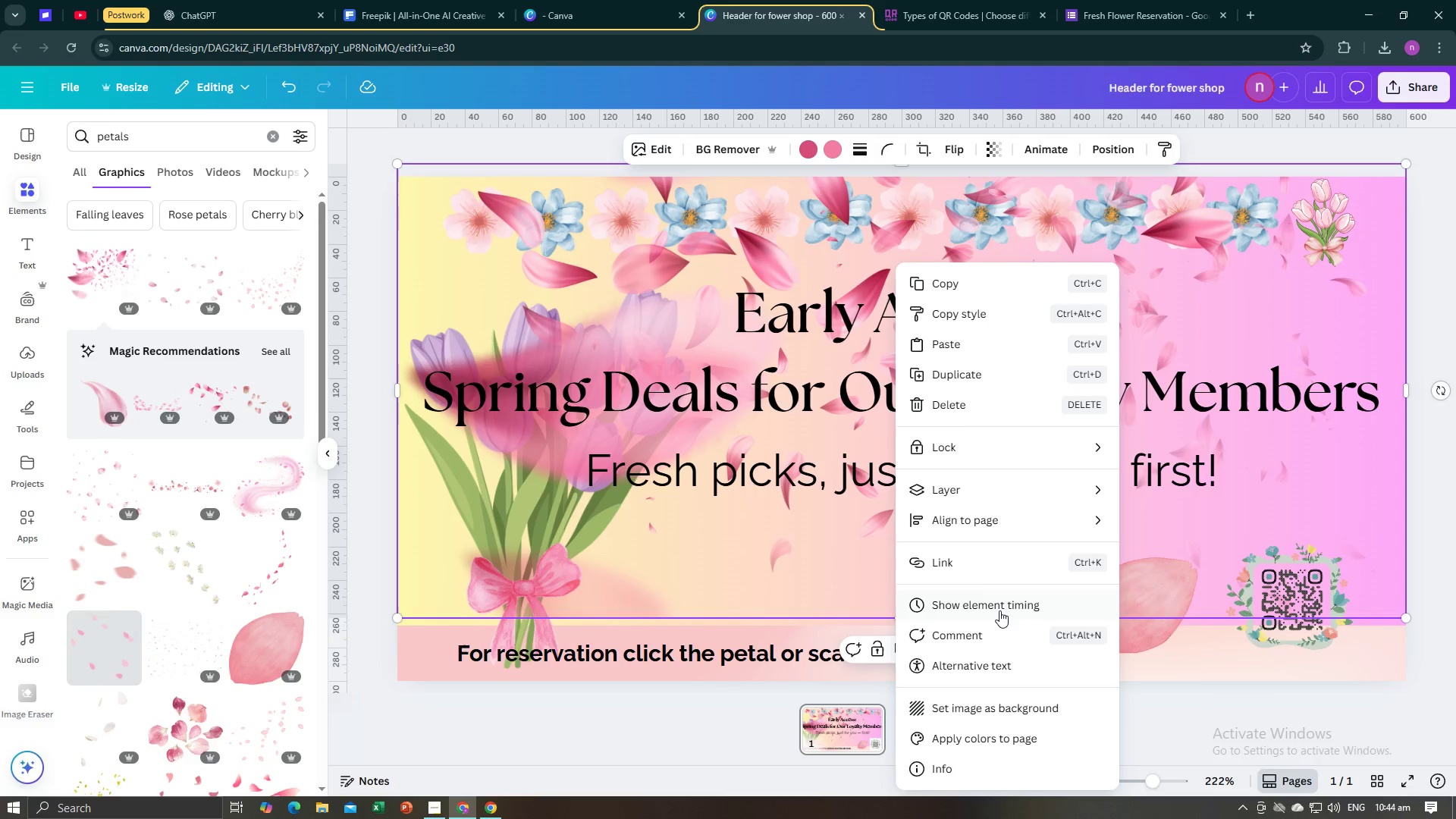 
left_click([953, 494])
 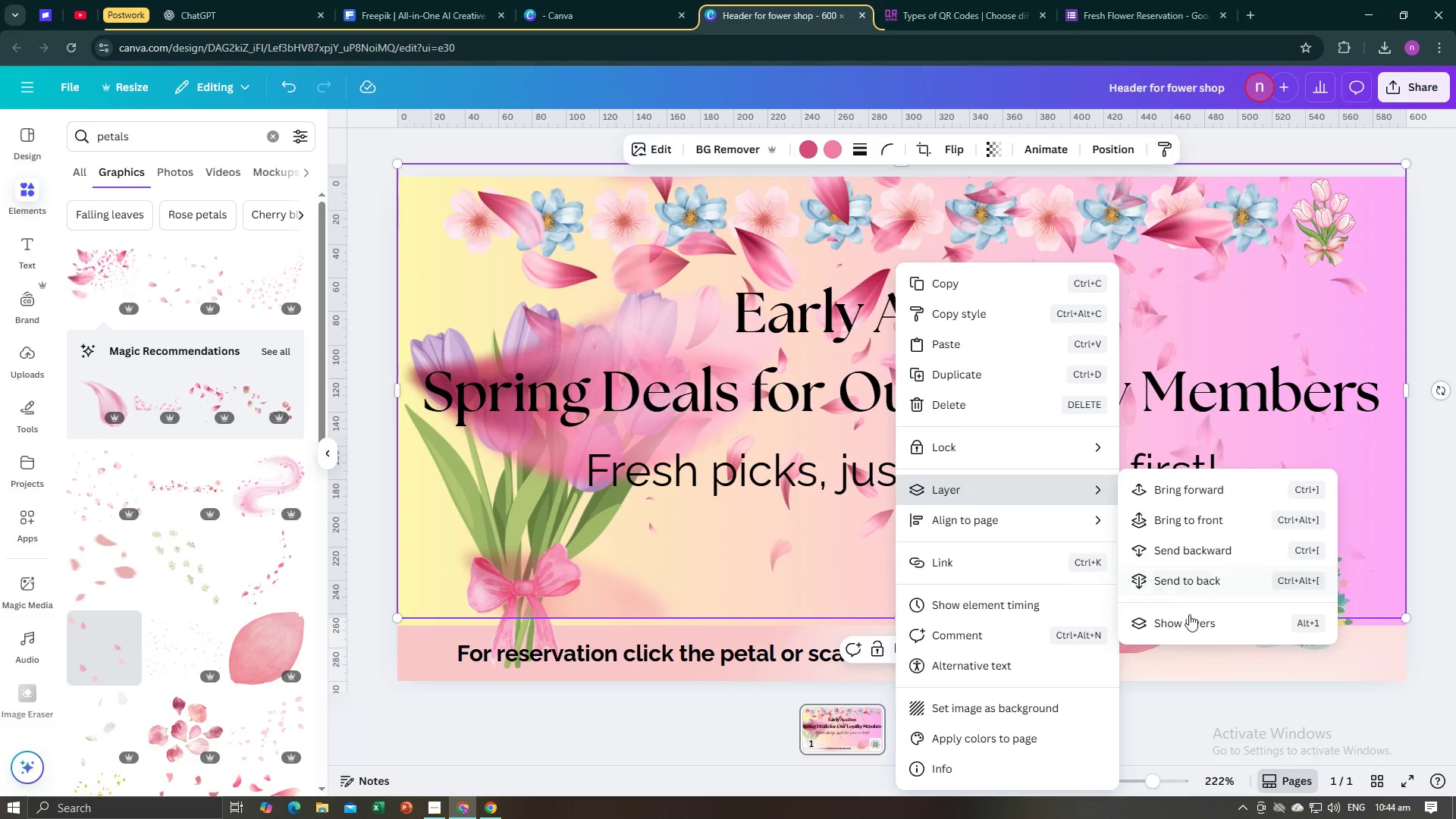 
left_click([1189, 617])
 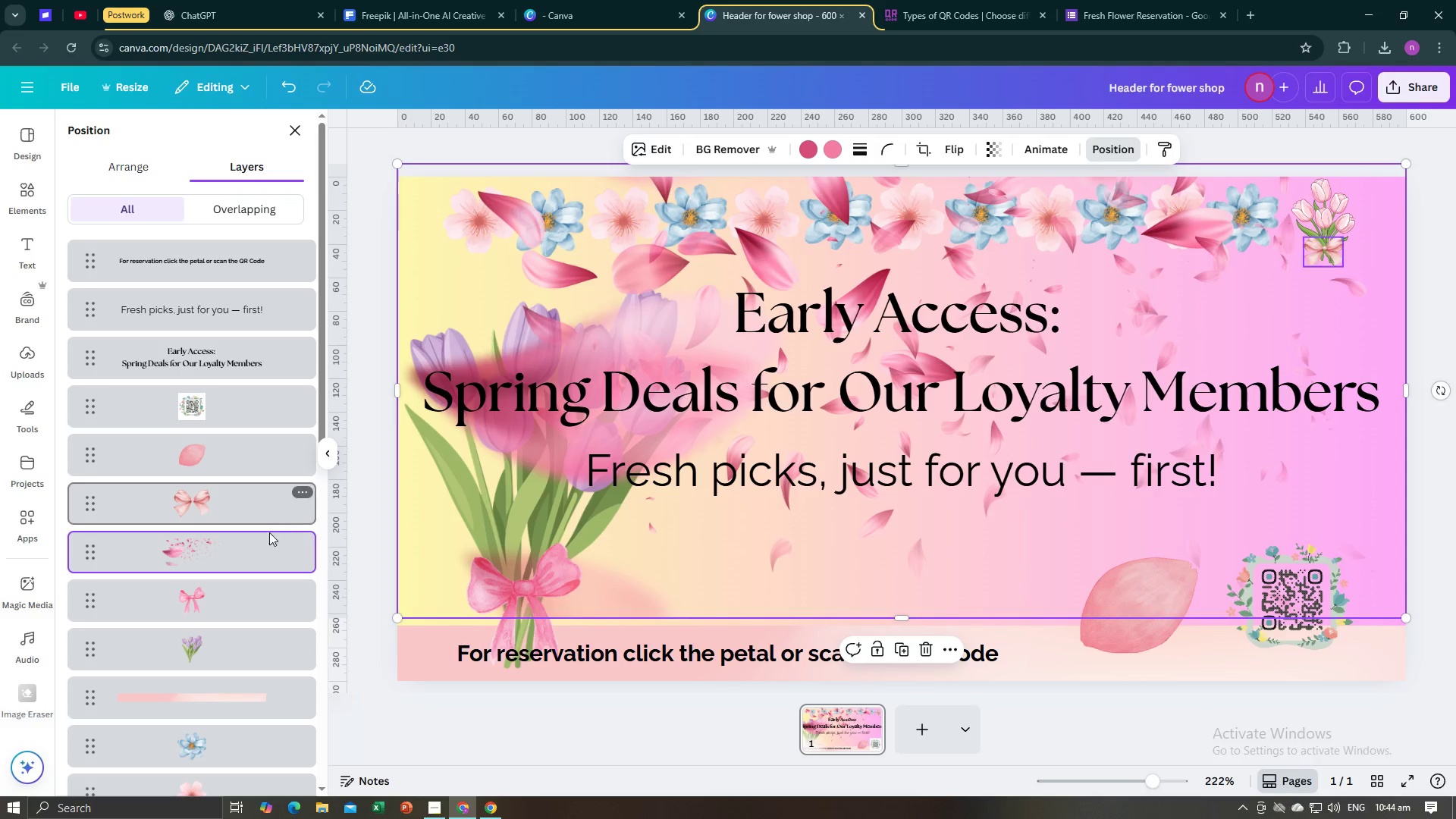 
left_click_drag(start_coordinate=[259, 542], to_coordinate=[266, 679])
 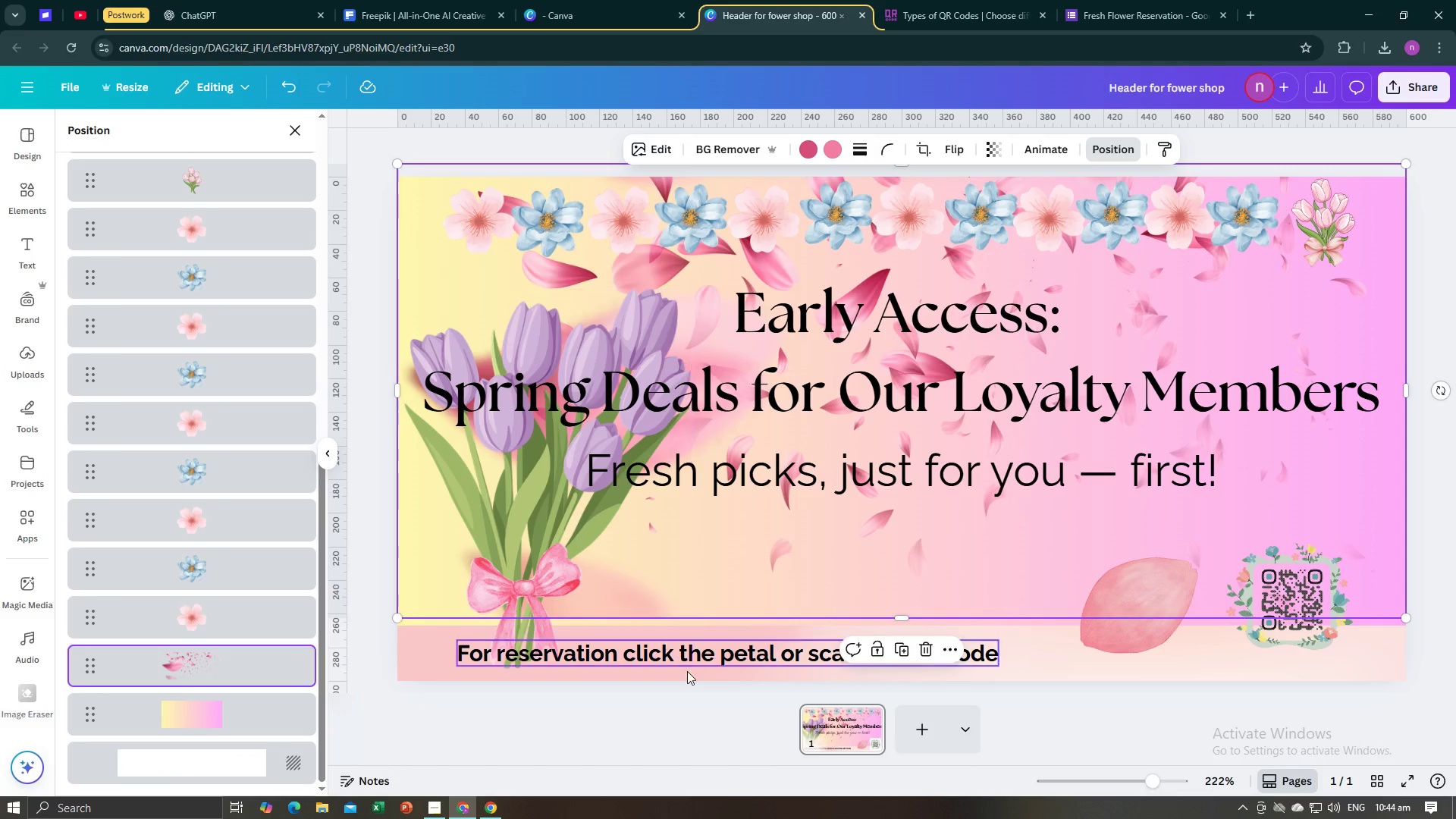 
left_click([682, 698])
 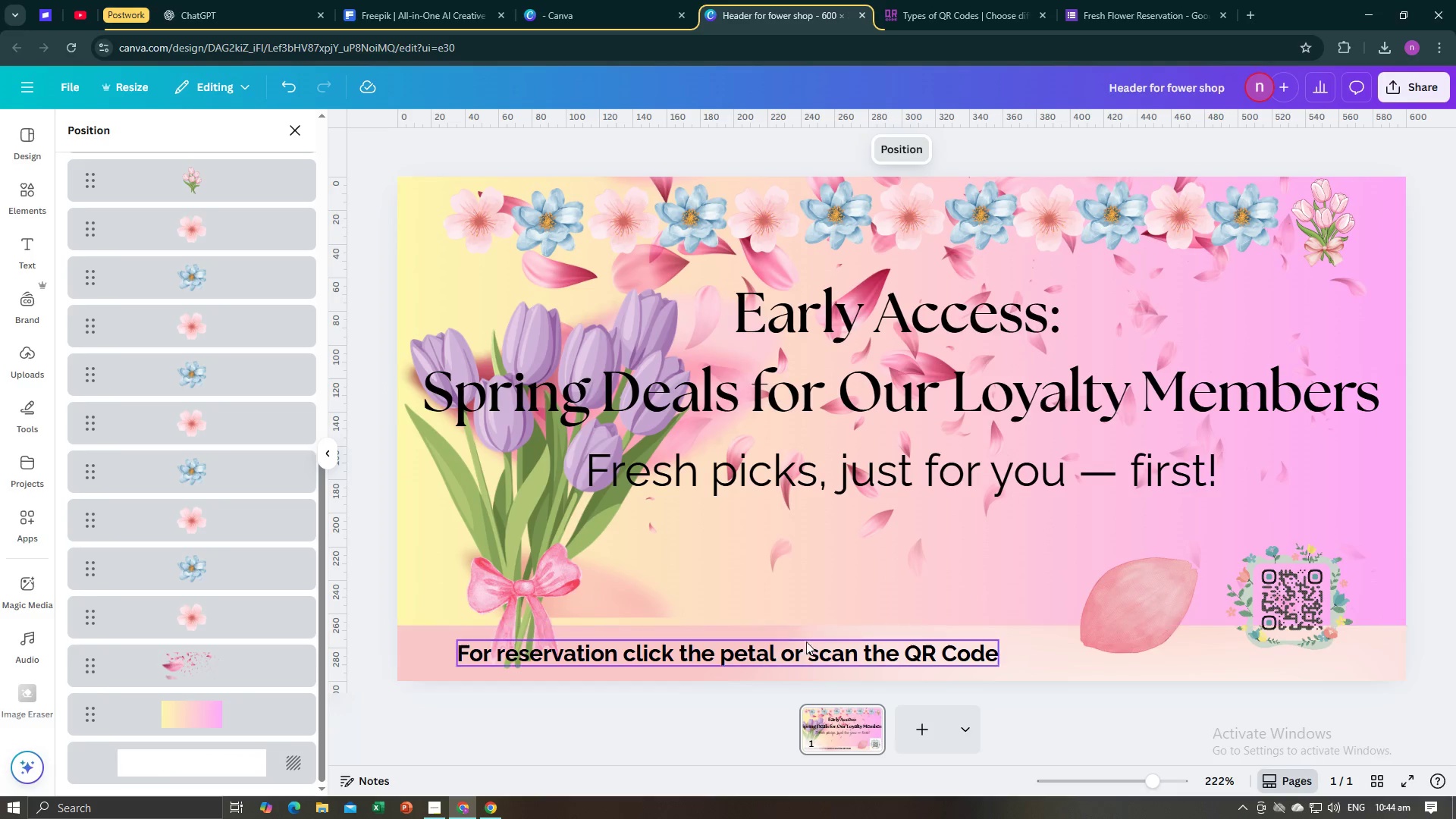 
left_click([814, 643])
 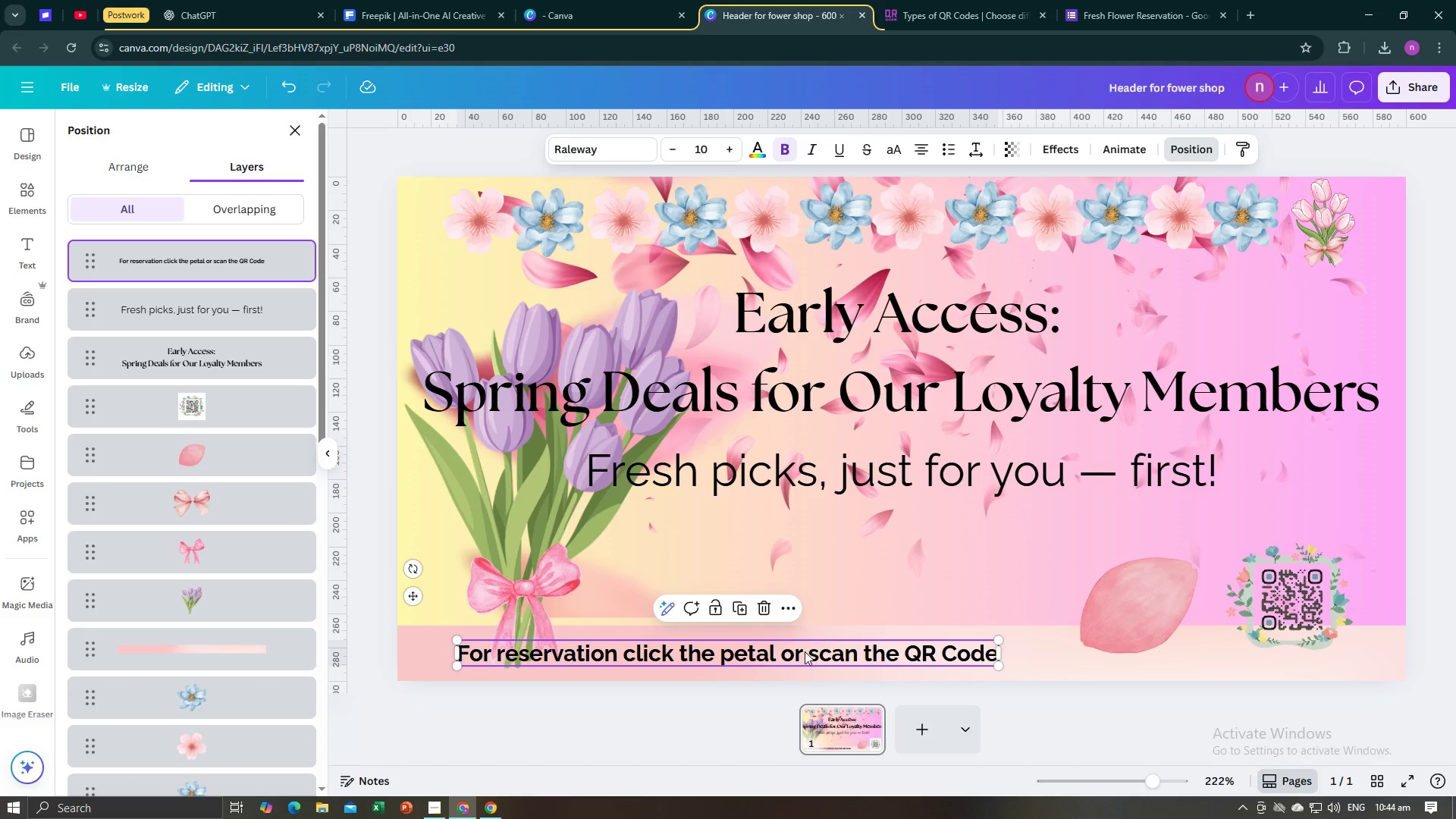 
left_click_drag(start_coordinate=[802, 652], to_coordinate=[860, 641])
 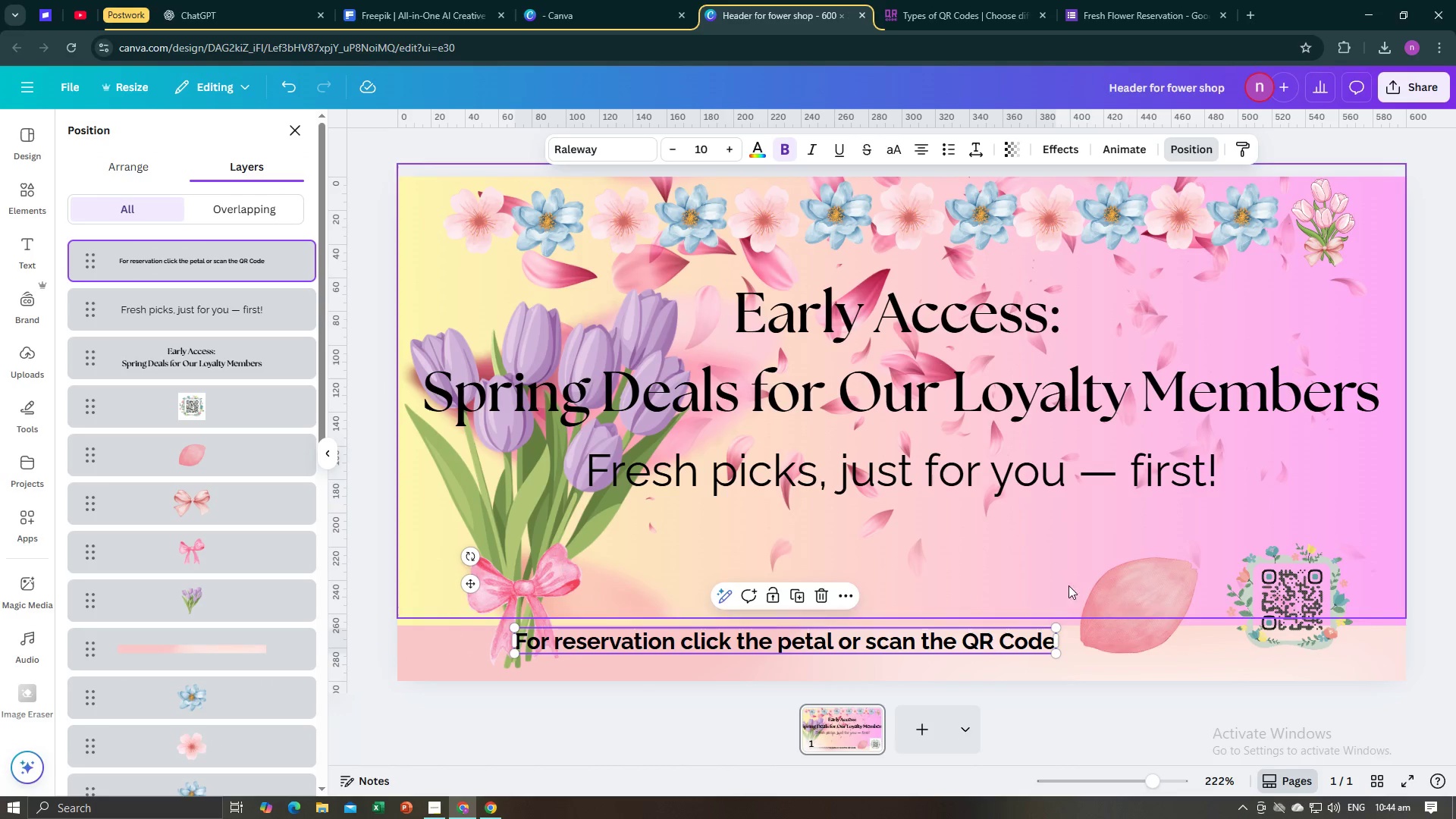 
left_click([1131, 600])
 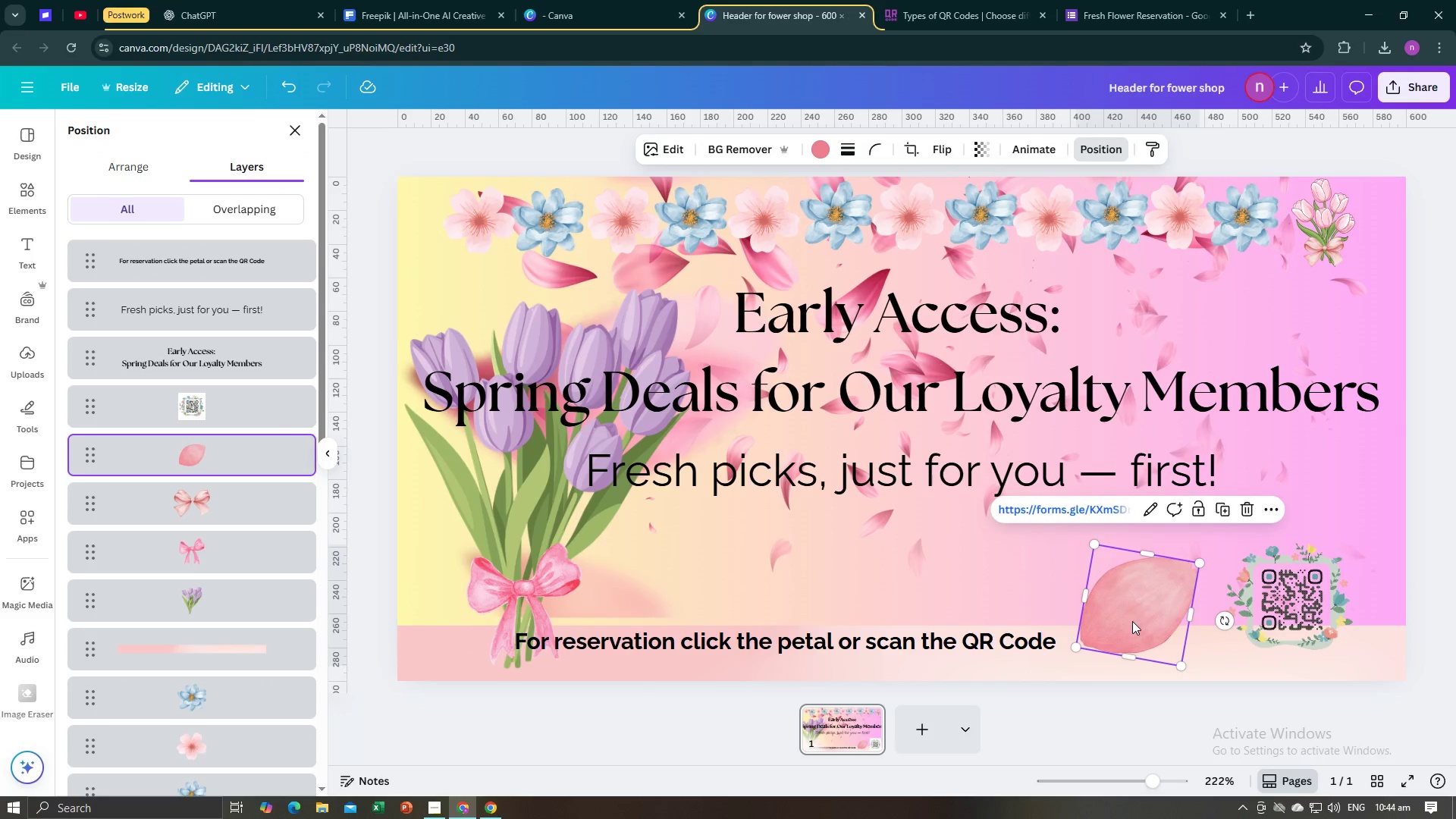 
left_click_drag(start_coordinate=[1132, 621], to_coordinate=[1145, 598])
 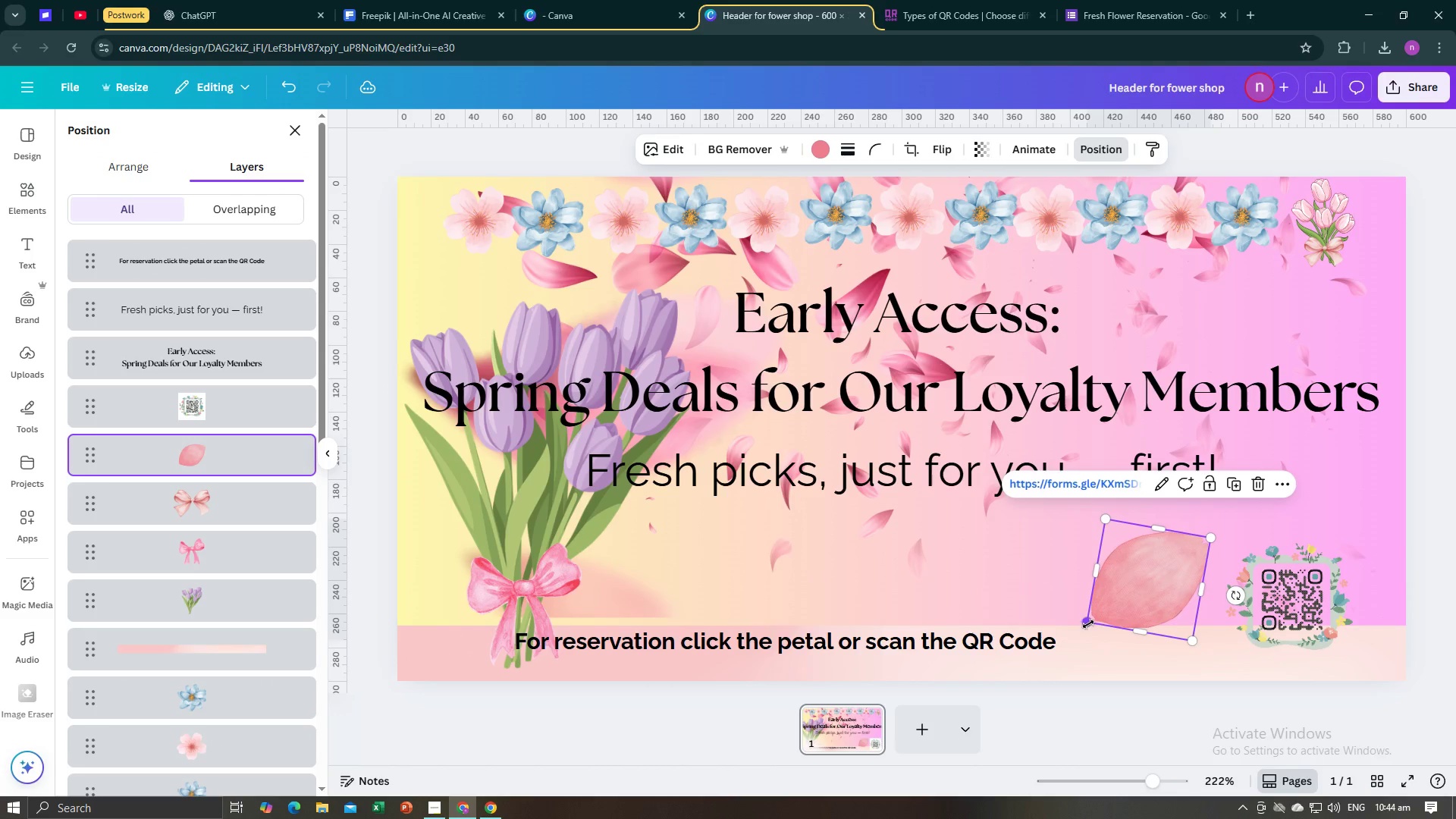 
left_click_drag(start_coordinate=[1088, 624], to_coordinate=[1076, 657])
 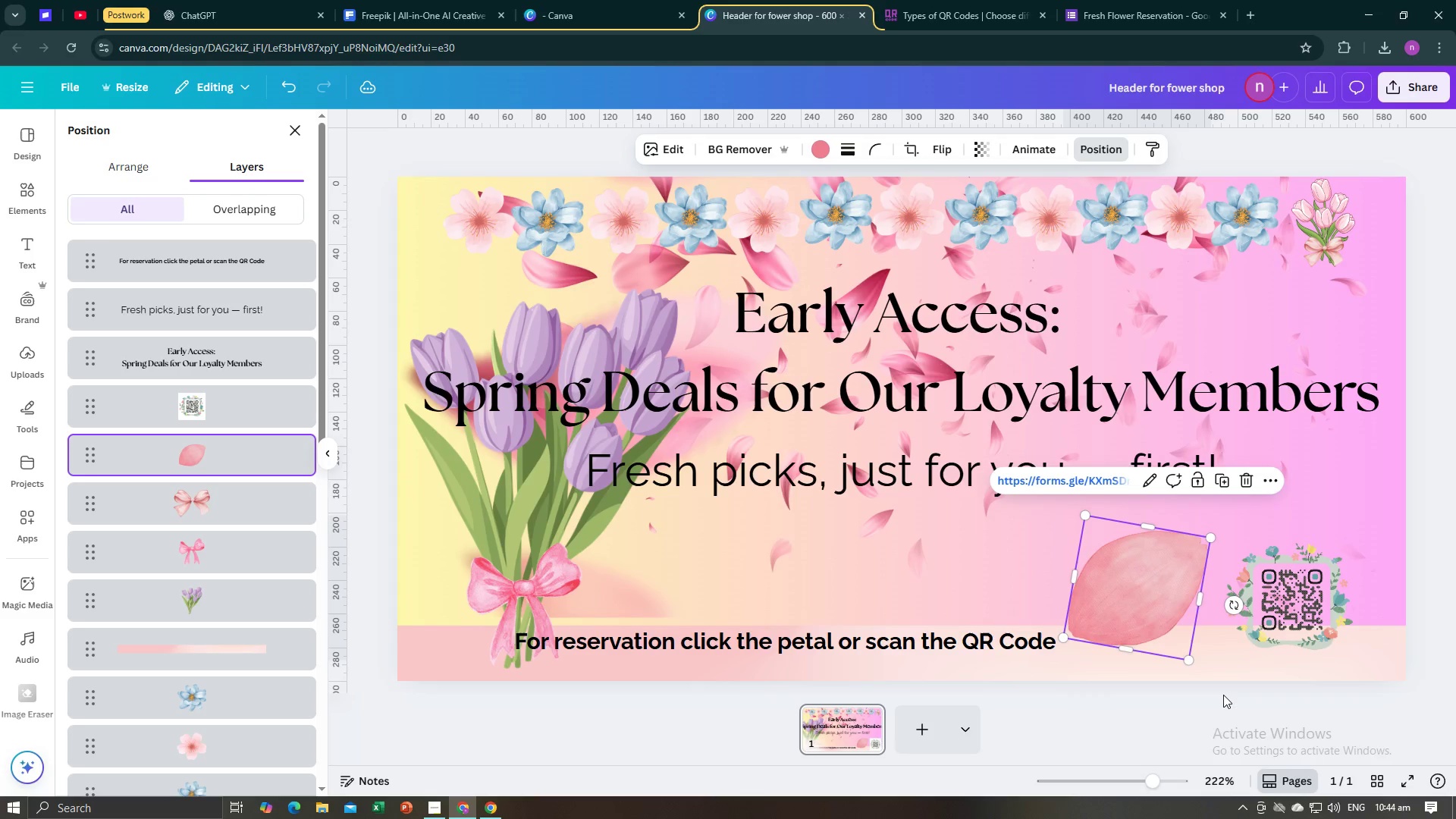 
left_click([1223, 695])
 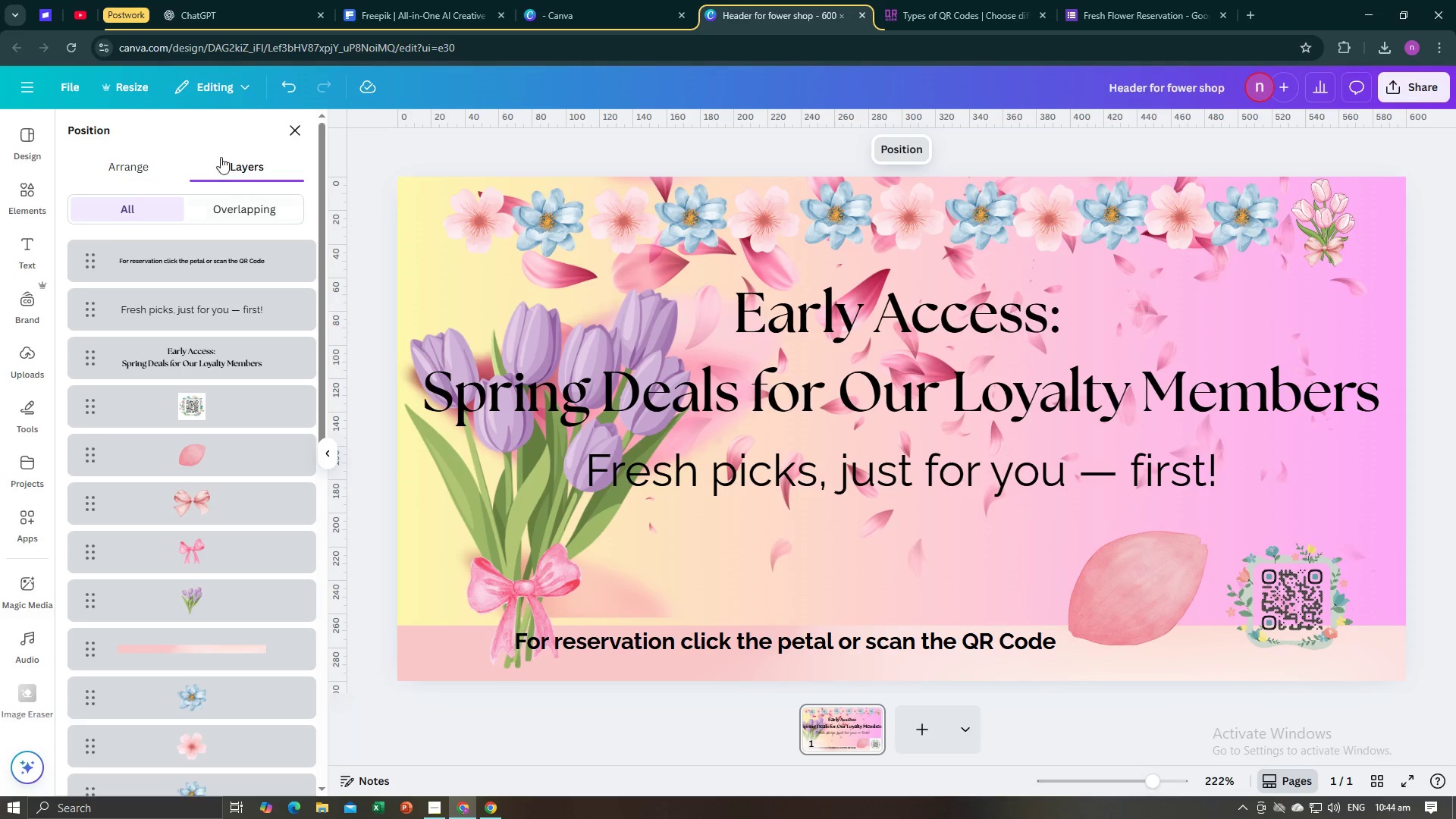 
left_click([293, 128])
 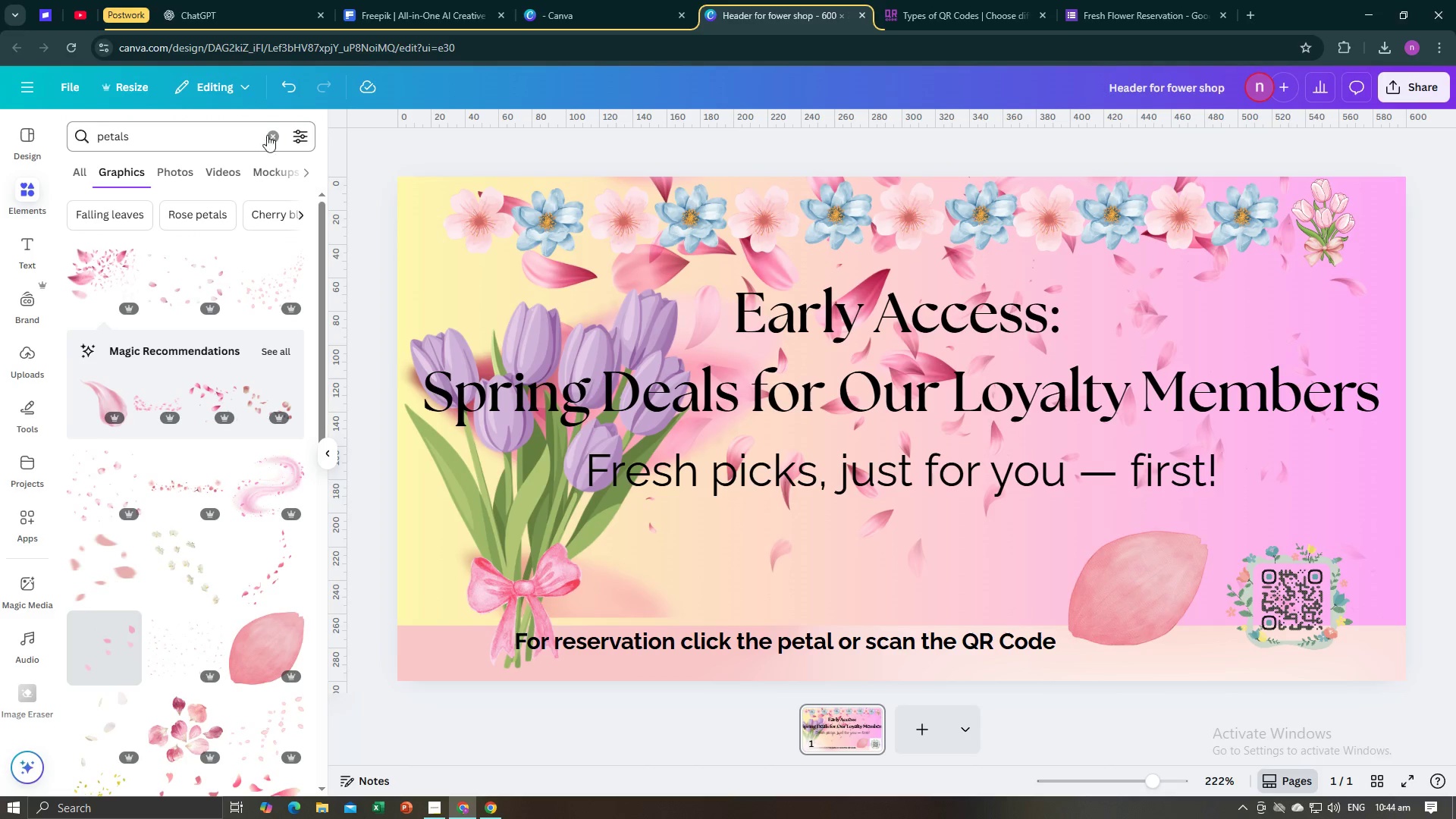 
left_click([277, 139])
 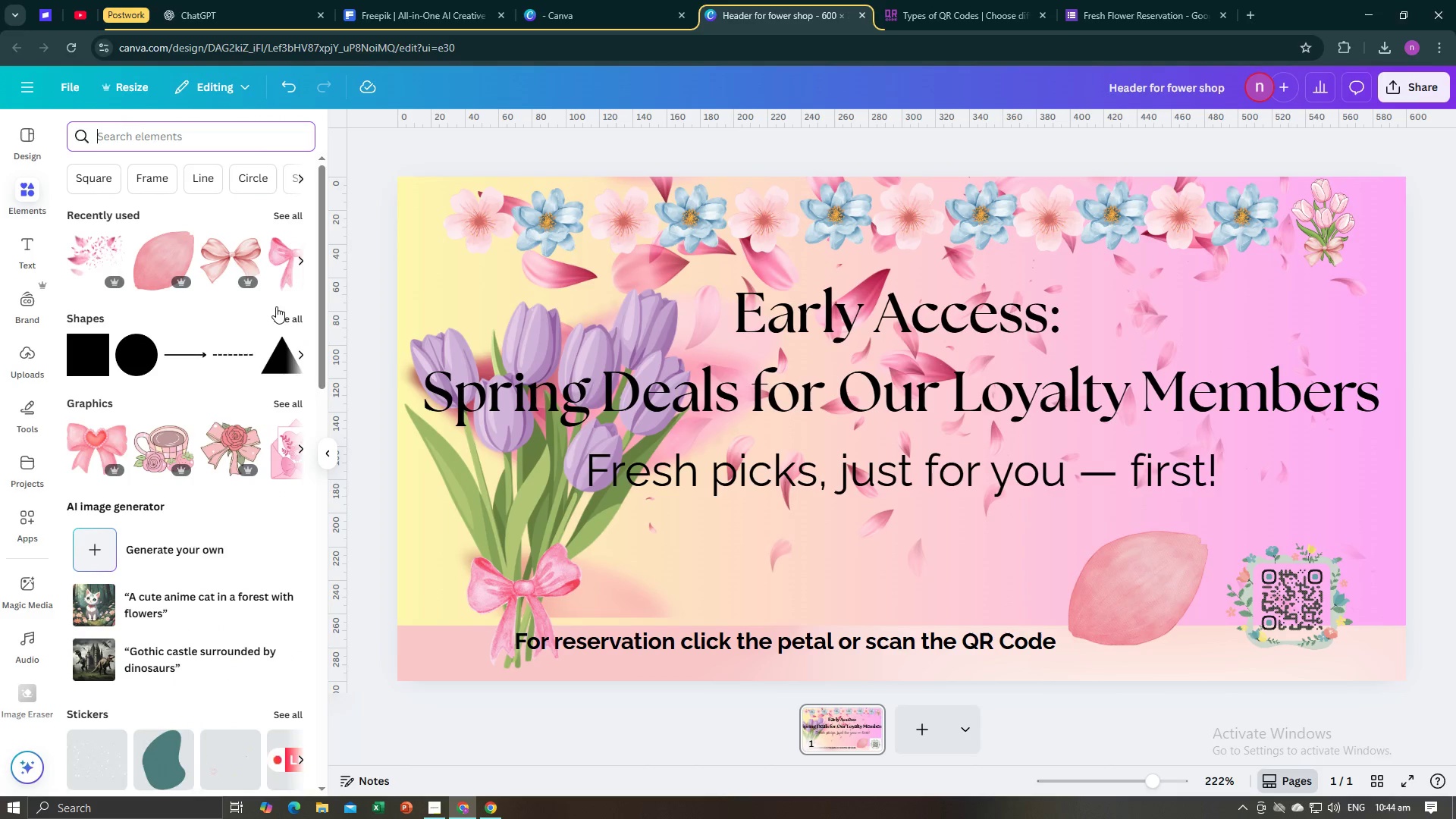 
left_click([283, 318])
 